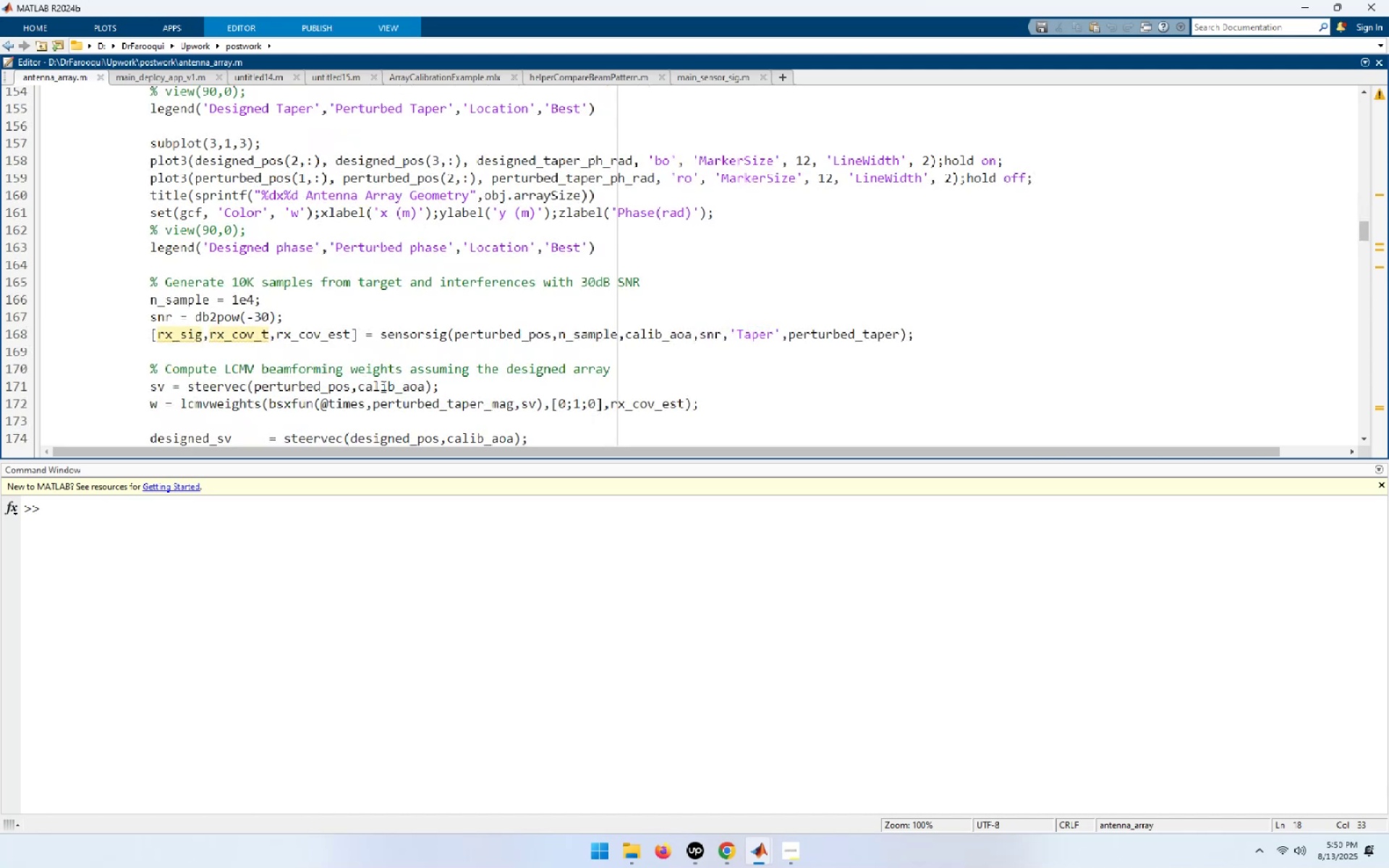 
double_click([408, 341])
 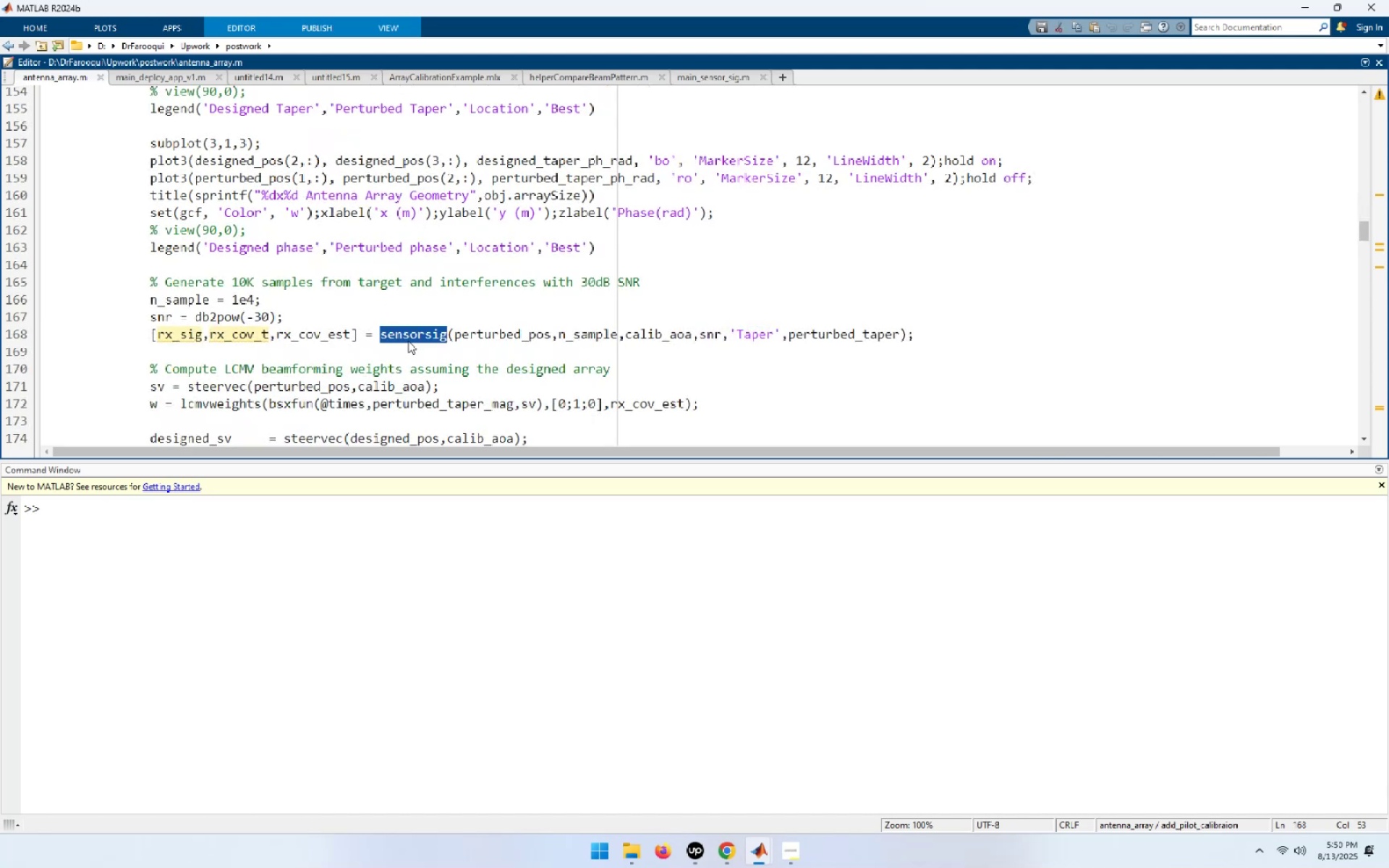 
scroll: coordinate [408, 341], scroll_direction: down, amount: 1.0
 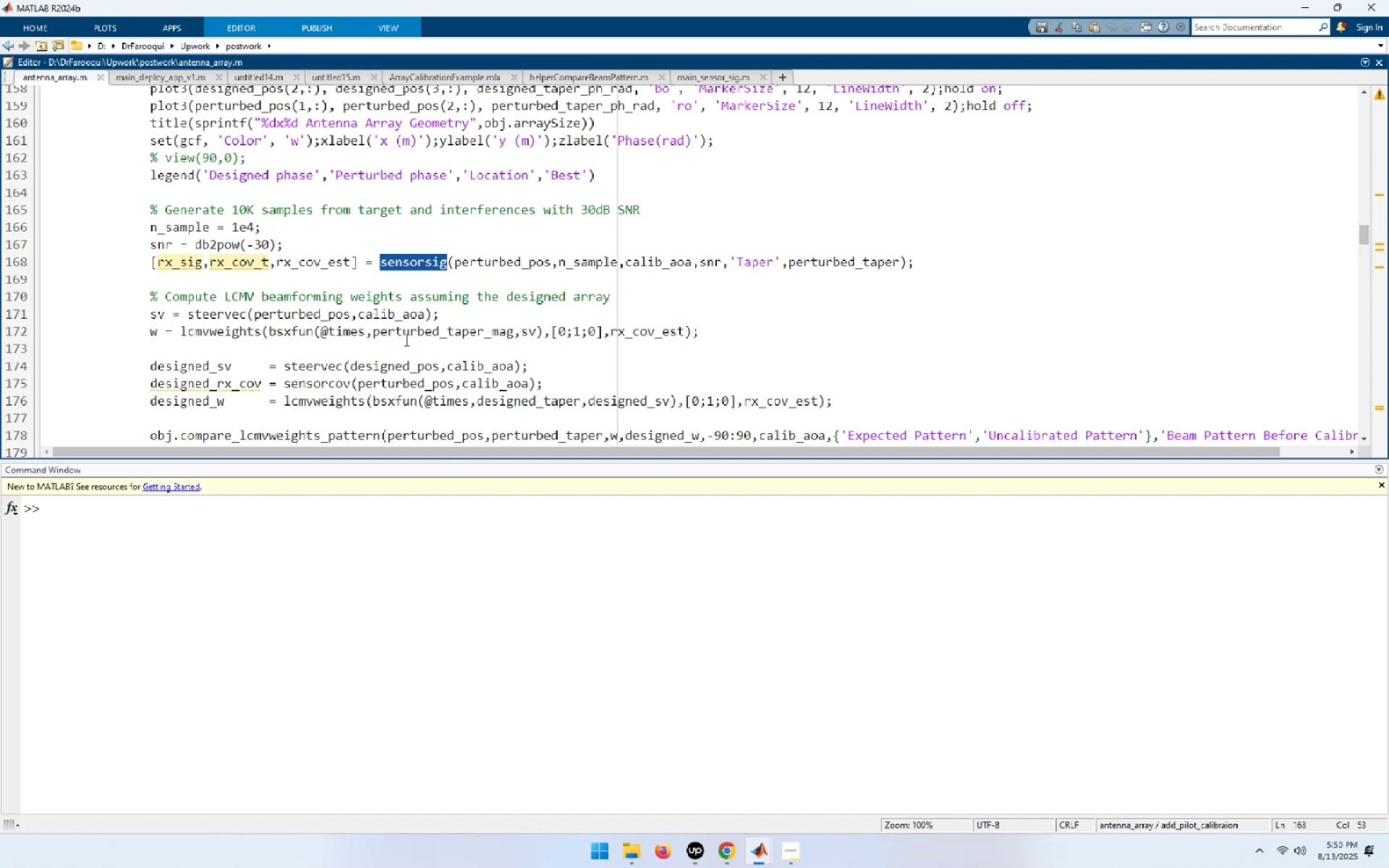 
wait(10.04)
 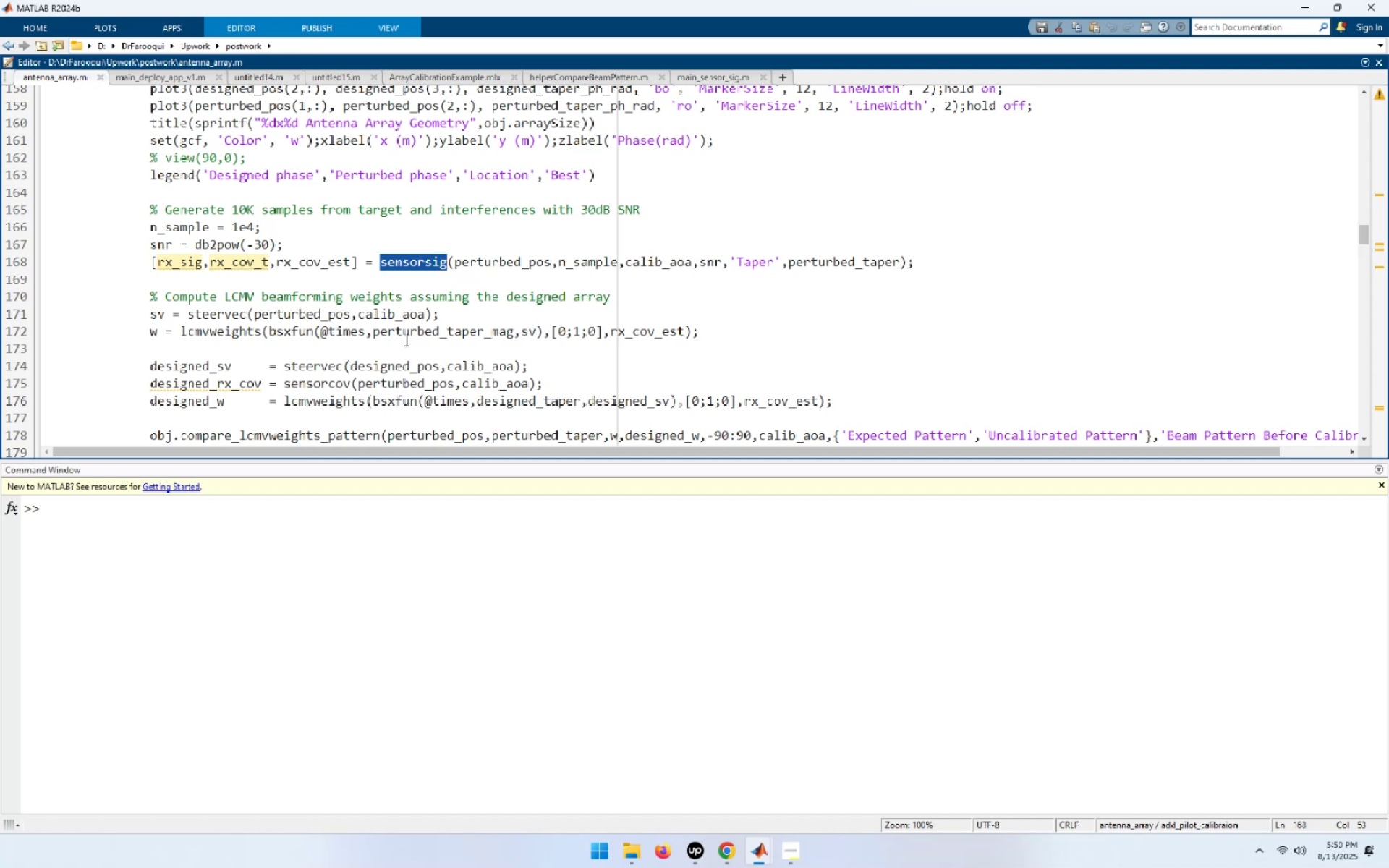 
left_click_drag(start_coordinate=[145, 263], to_coordinate=[740, 328])
 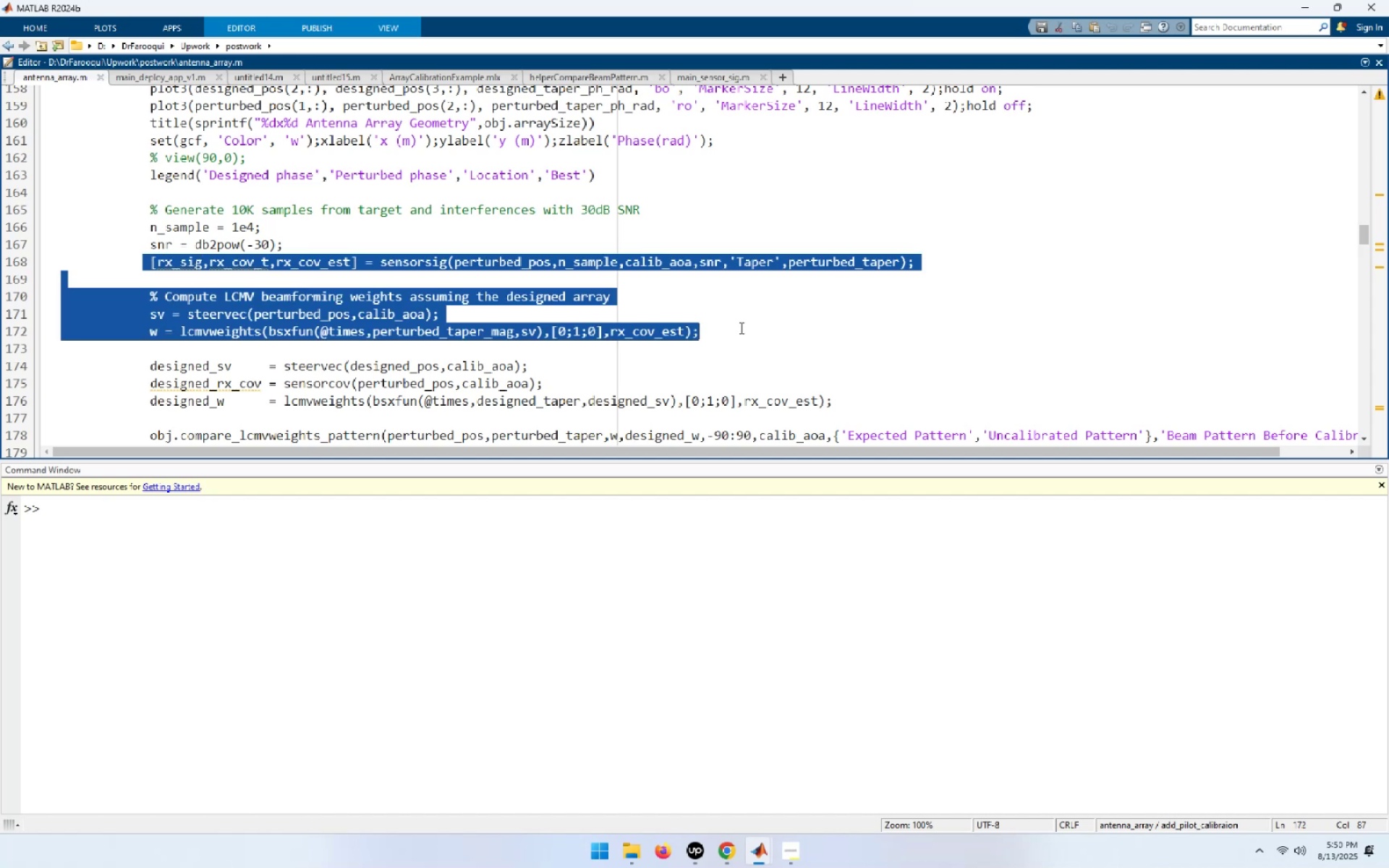 
key(Control+C)
 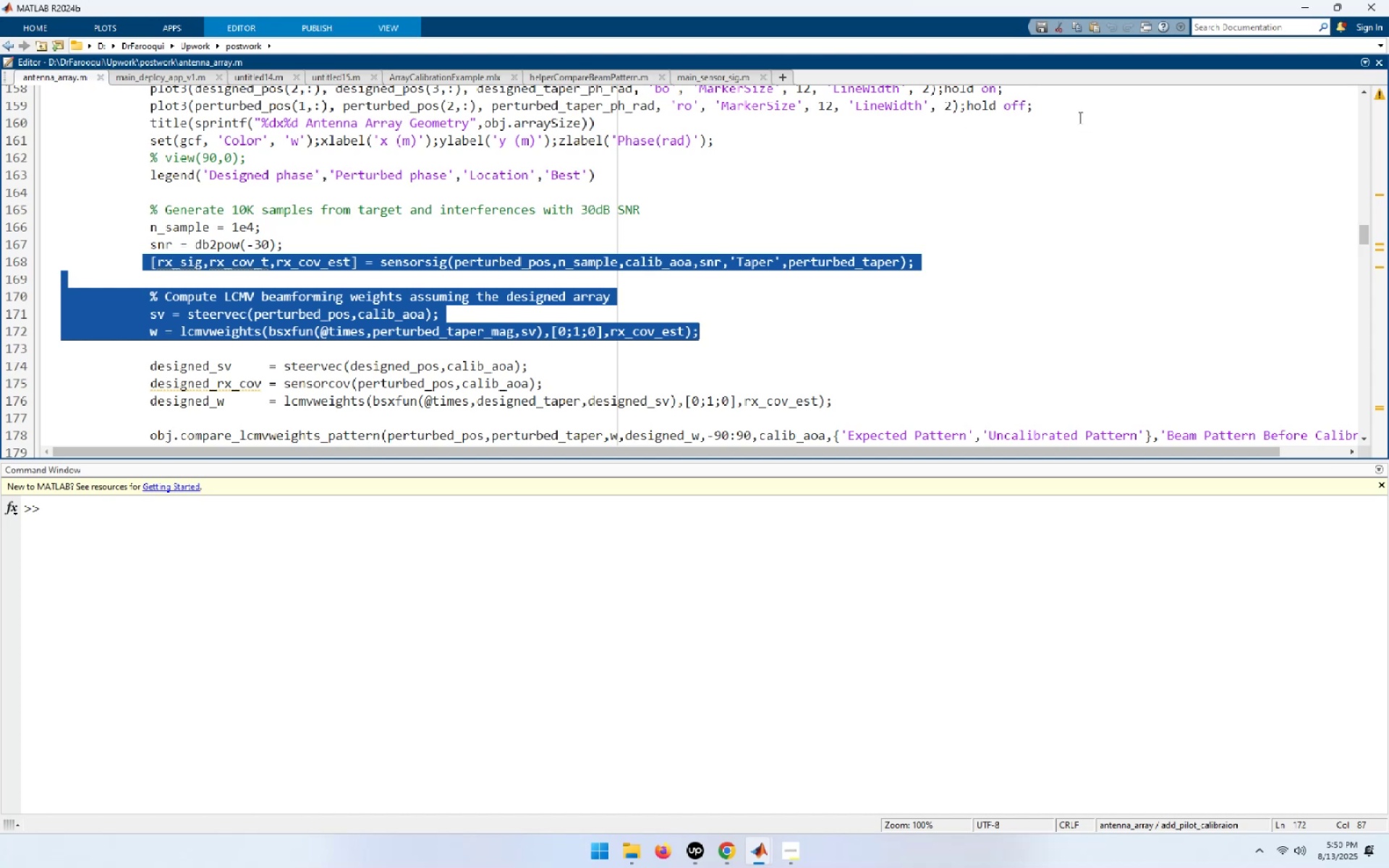 
left_click([718, 82])
 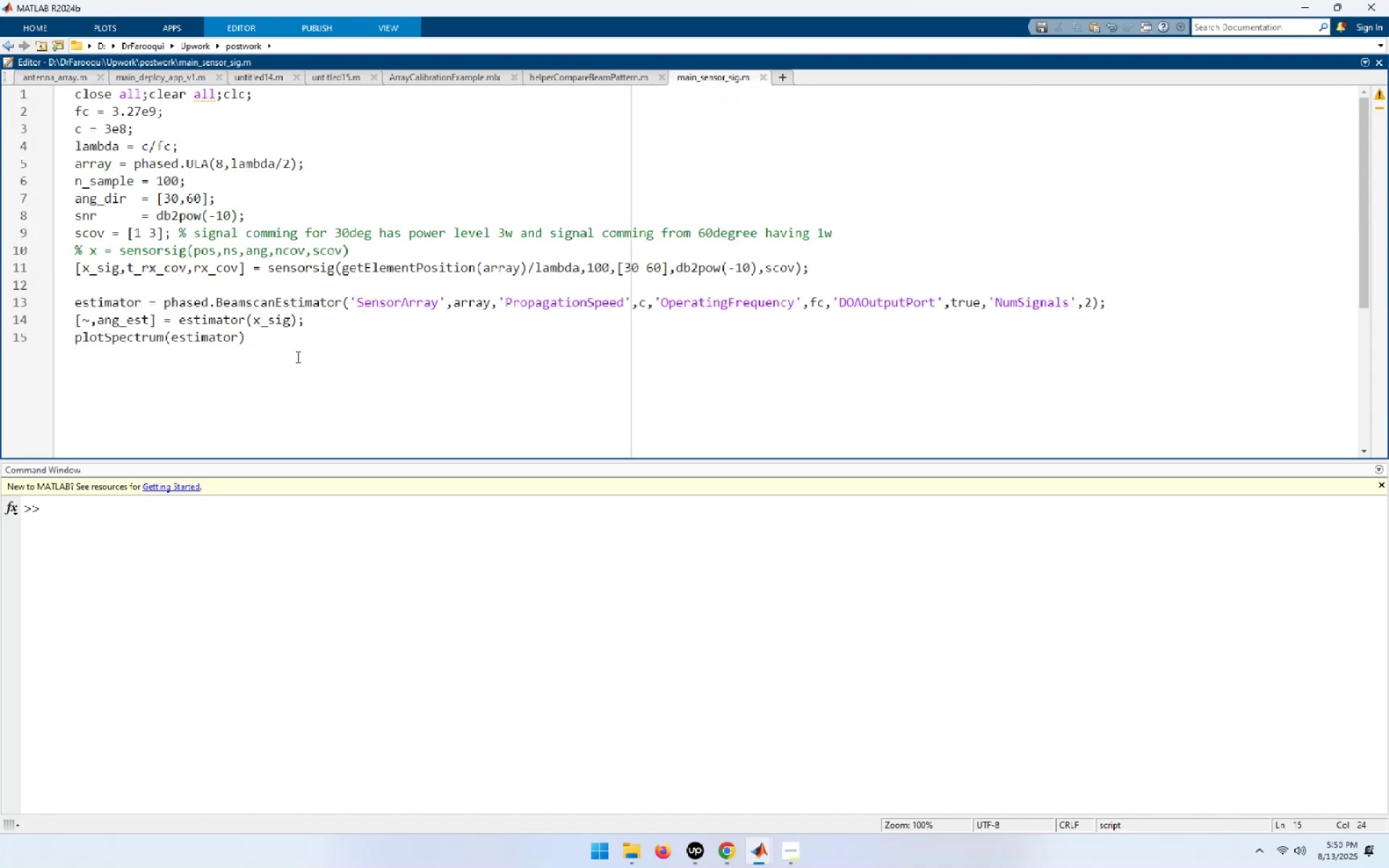 
key(Enter)
 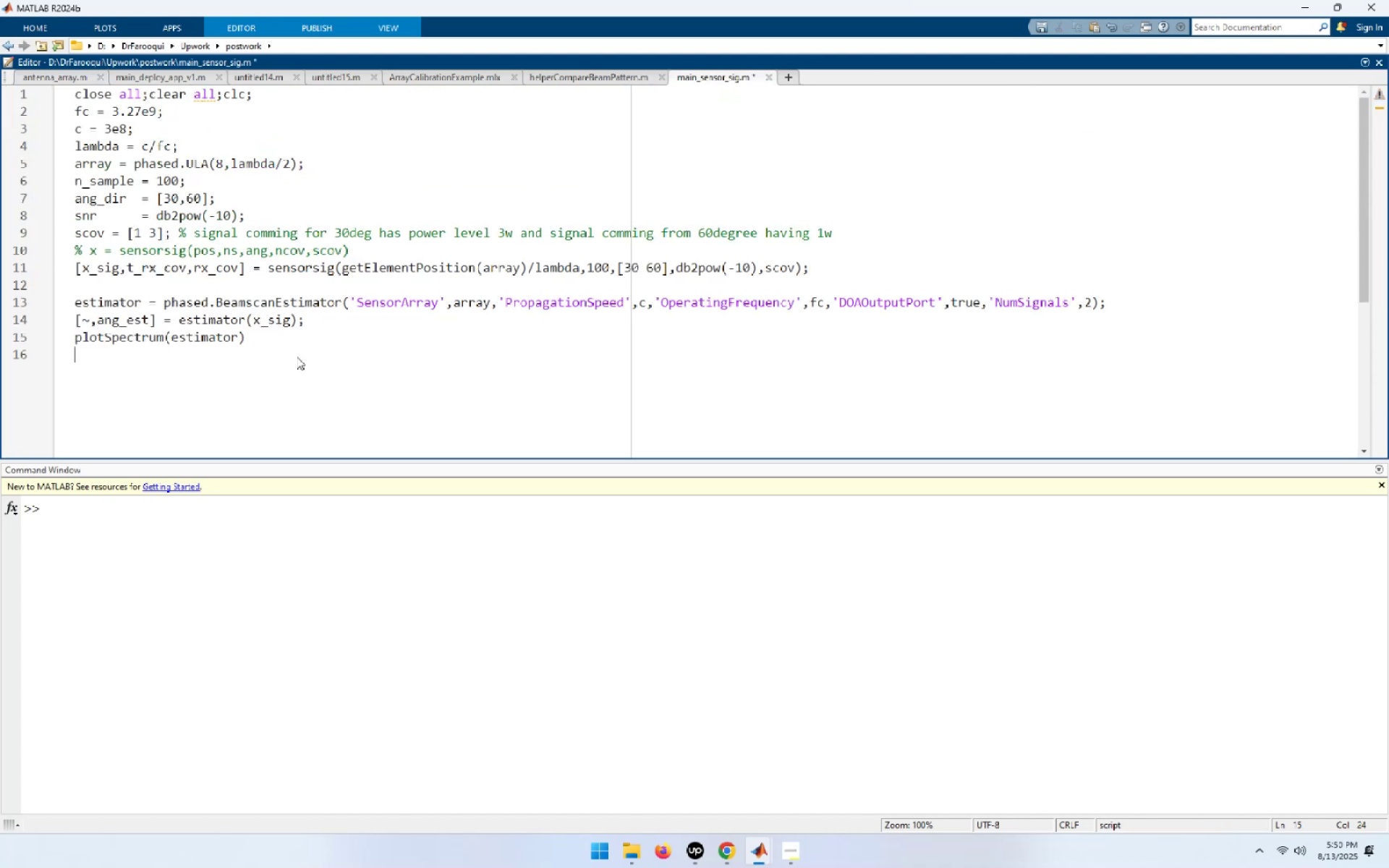 
key(Enter)
 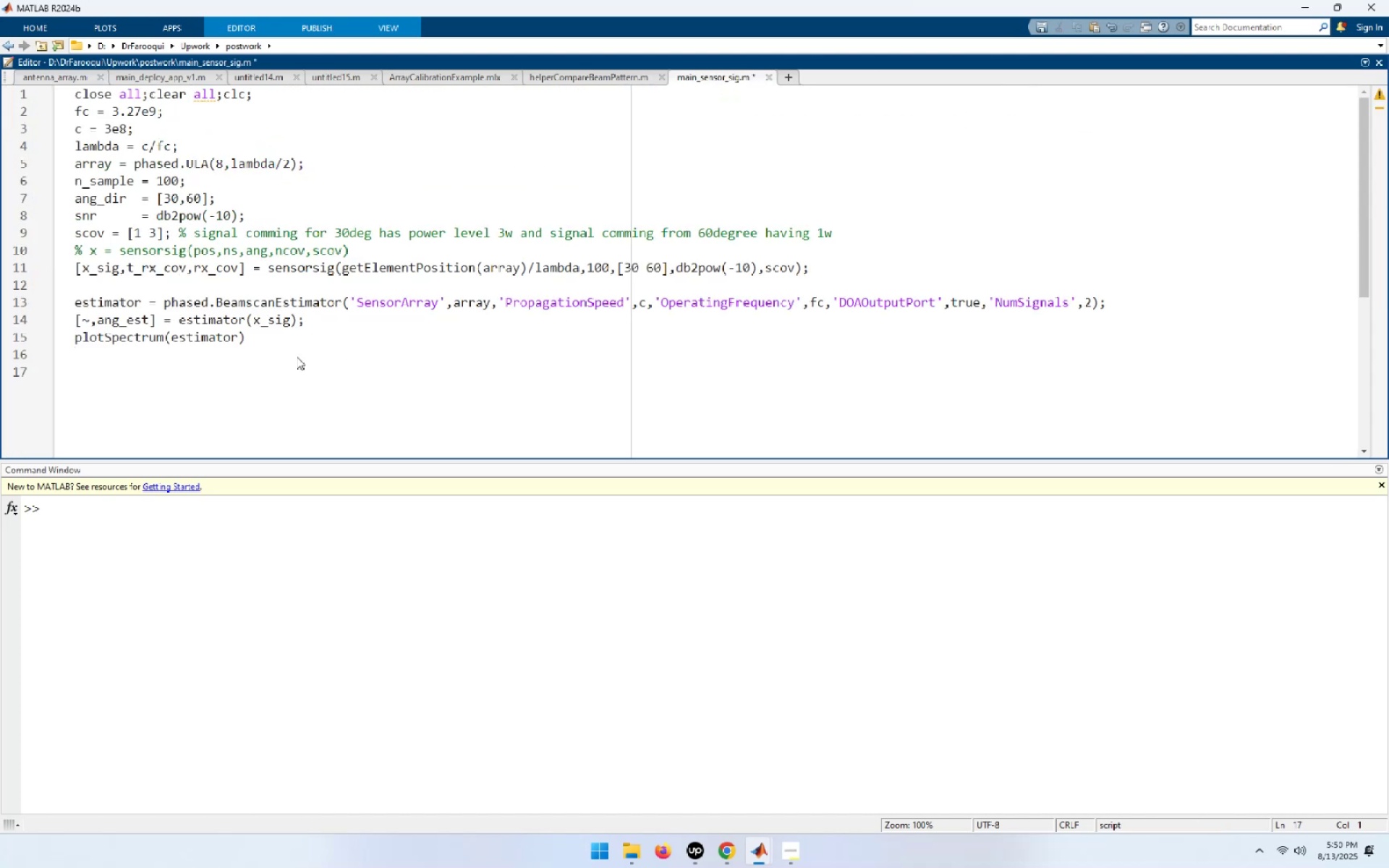 
key(Control+V)
 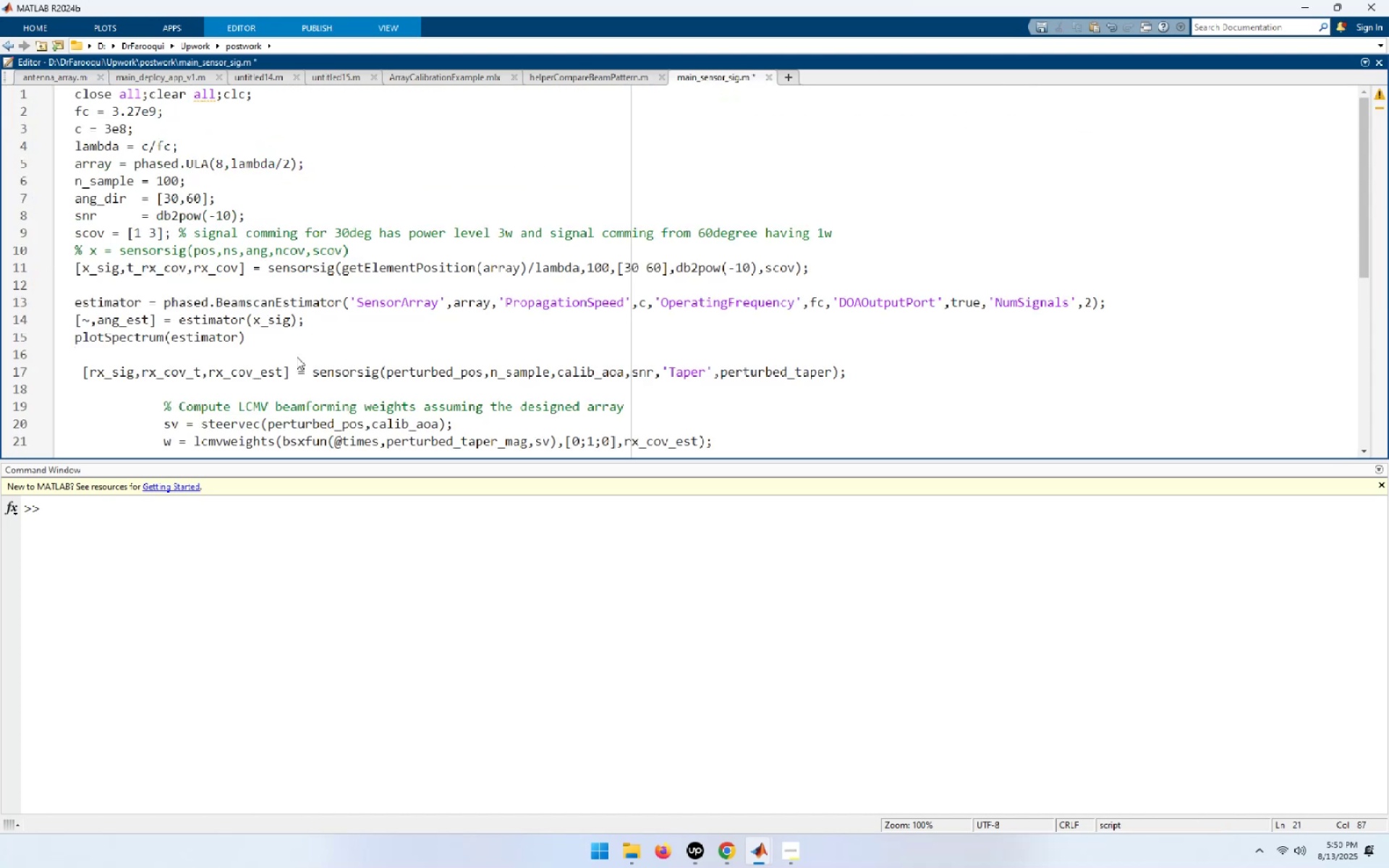 
key(Control+A)
 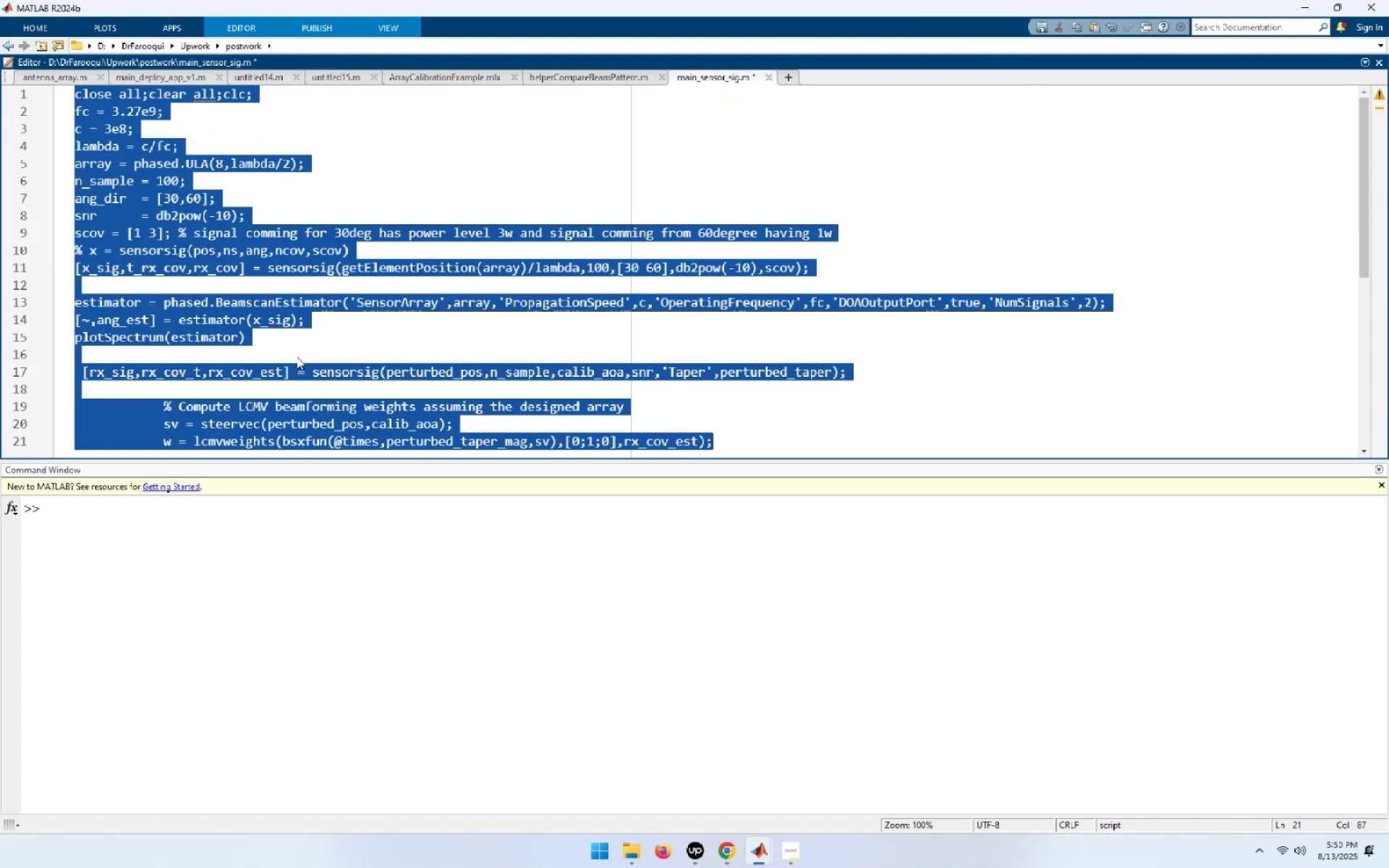 
key(Control+I)
 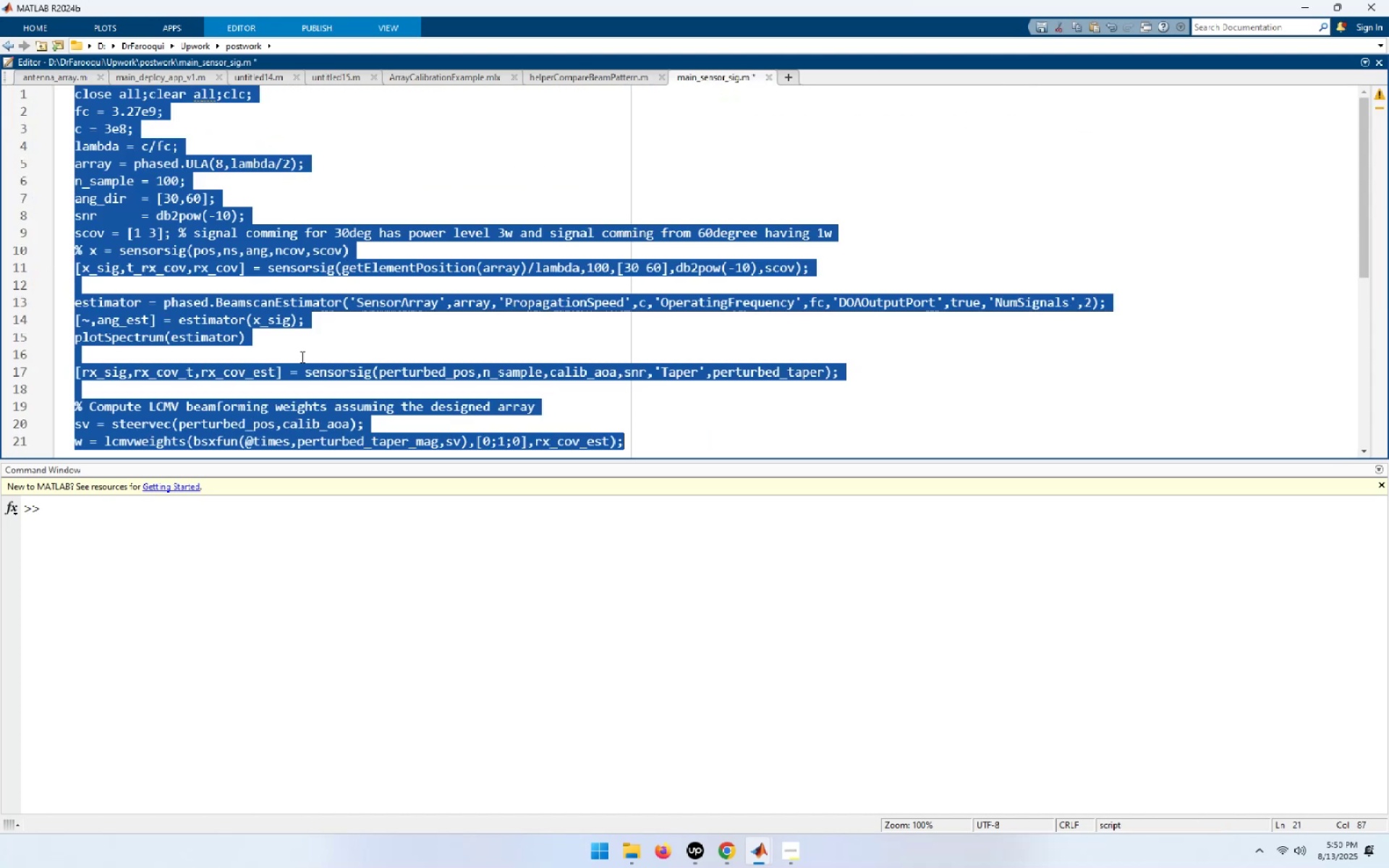 
scroll: coordinate [339, 360], scroll_direction: down, amount: 1.0
 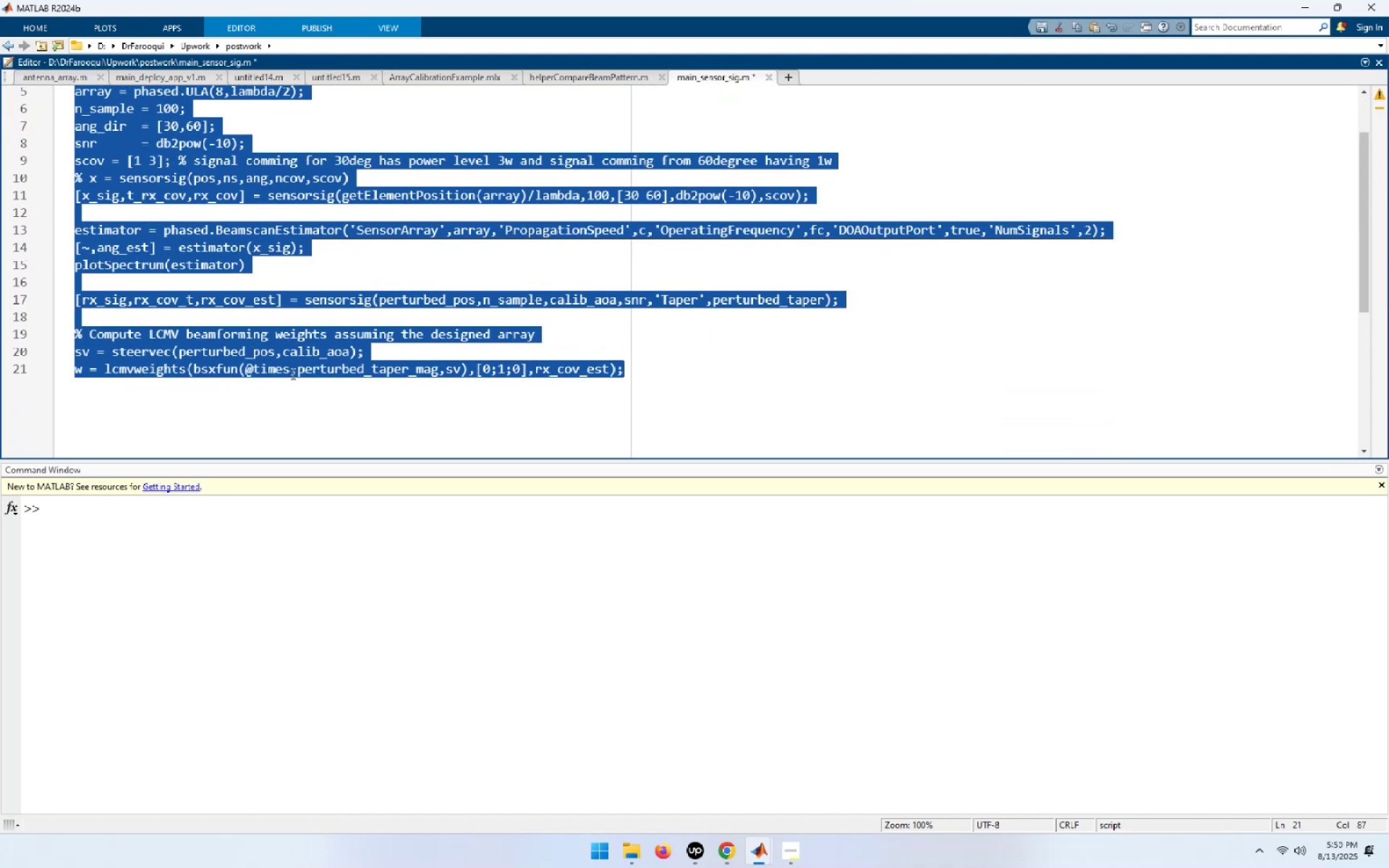 
left_click([224, 382])
 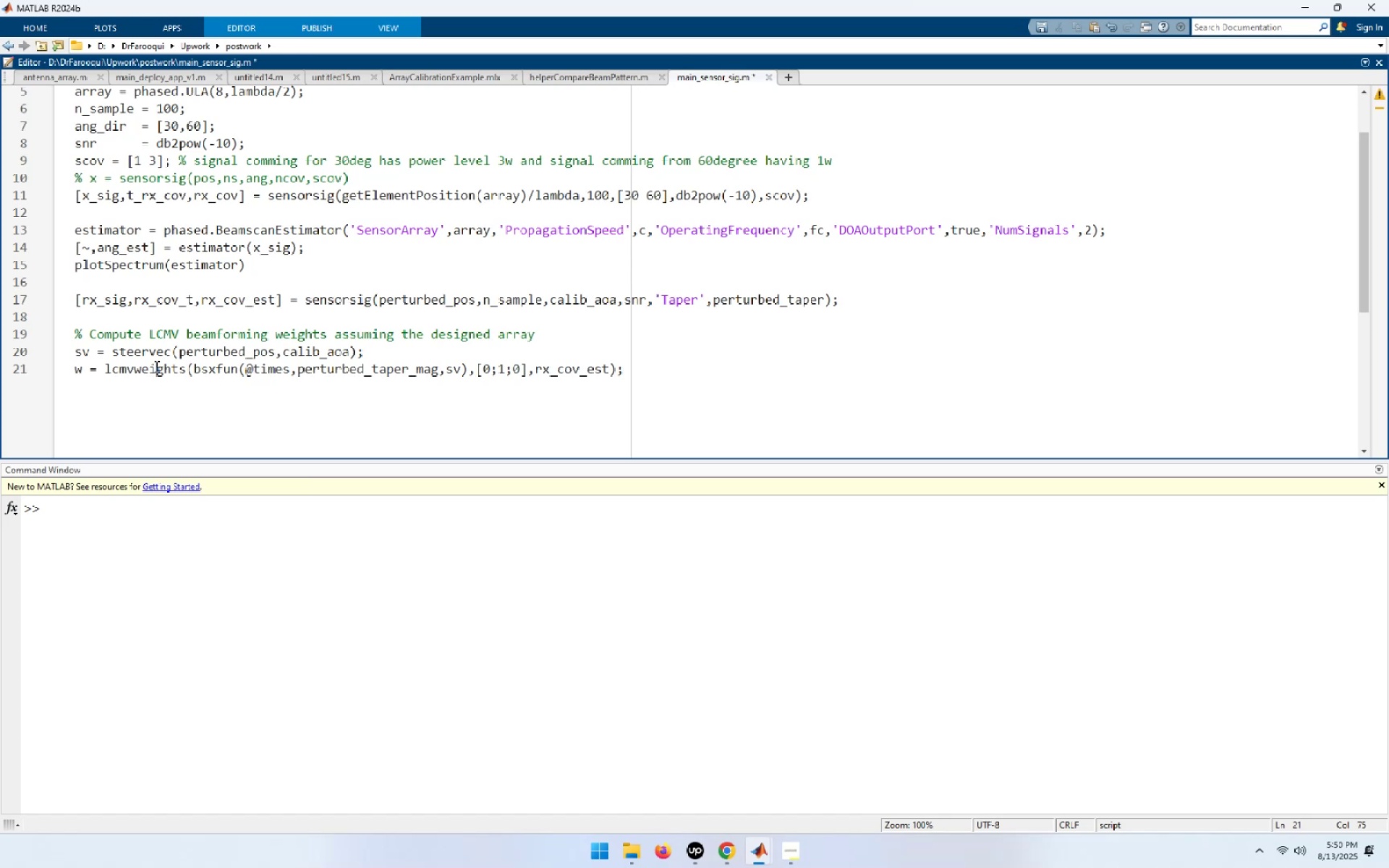 
double_click([156, 366])
 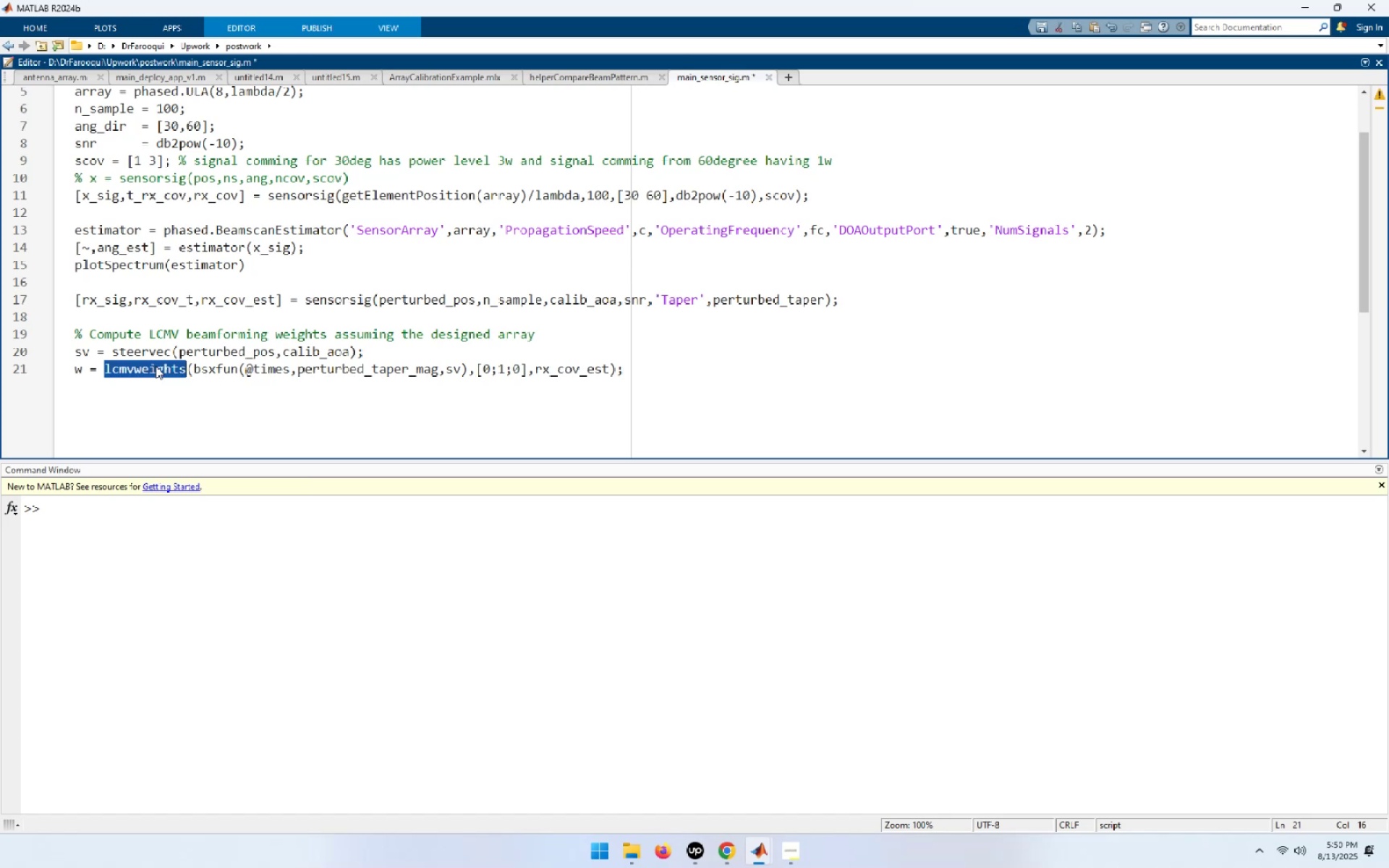 
key(Control+C)
 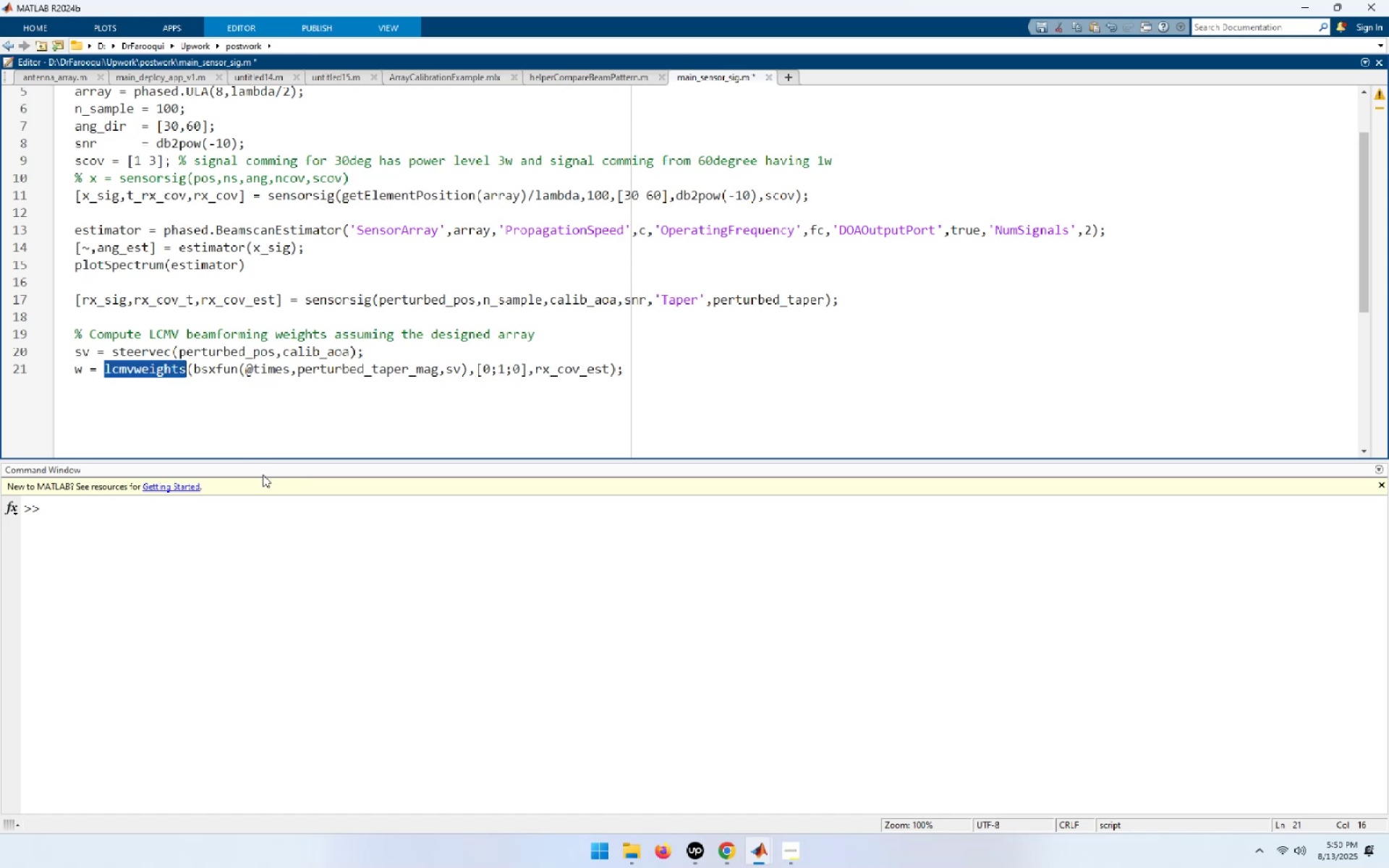 
left_click([284, 550])
 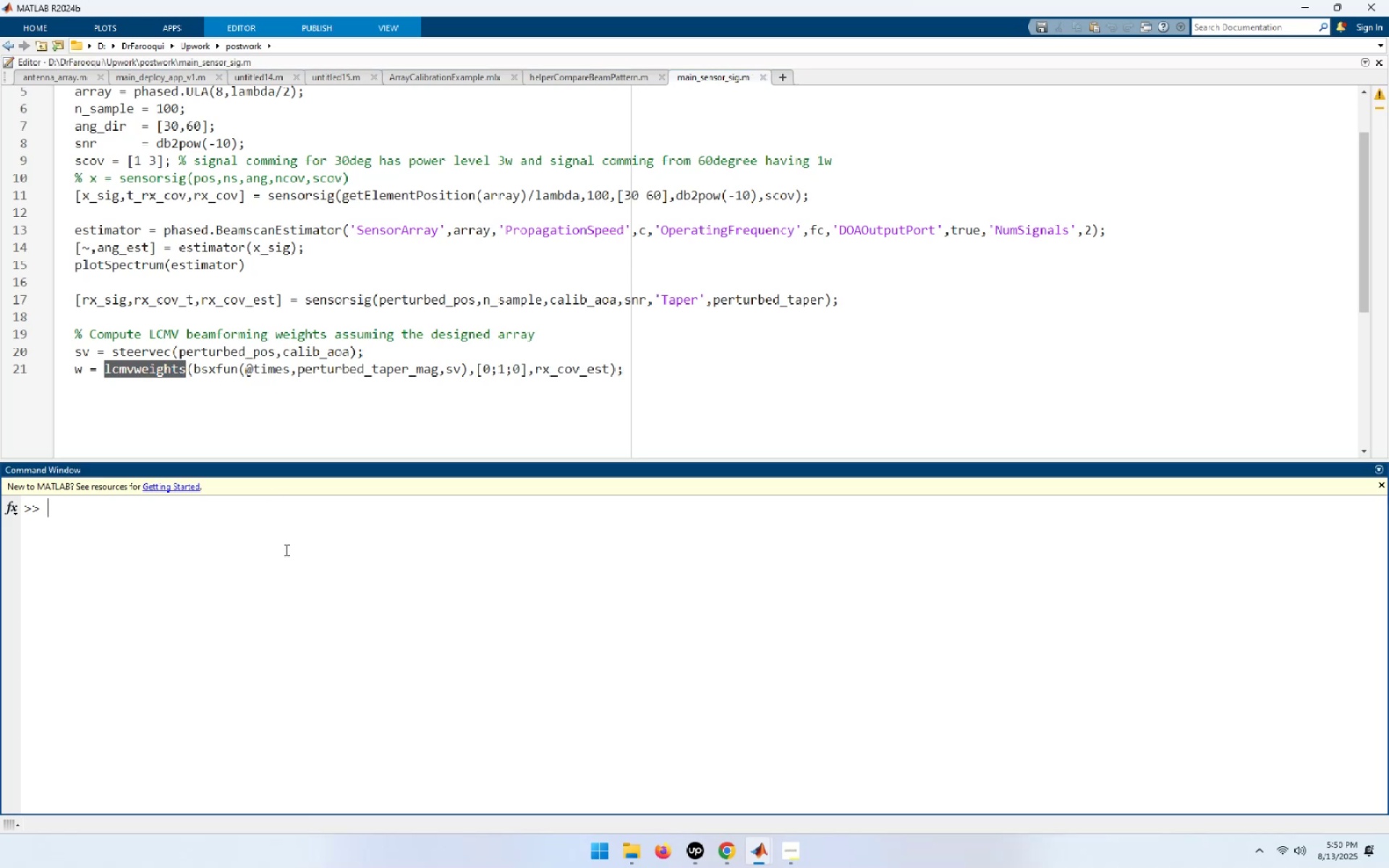 
type(doc )
 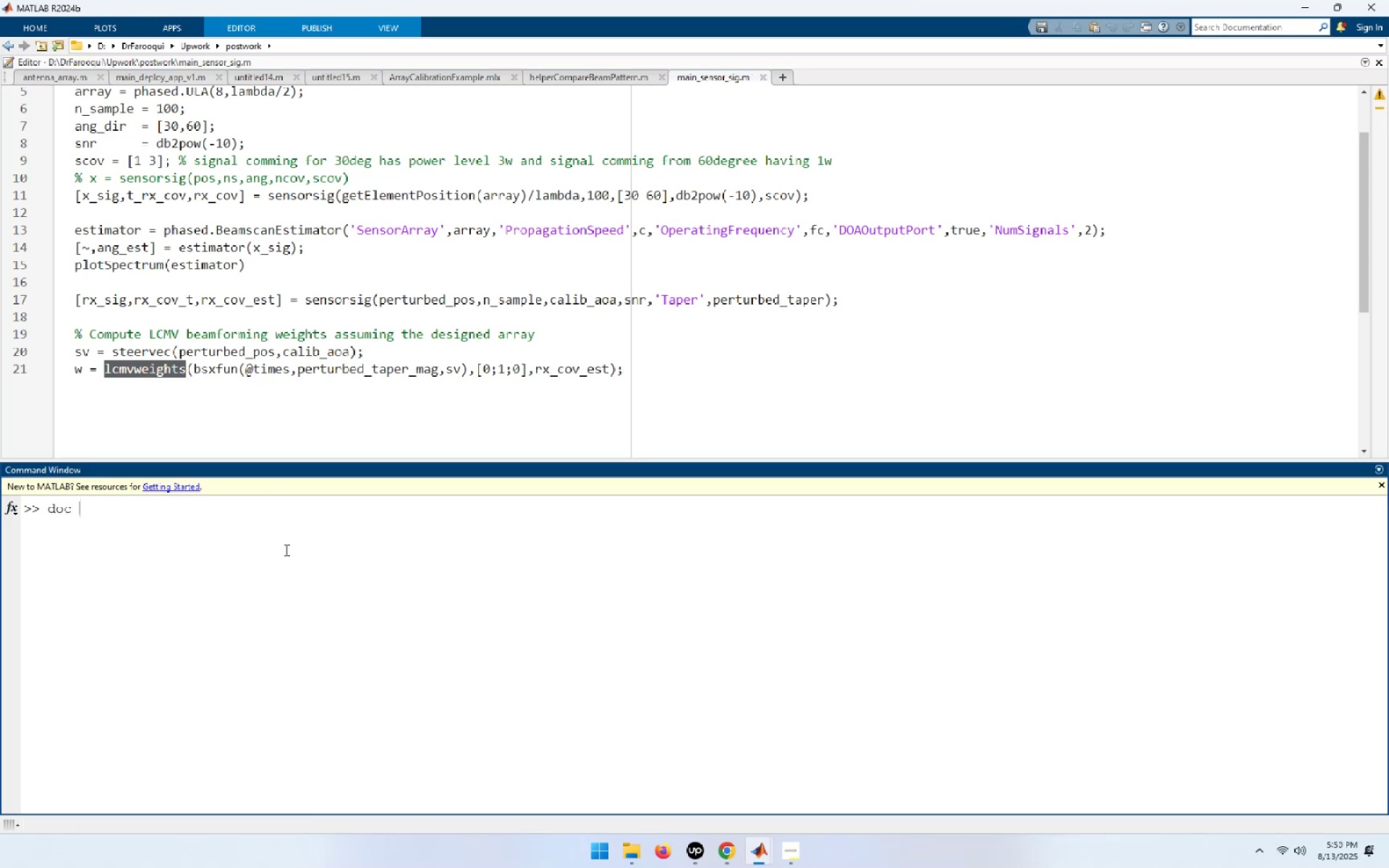 
key(Control+ControlLeft)
 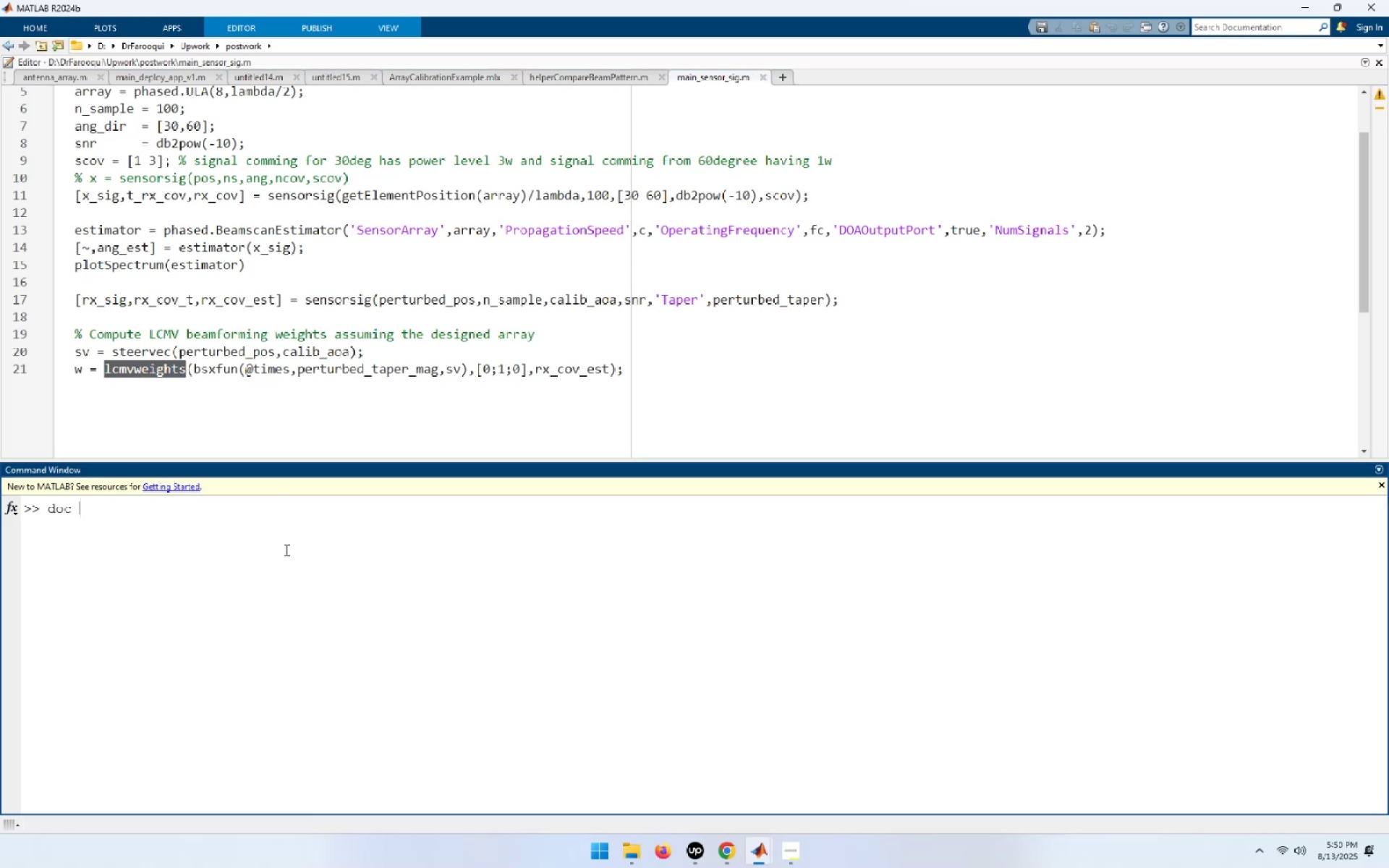 
key(Control+V)
 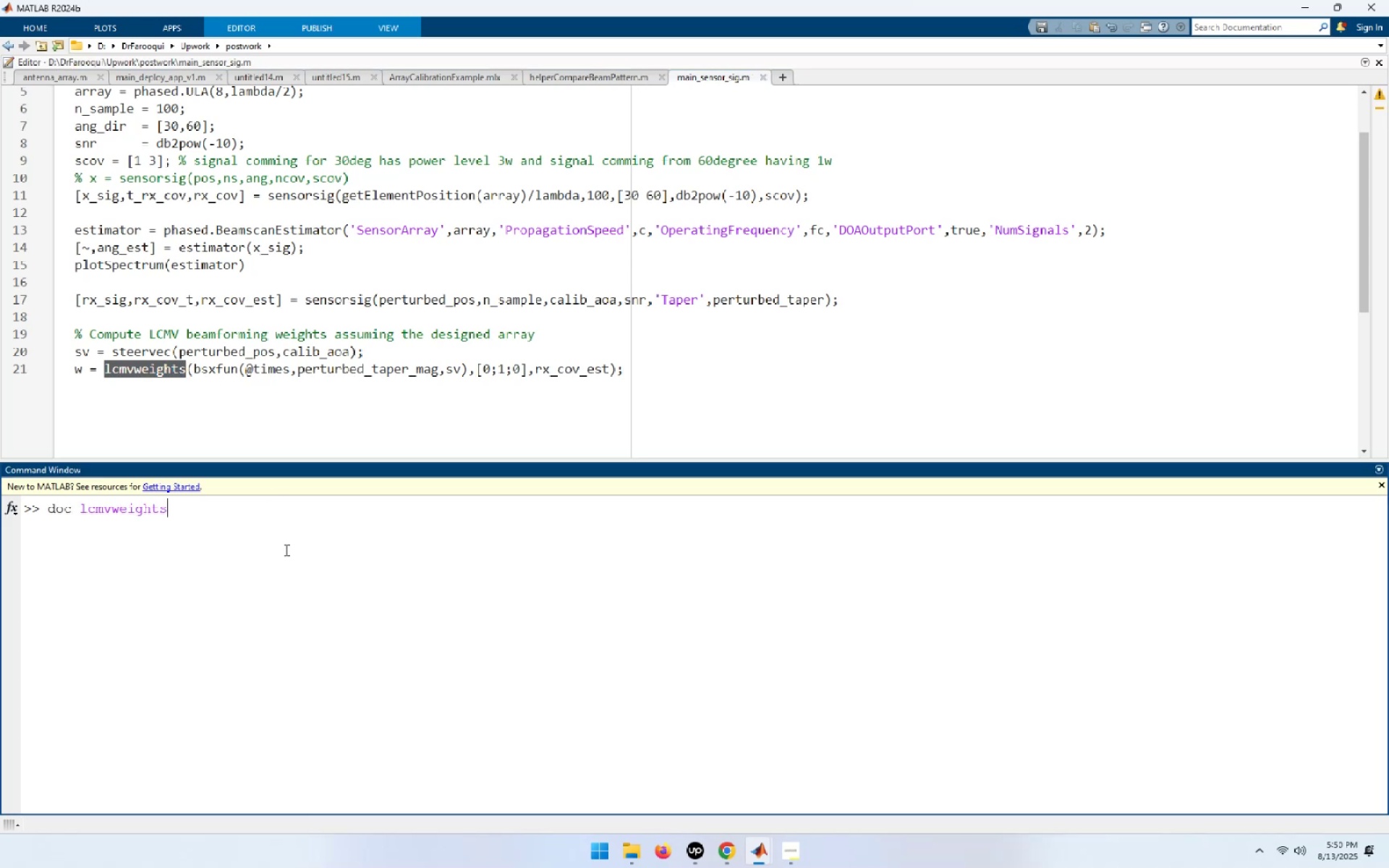 
key(Enter)
 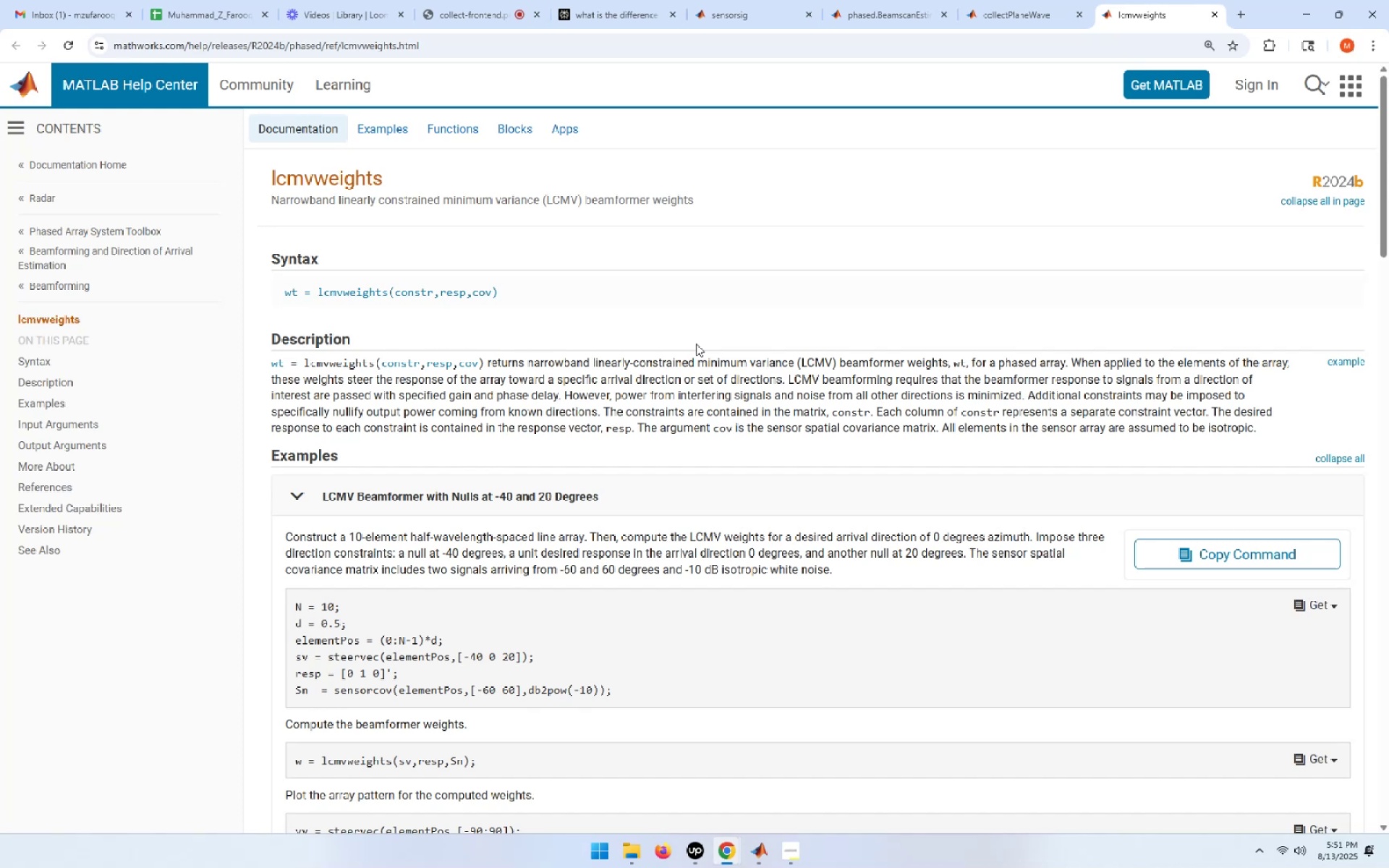 
wait(47.4)
 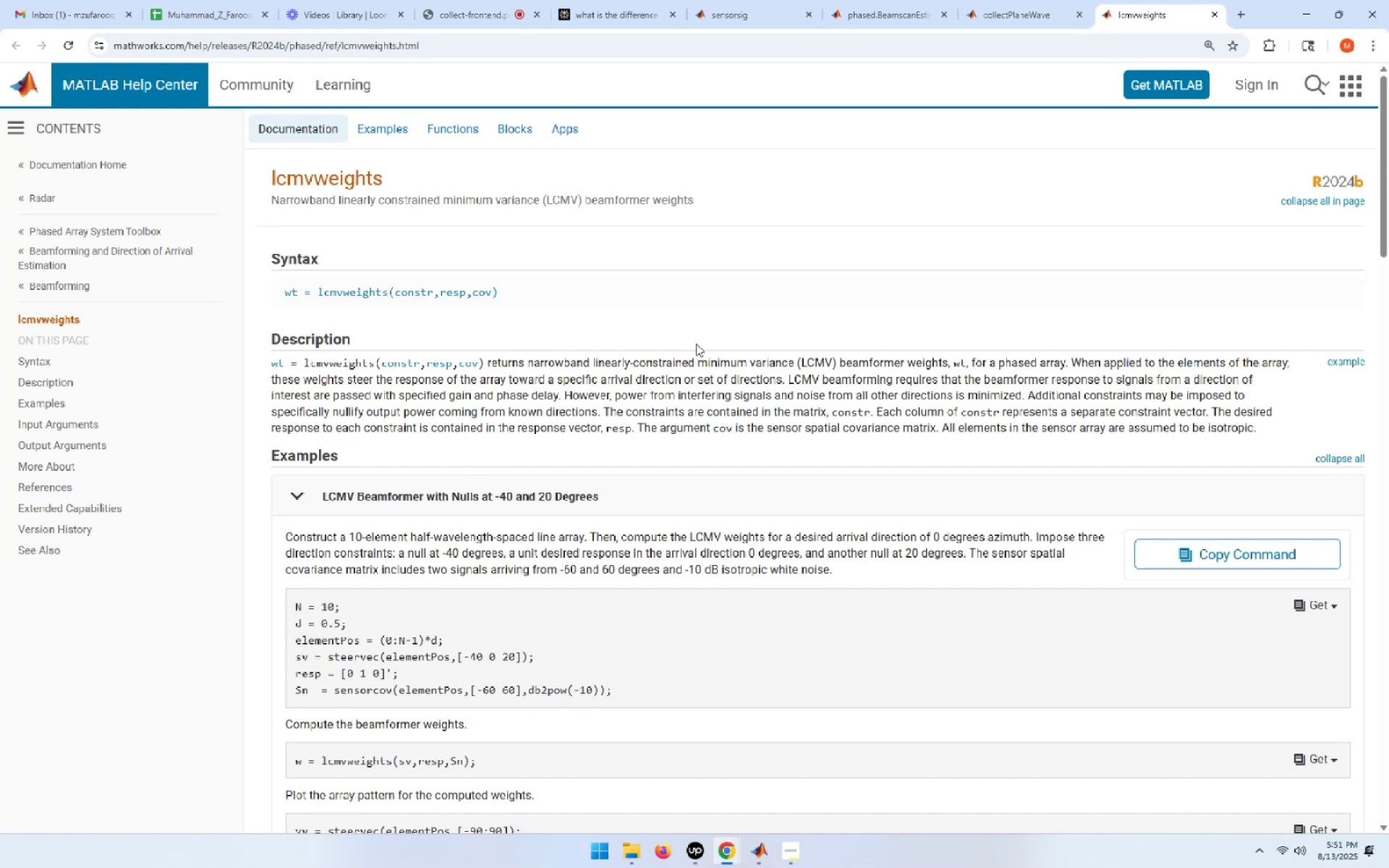 
scroll: coordinate [559, 584], scroll_direction: down, amount: 2.0
 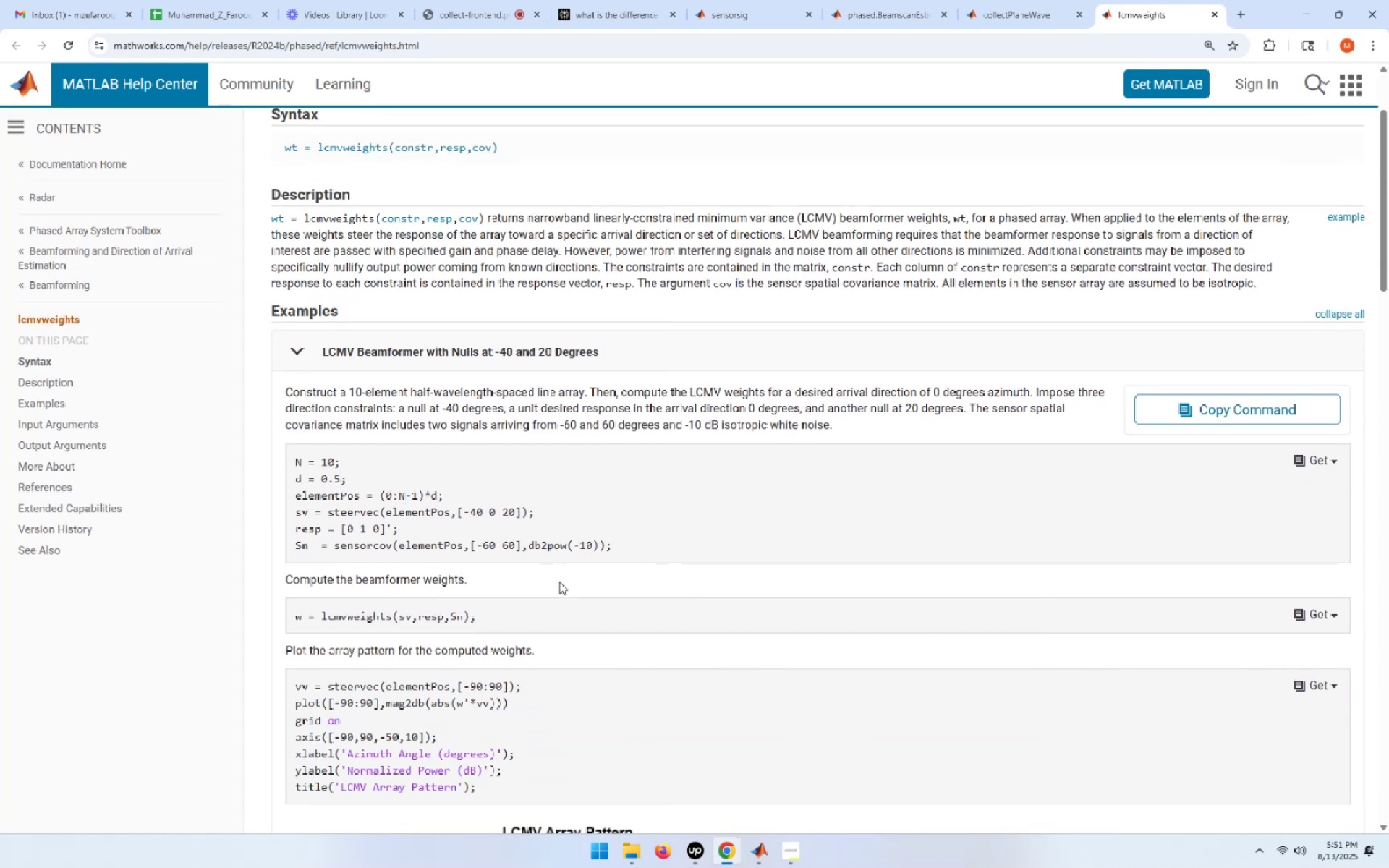 
wait(6.64)
 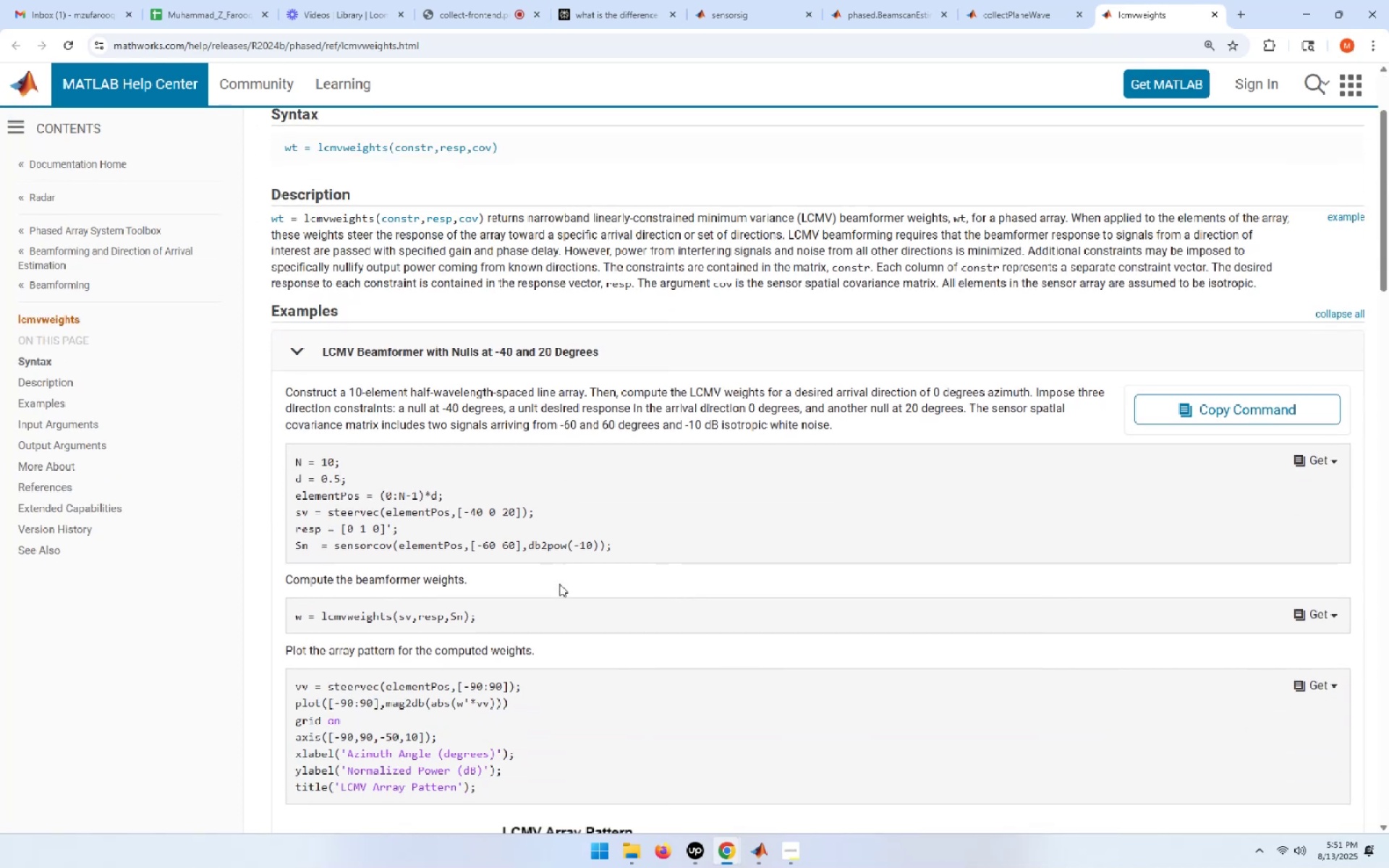 
key(Escape)
 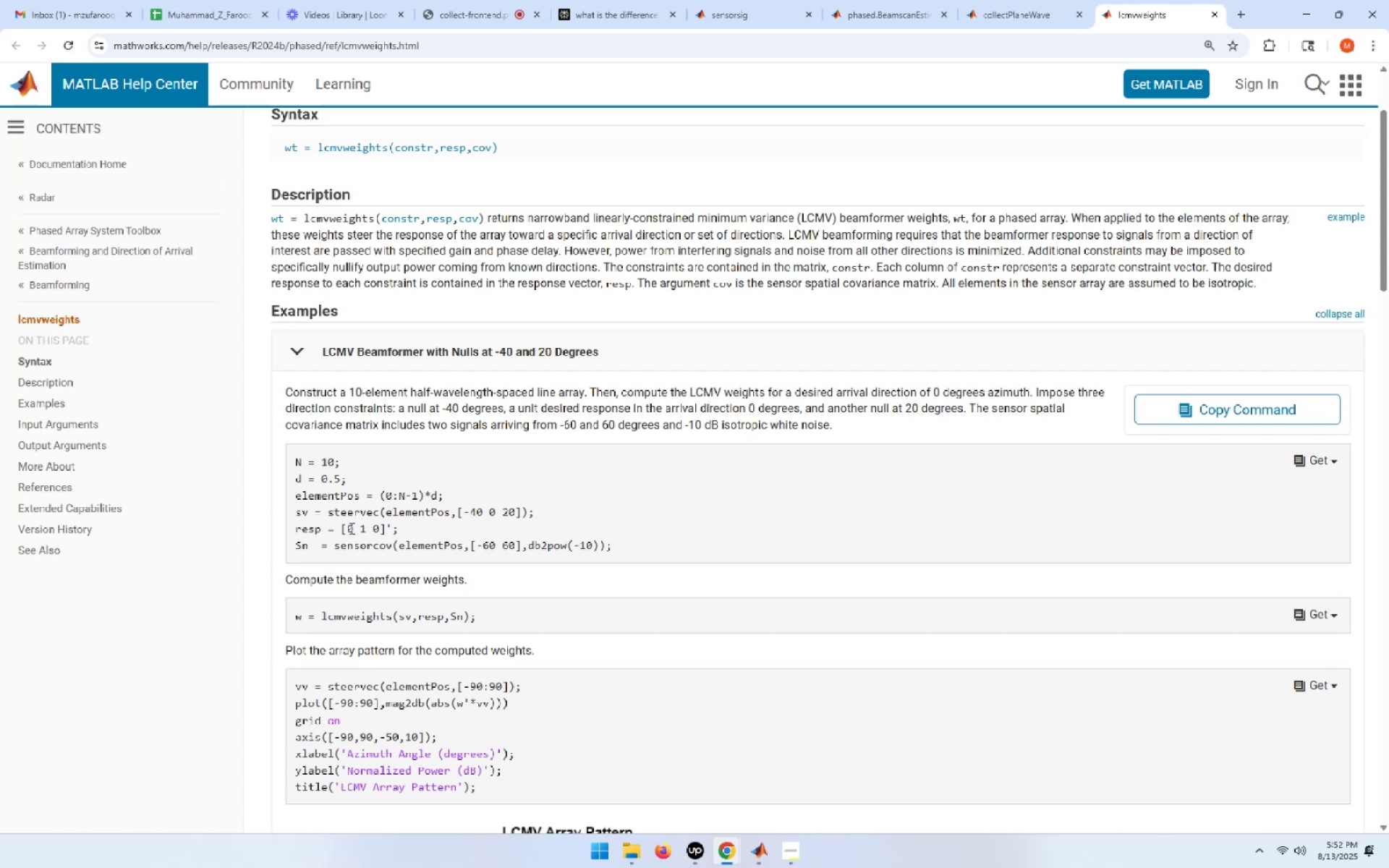 
wait(79.37)
 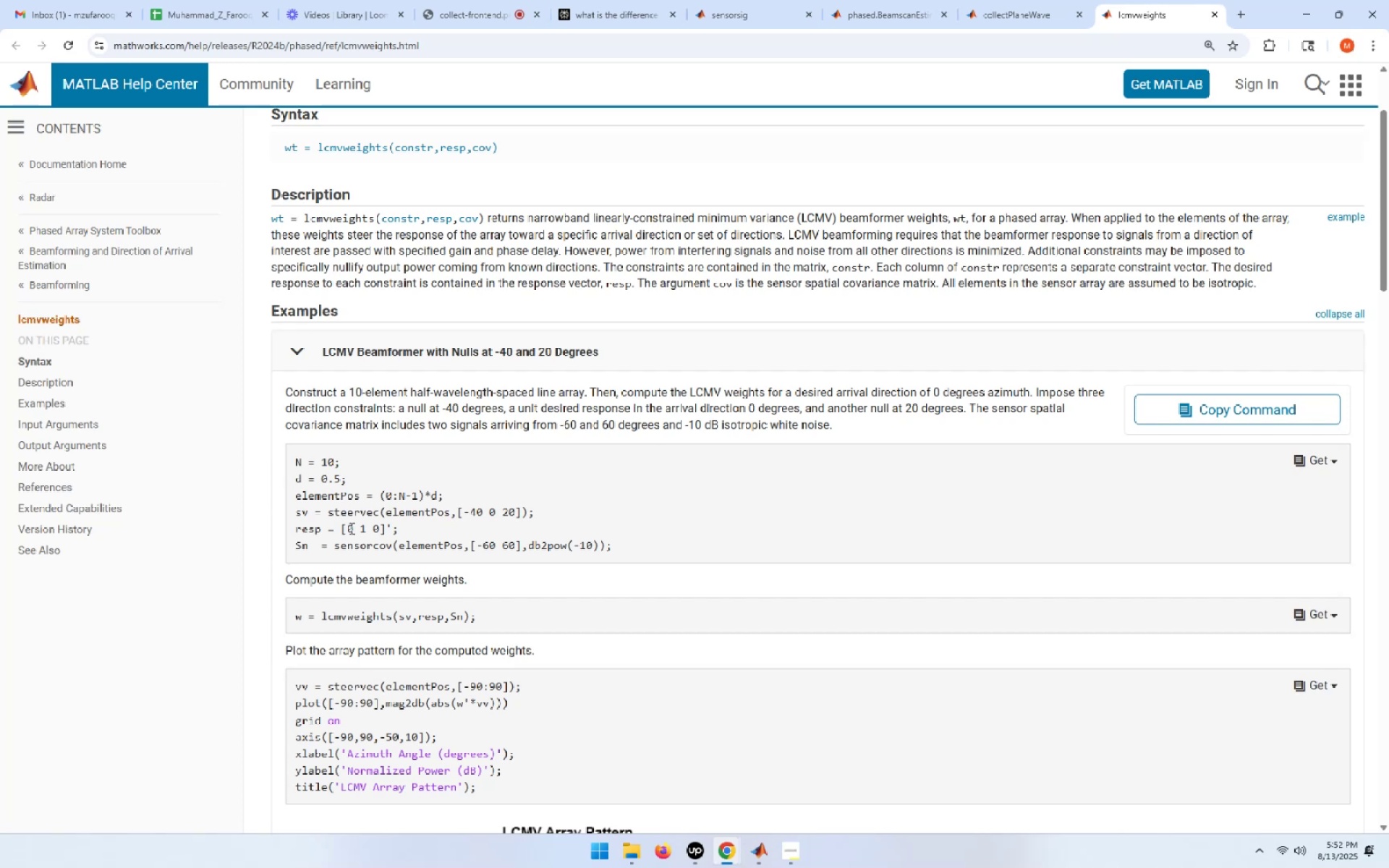 
double_click([422, 542])
 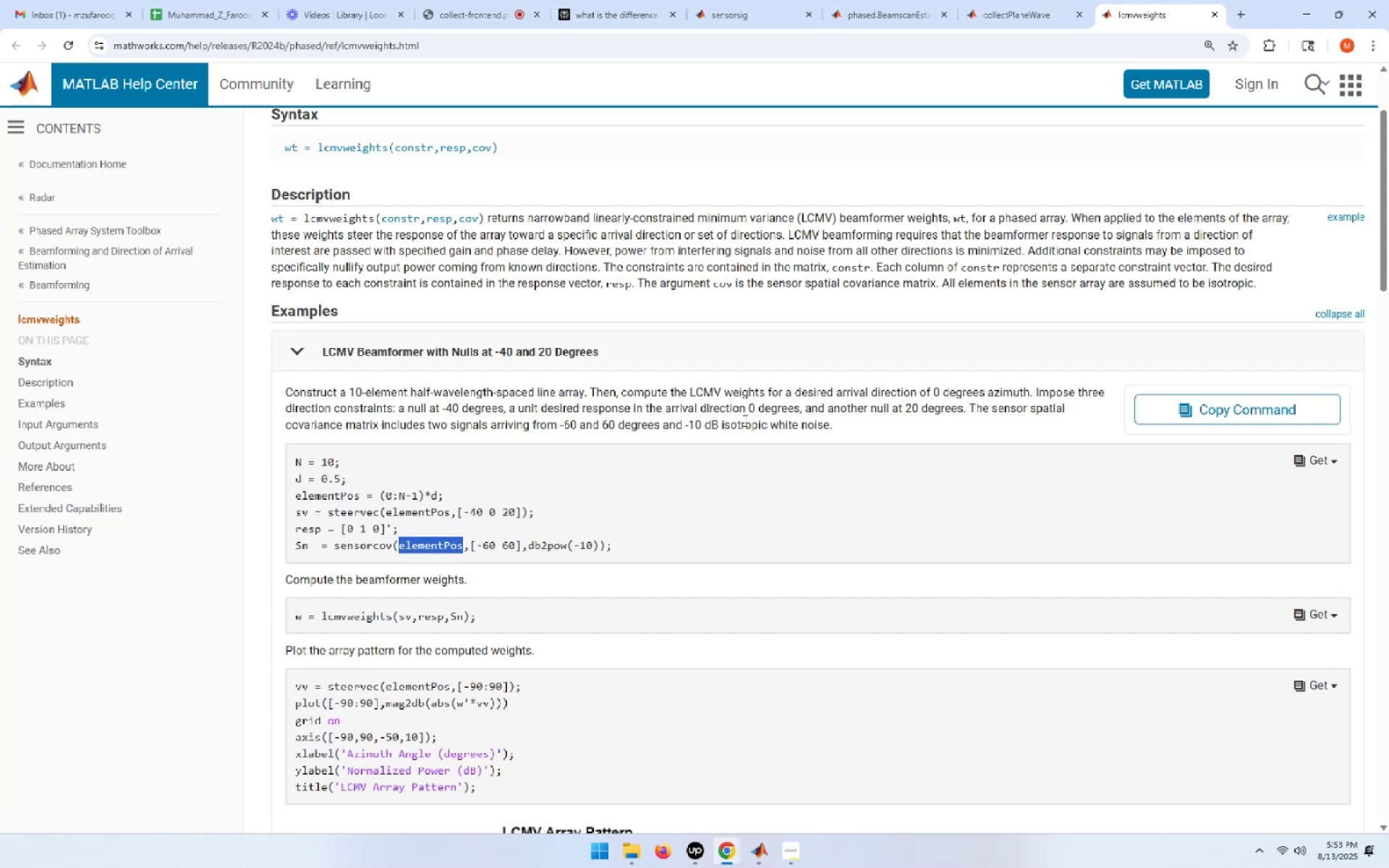 
wait(37.62)
 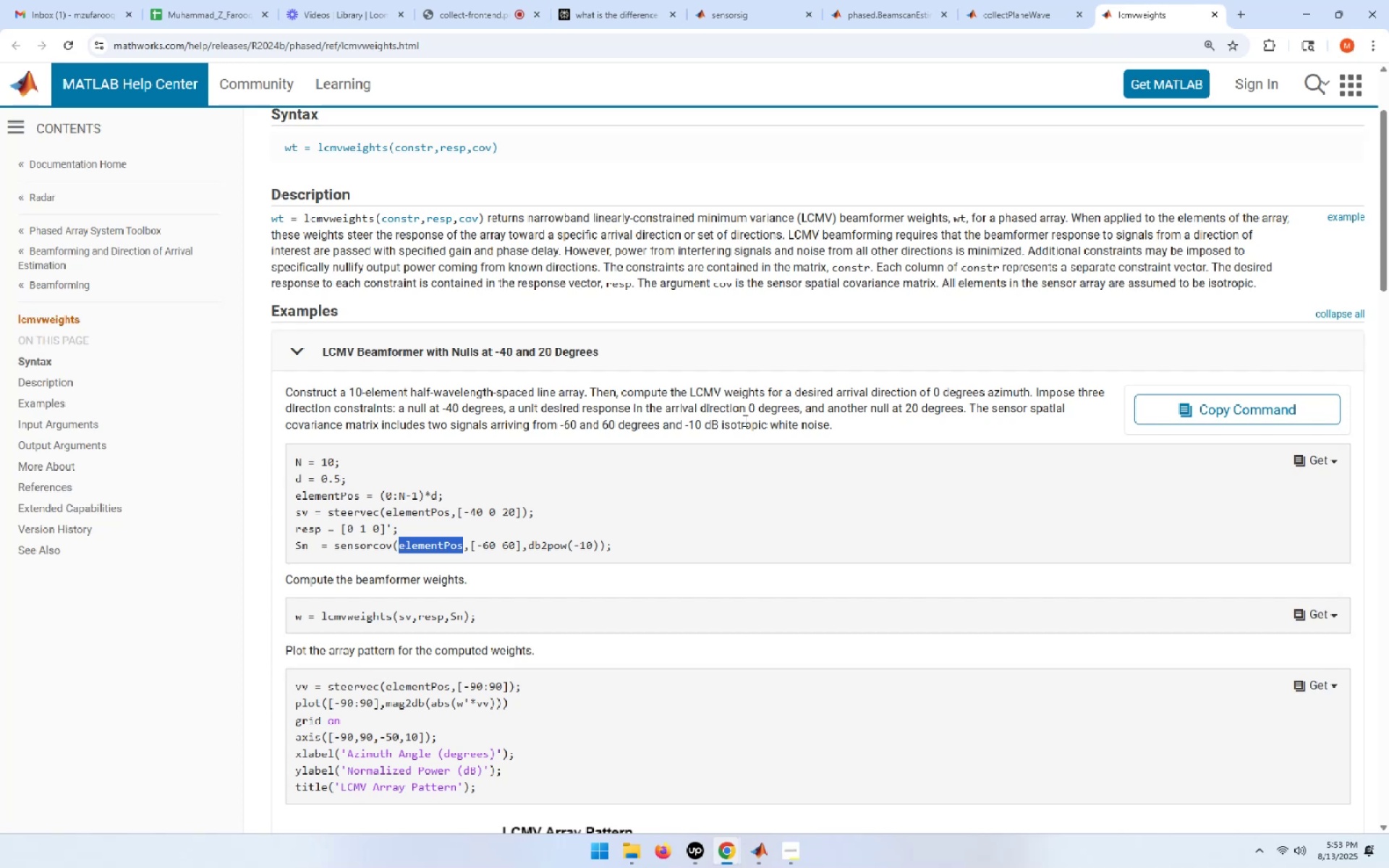 
left_click_drag(start_coordinate=[618, 549], to_coordinate=[278, 466])
 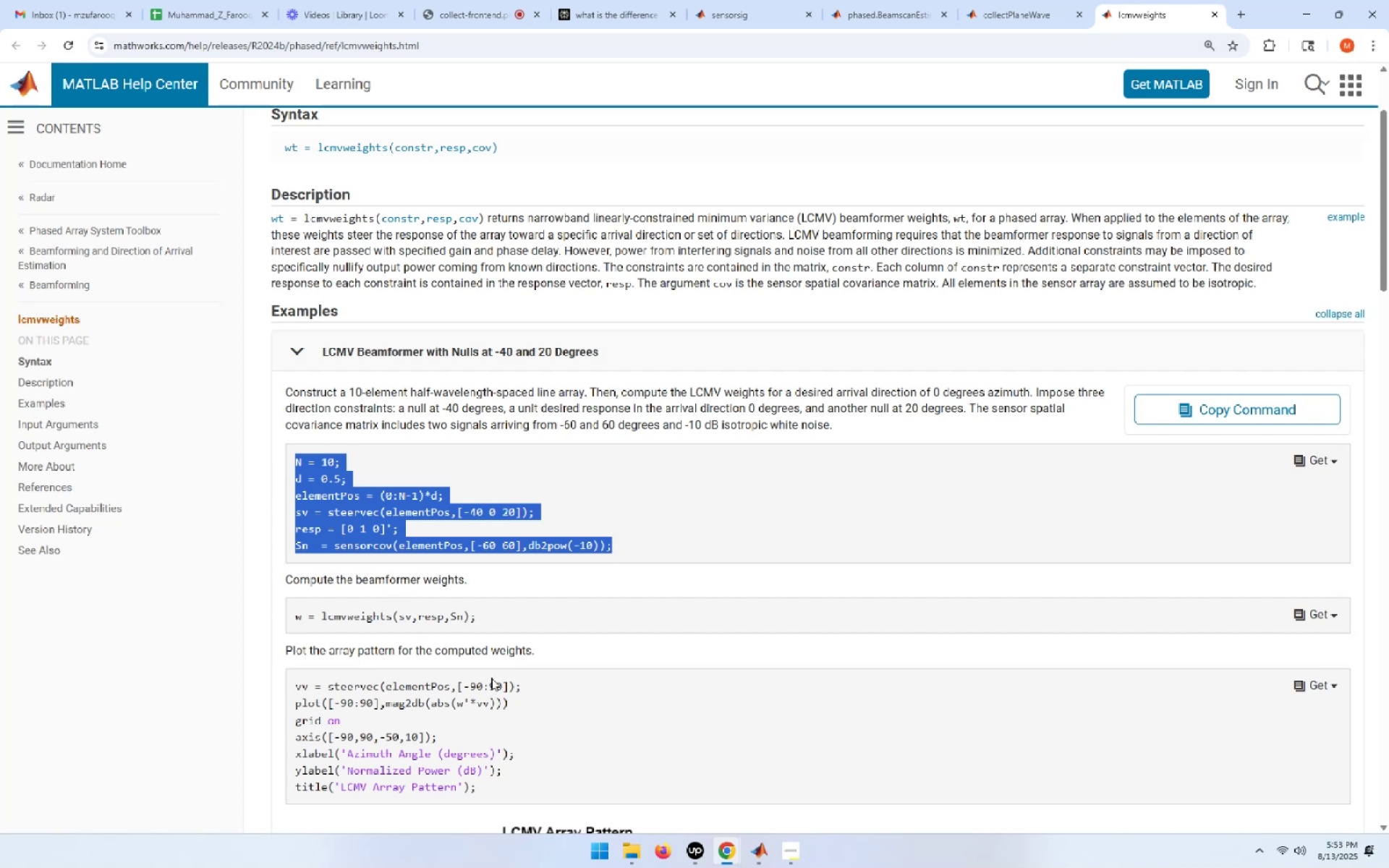 
left_click_drag(start_coordinate=[492, 620], to_coordinate=[265, 470])
 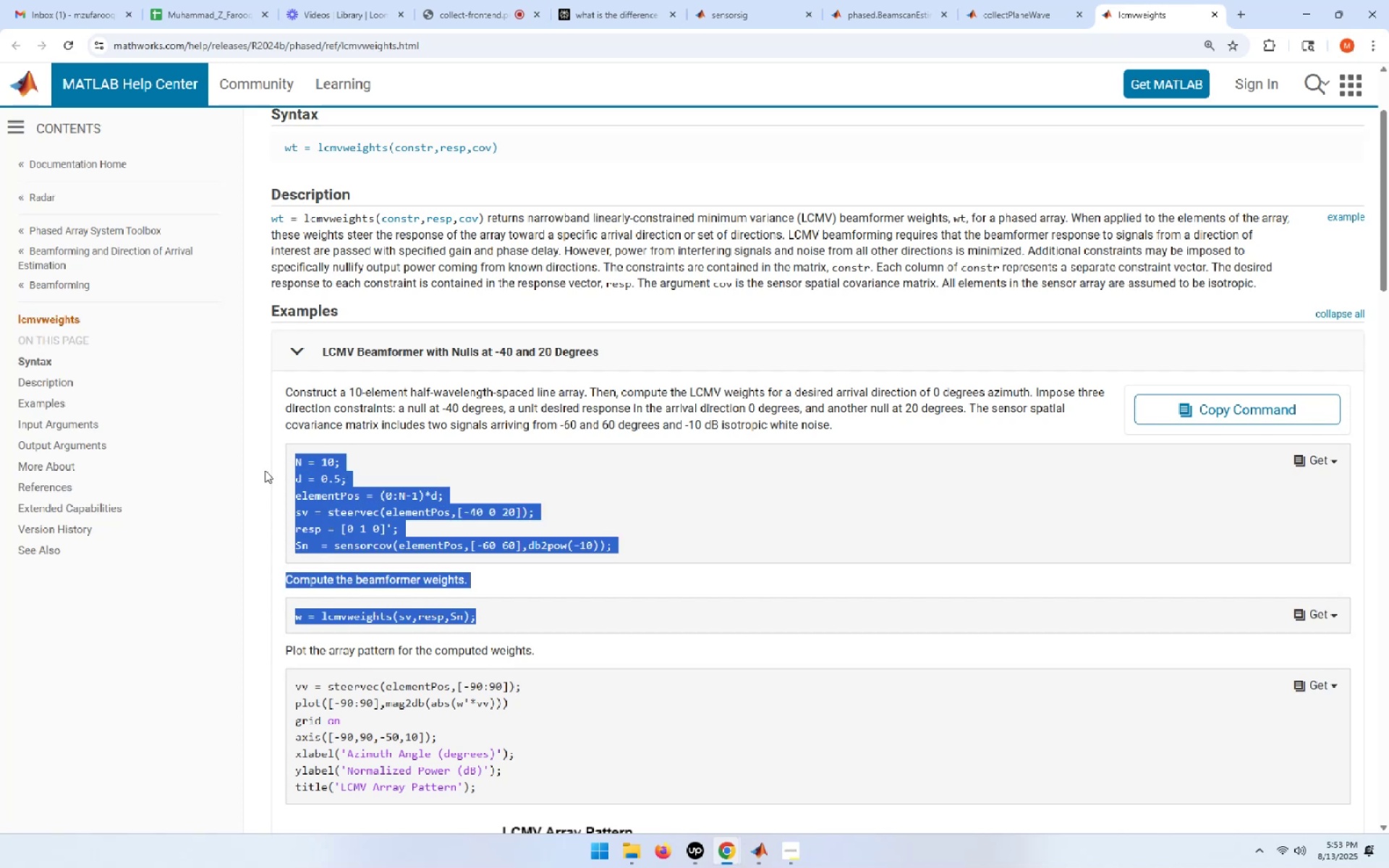 
key(Control+C)
 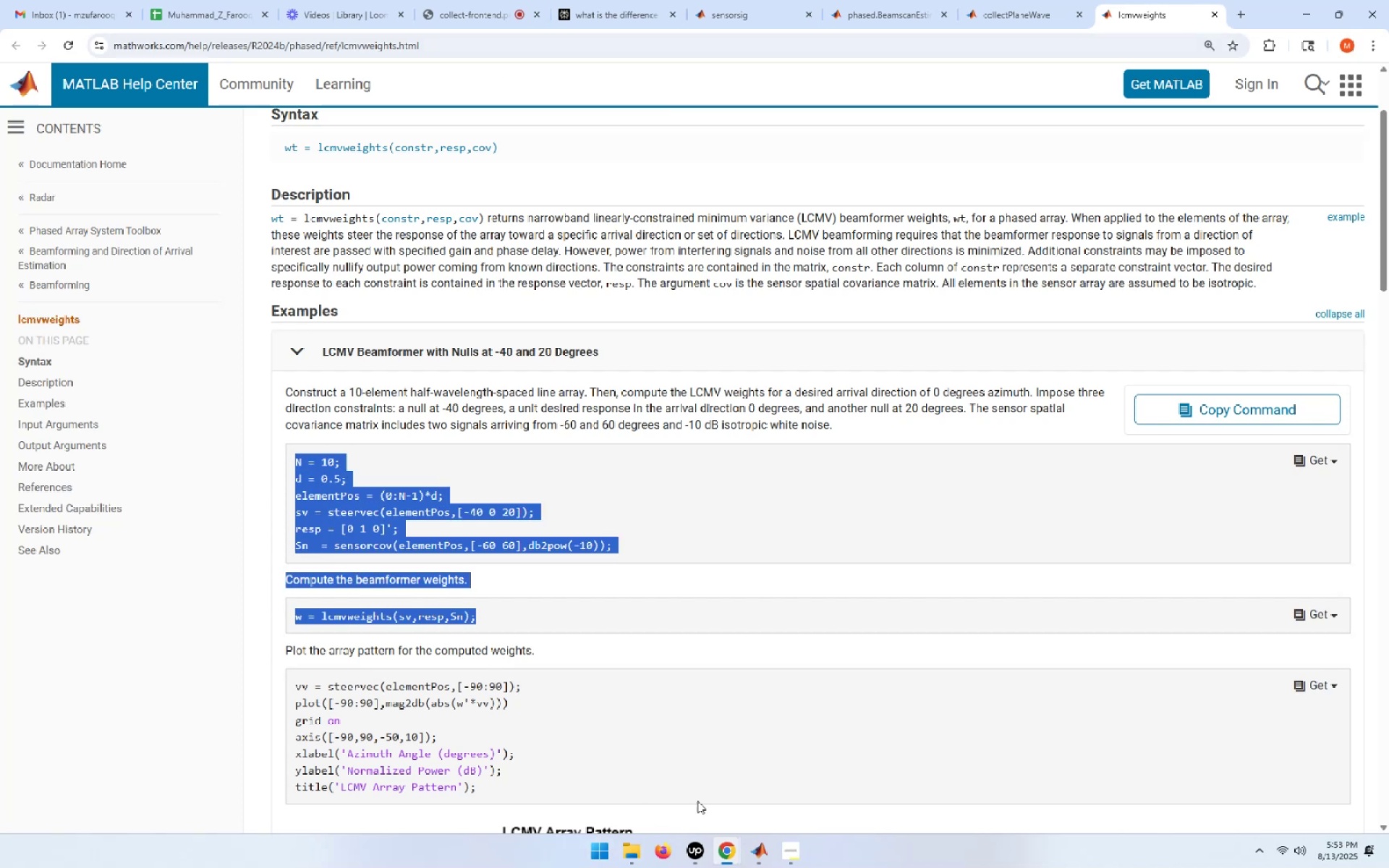 
left_click([760, 842])
 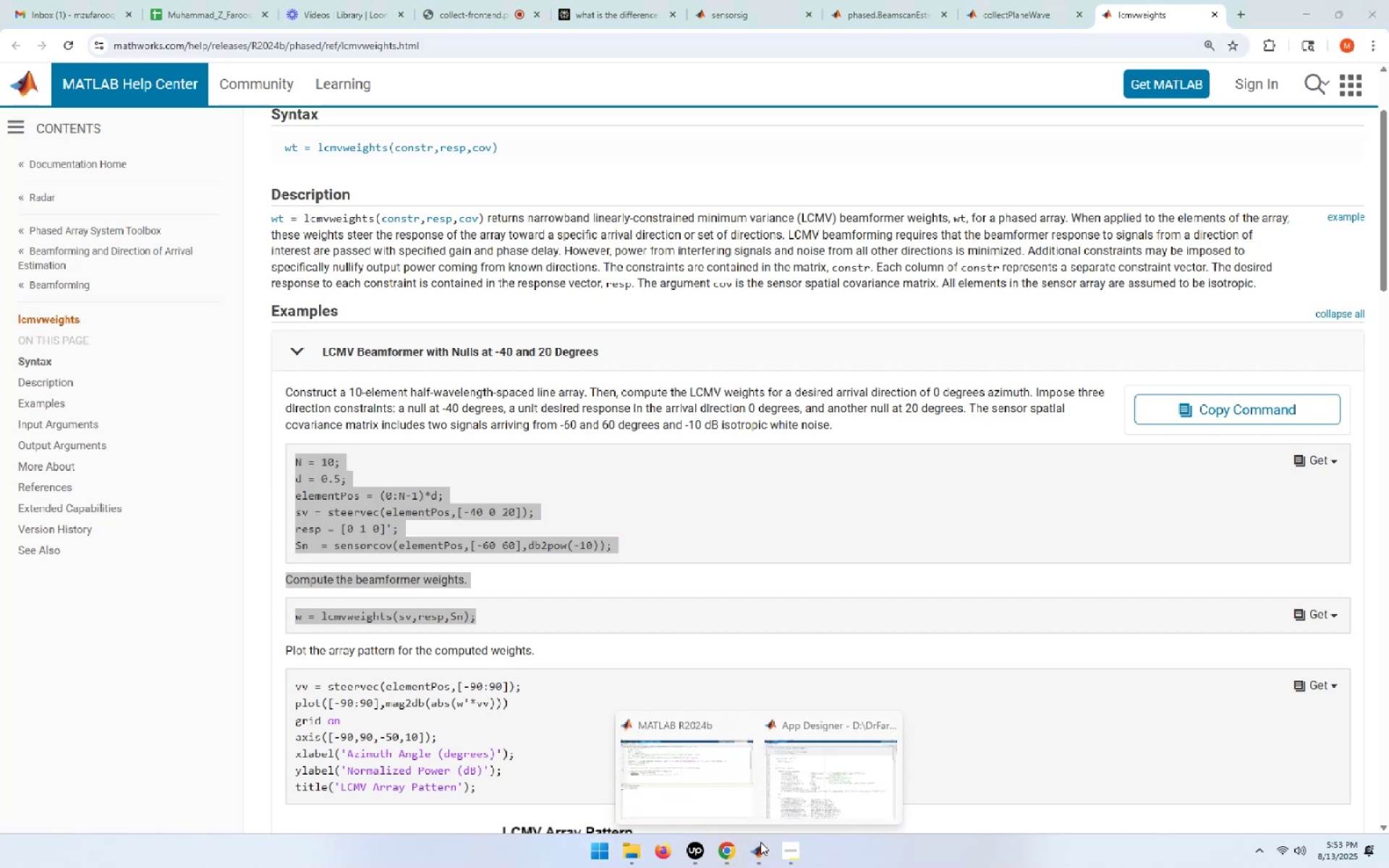 
left_click([668, 780])
 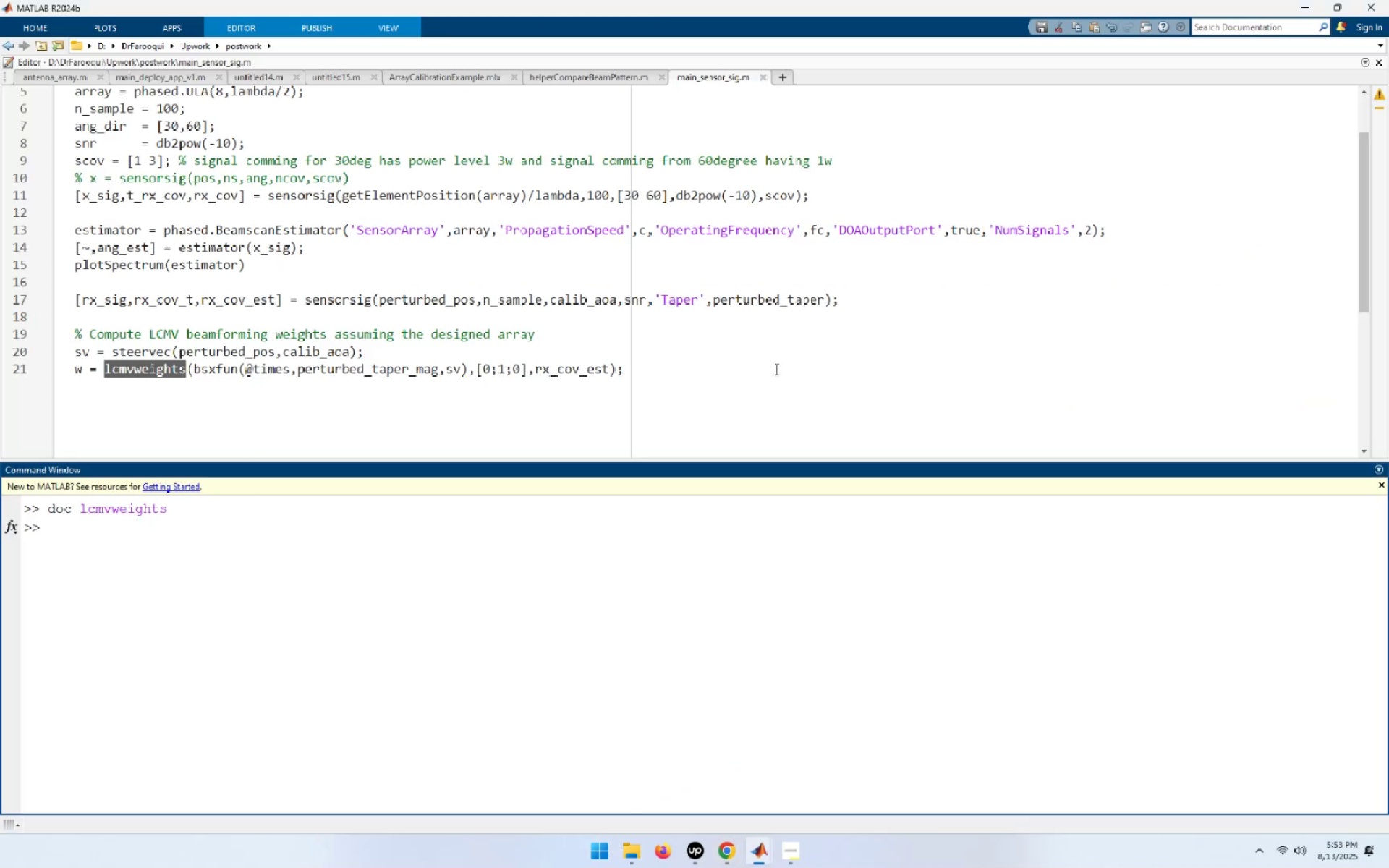 
left_click([638, 362])
 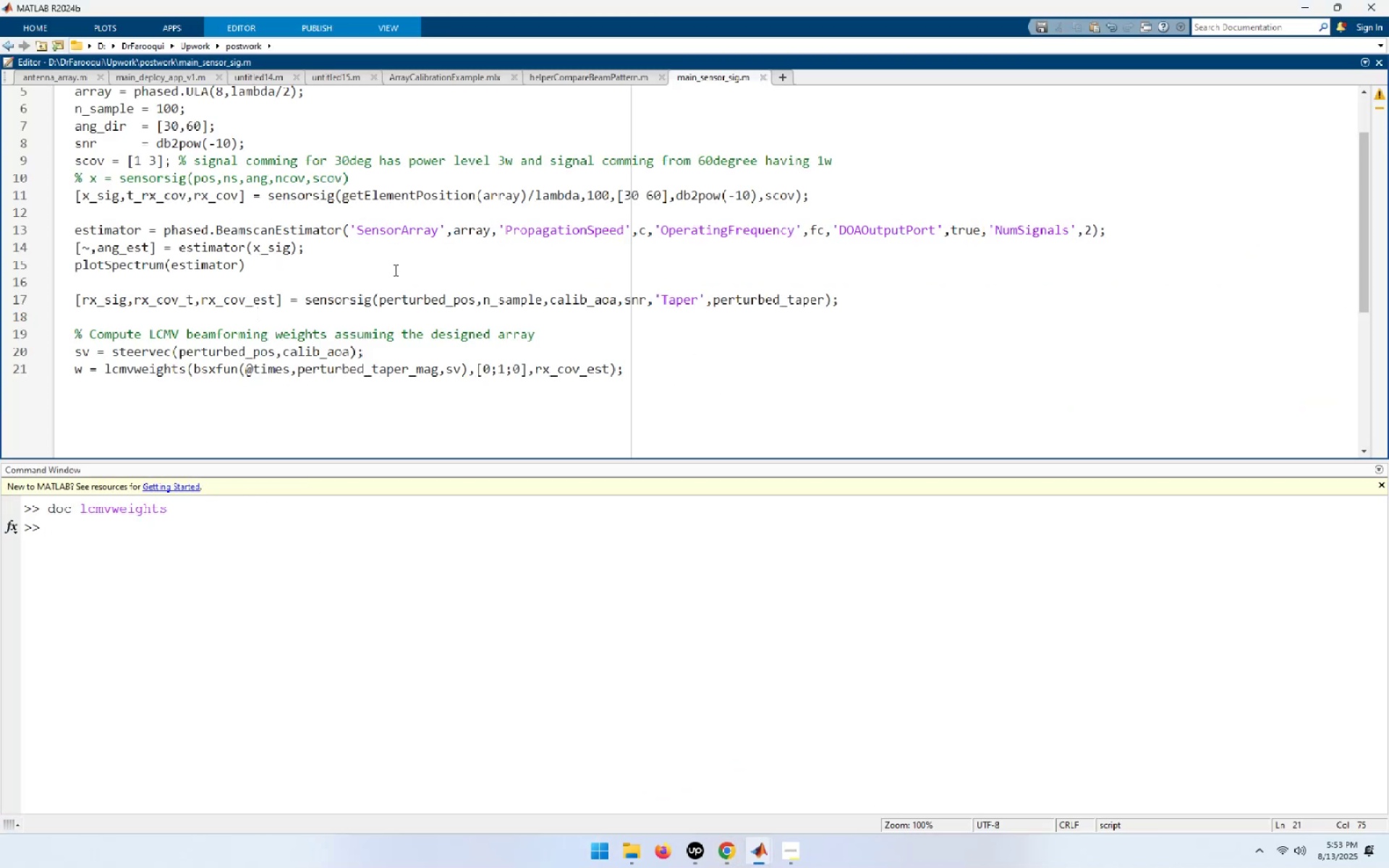 
left_click([394, 294])
 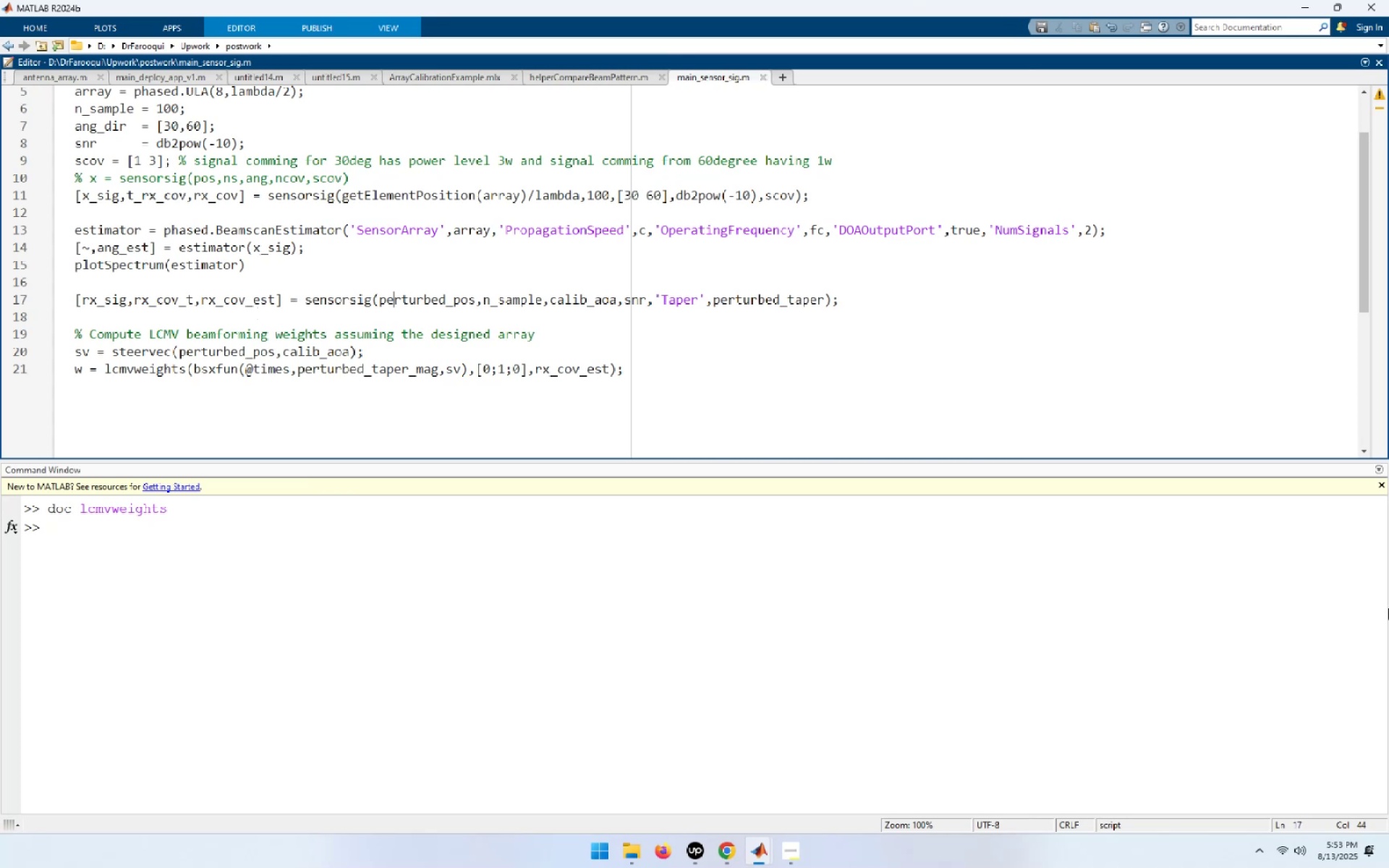 
key(End)
 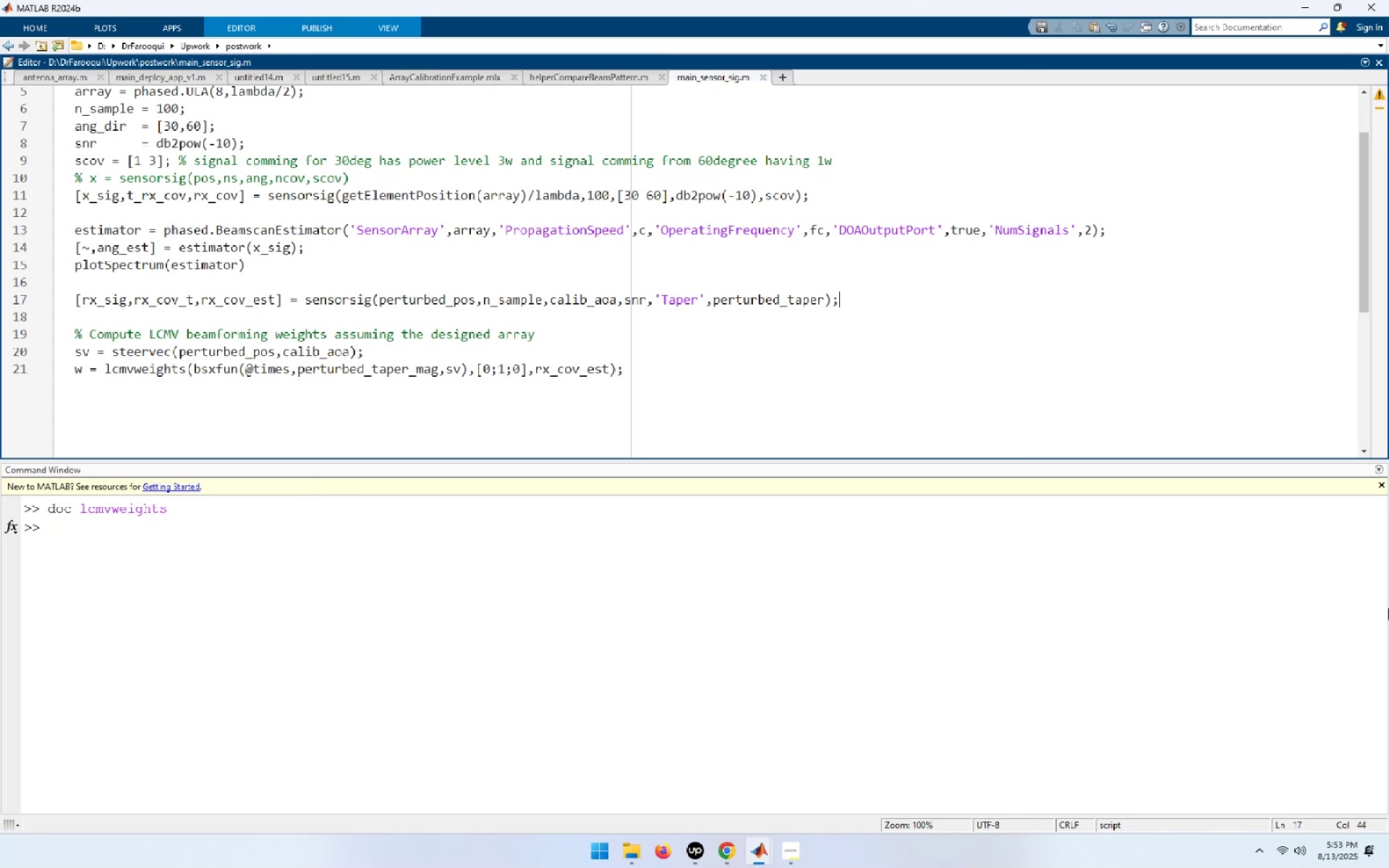 
key(Delete)
 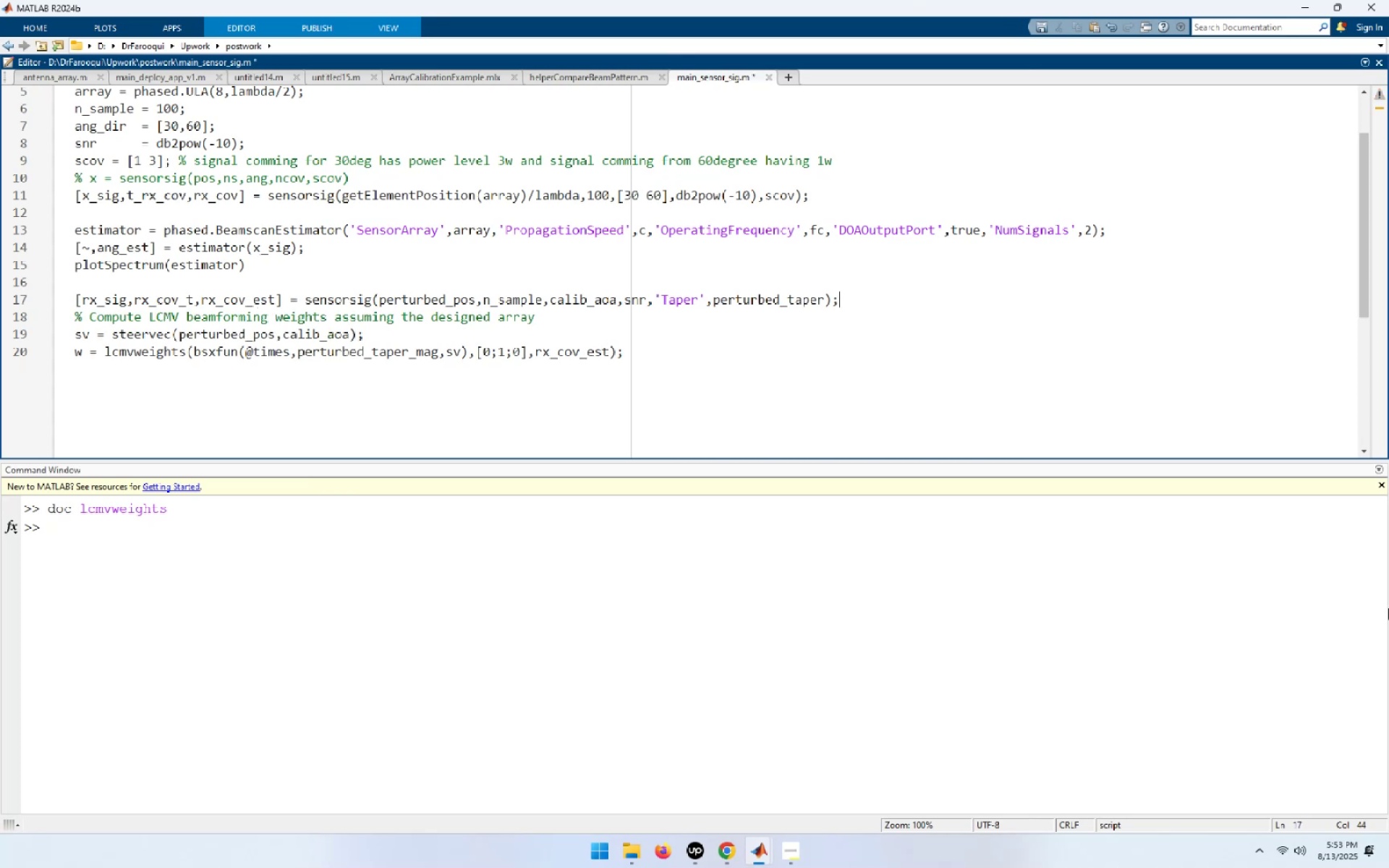 
key(Home)
 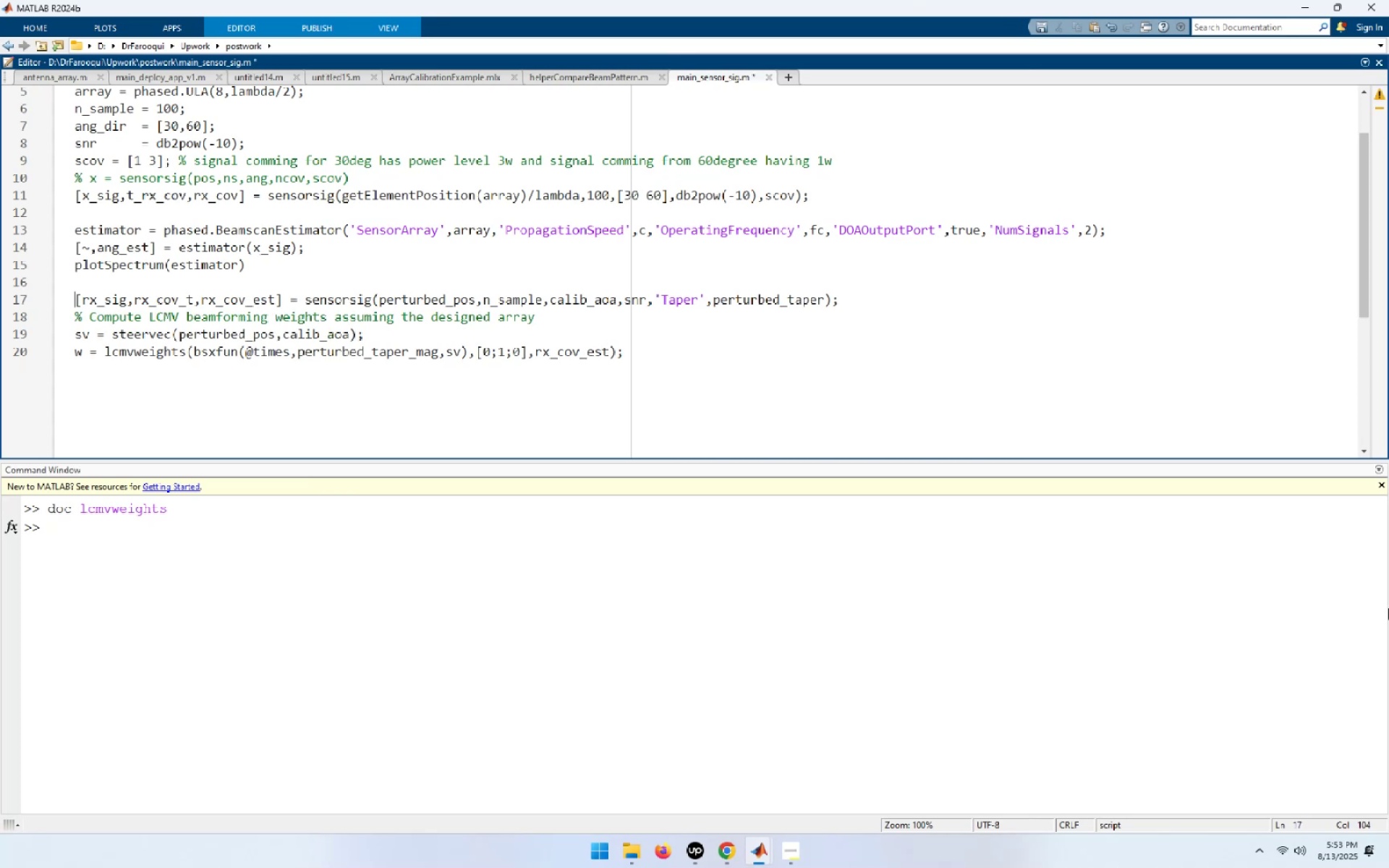 
key(Shift+End)
 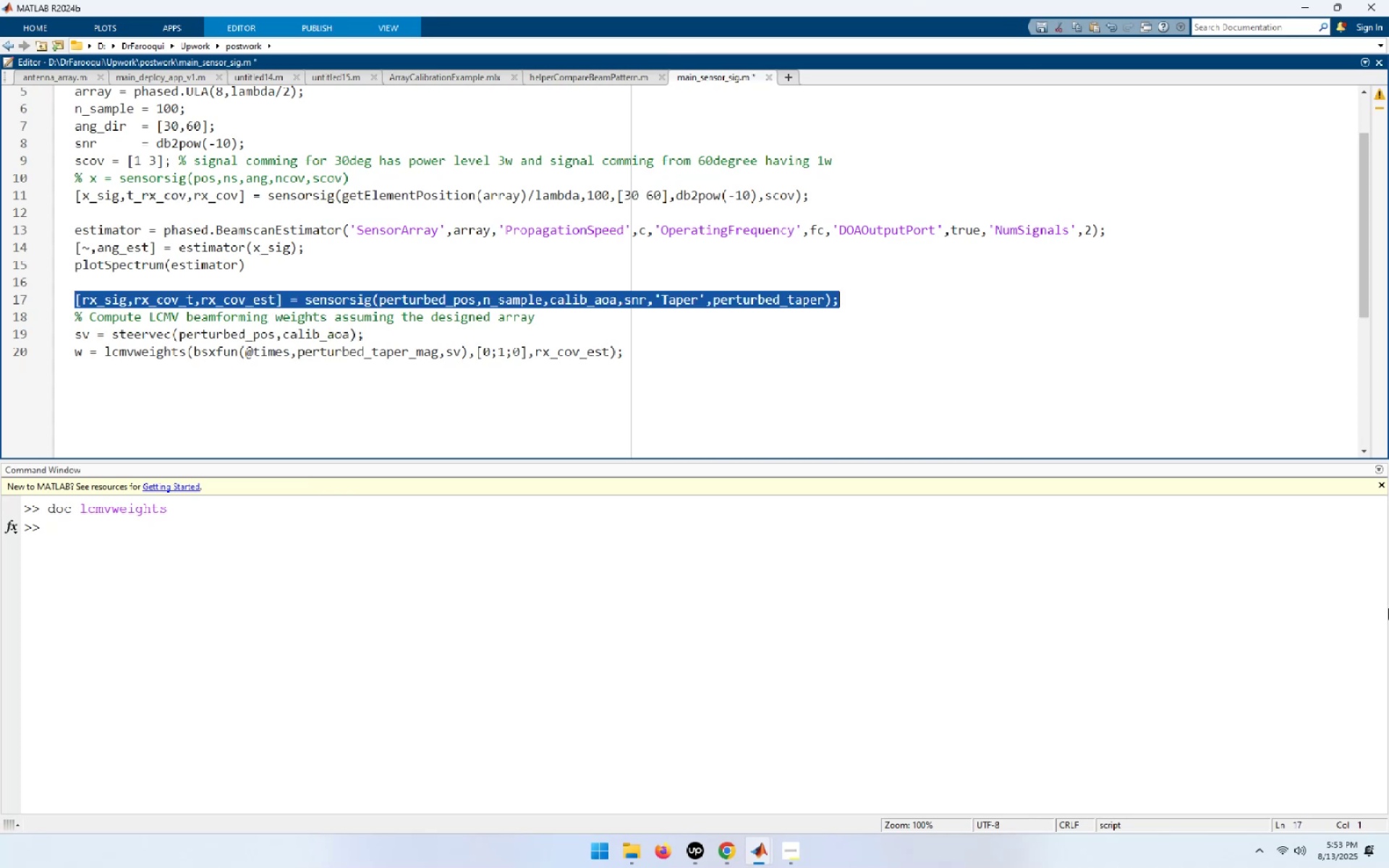 
key(Shift+ArrowDown)
 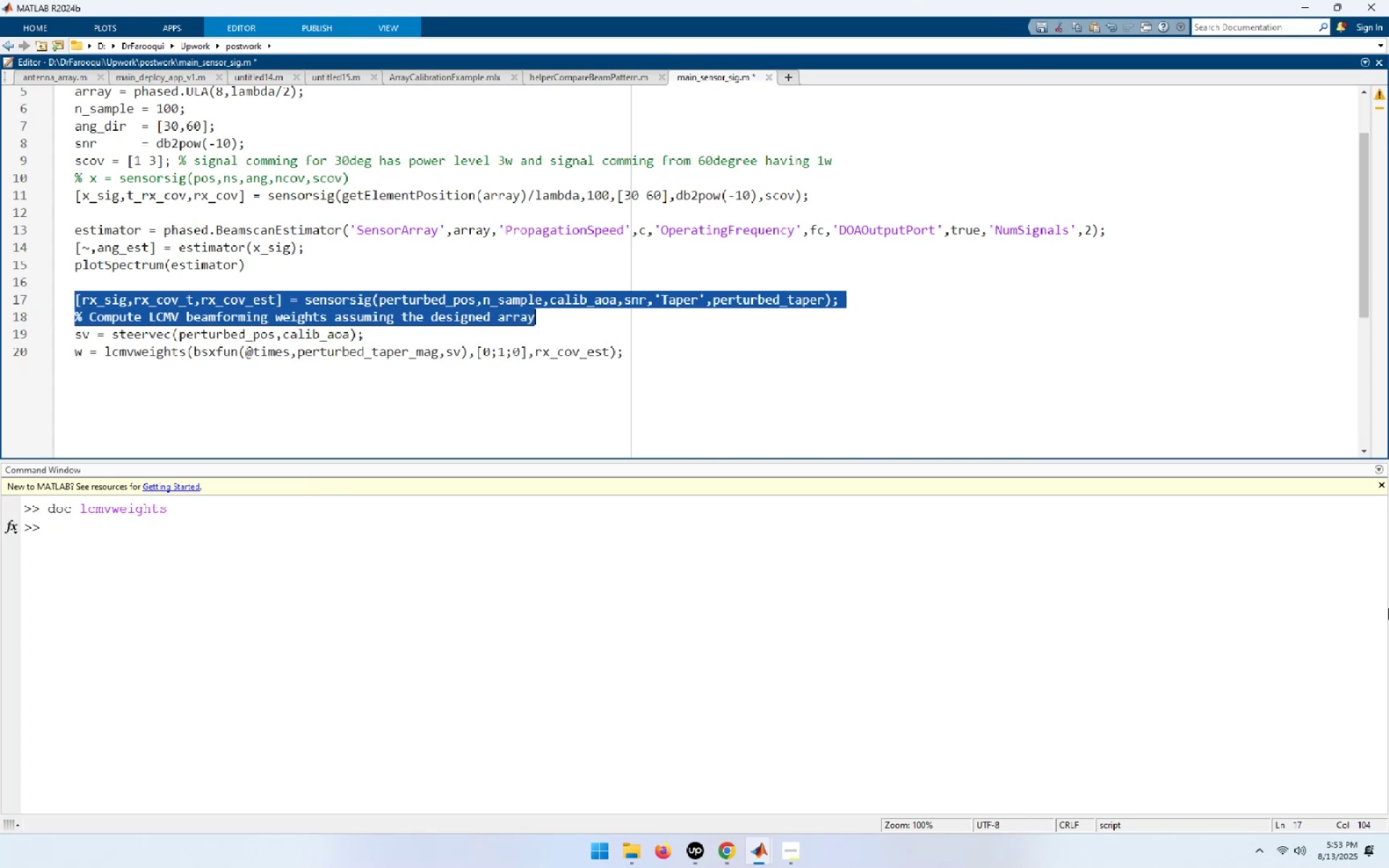 
key(Shift+ArrowDown)
 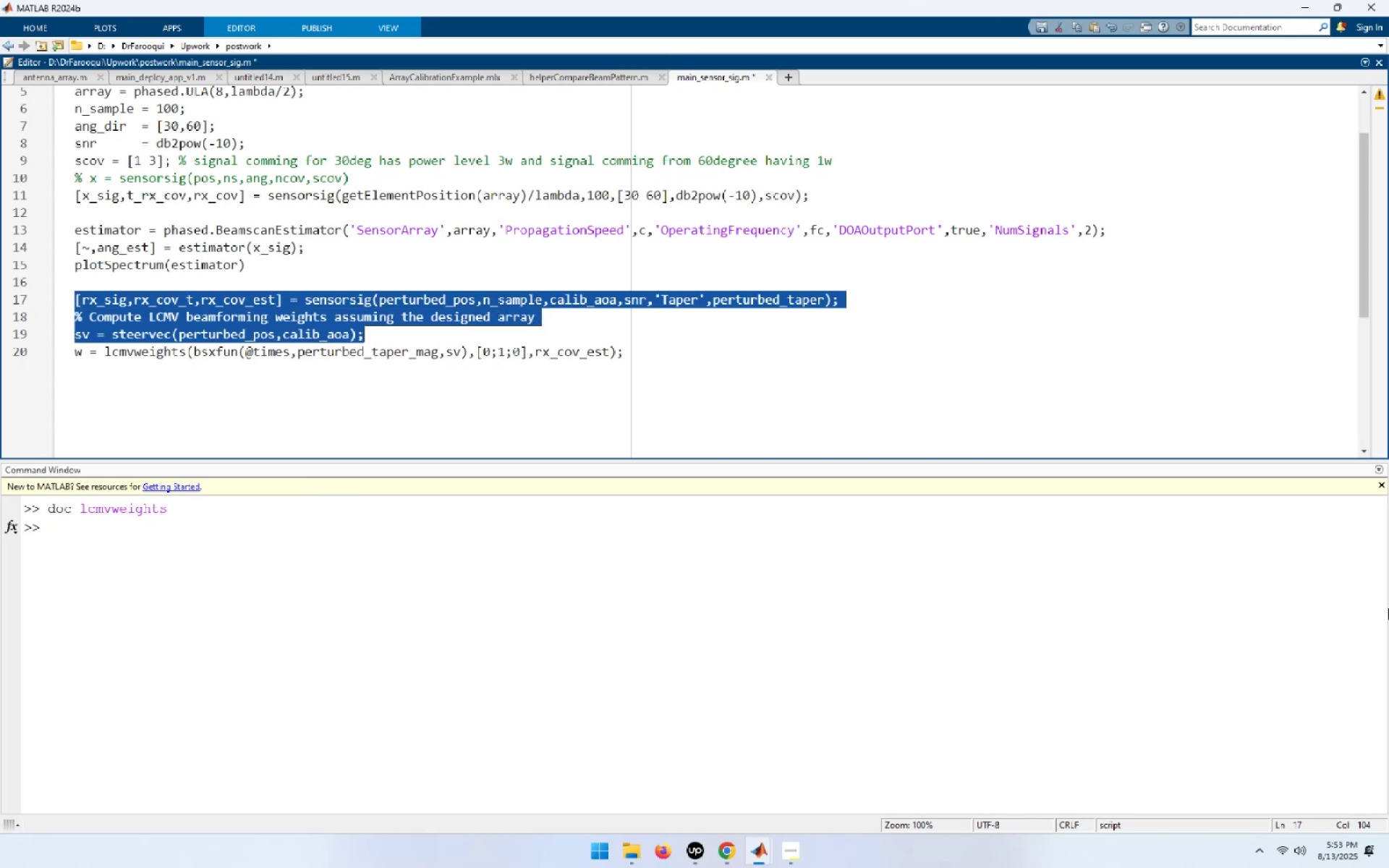 
key(Shift+ArrowDown)
 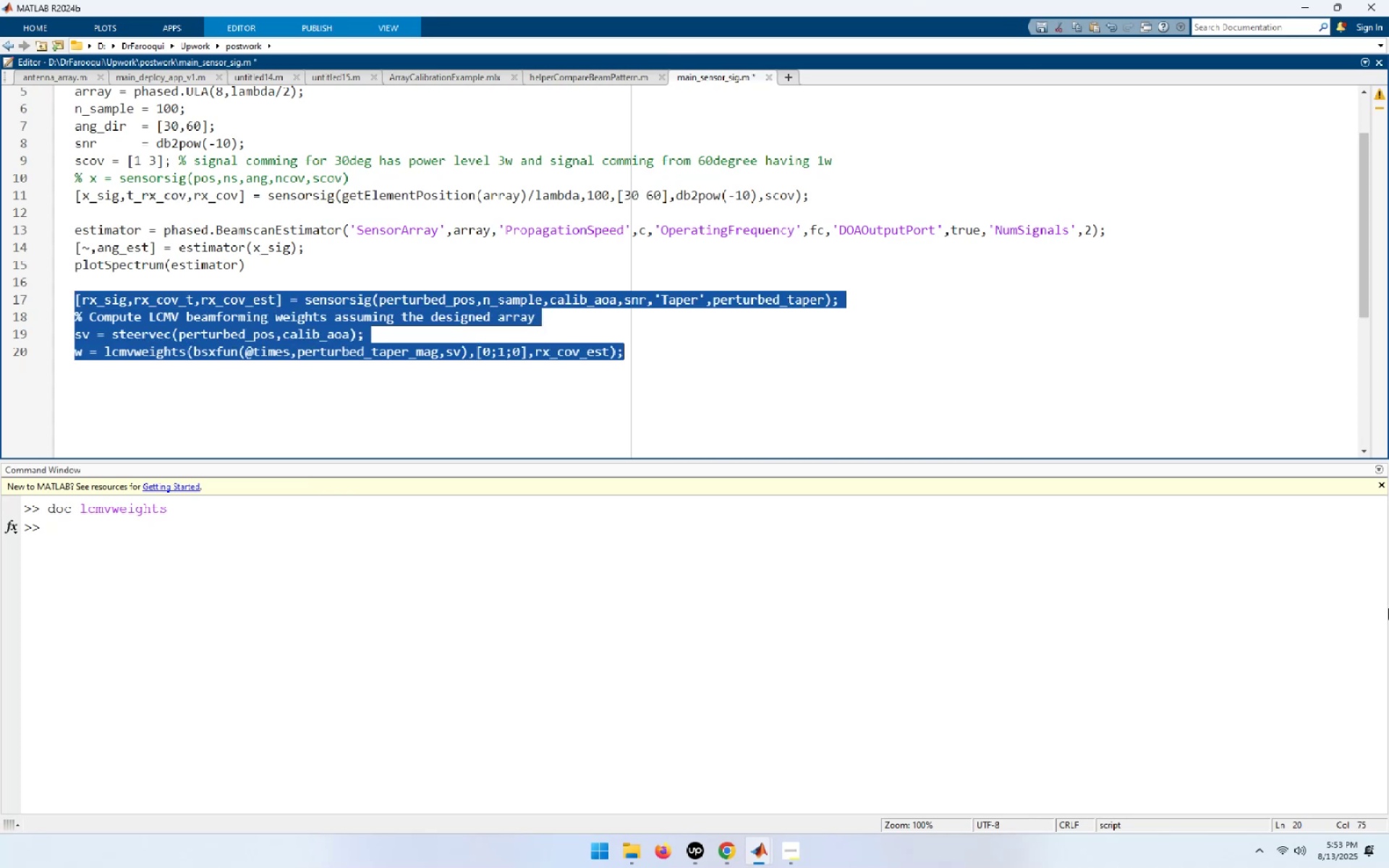 
key(Control+R)
 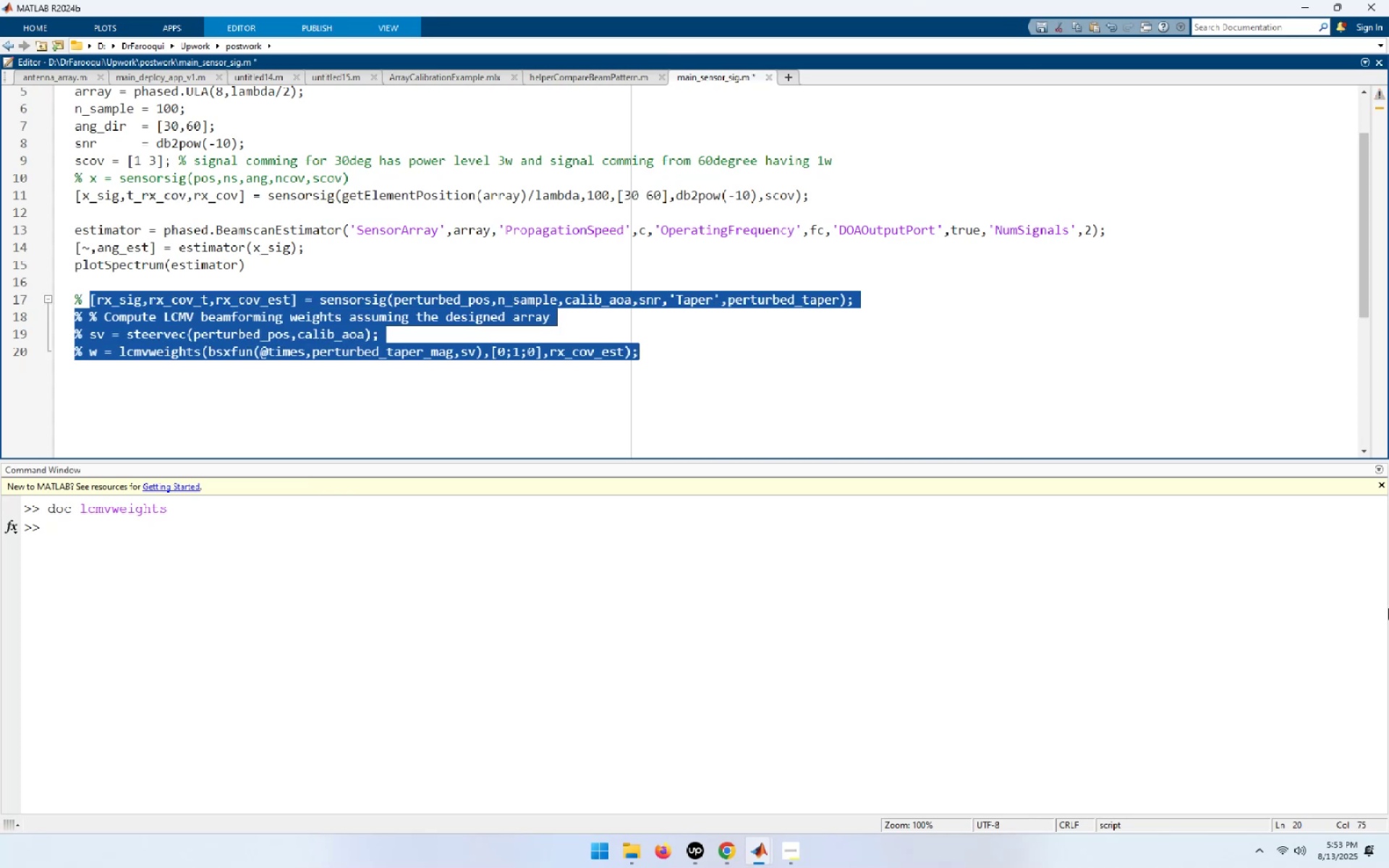 
key(ArrowUp)
 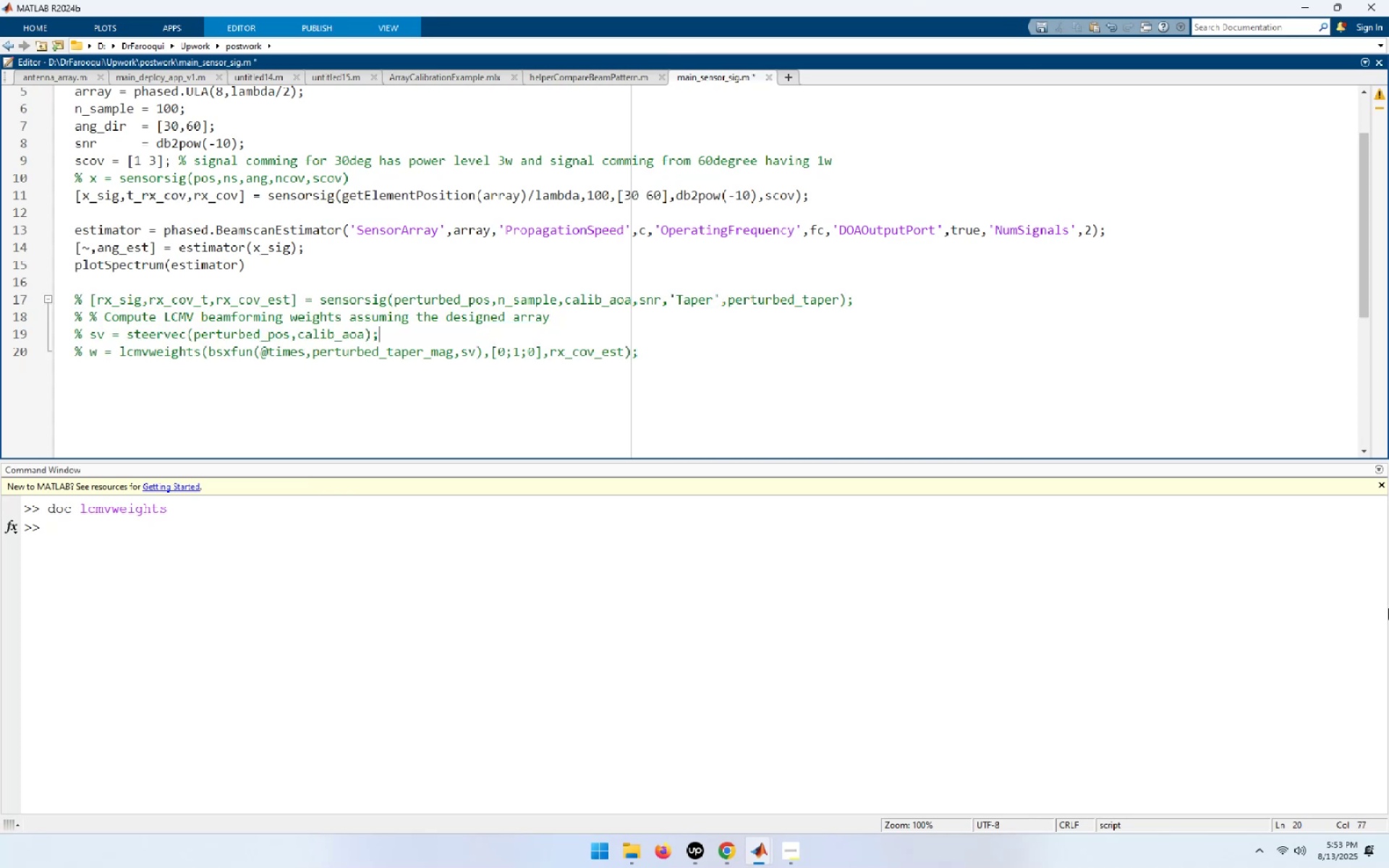 
key(ArrowUp)
 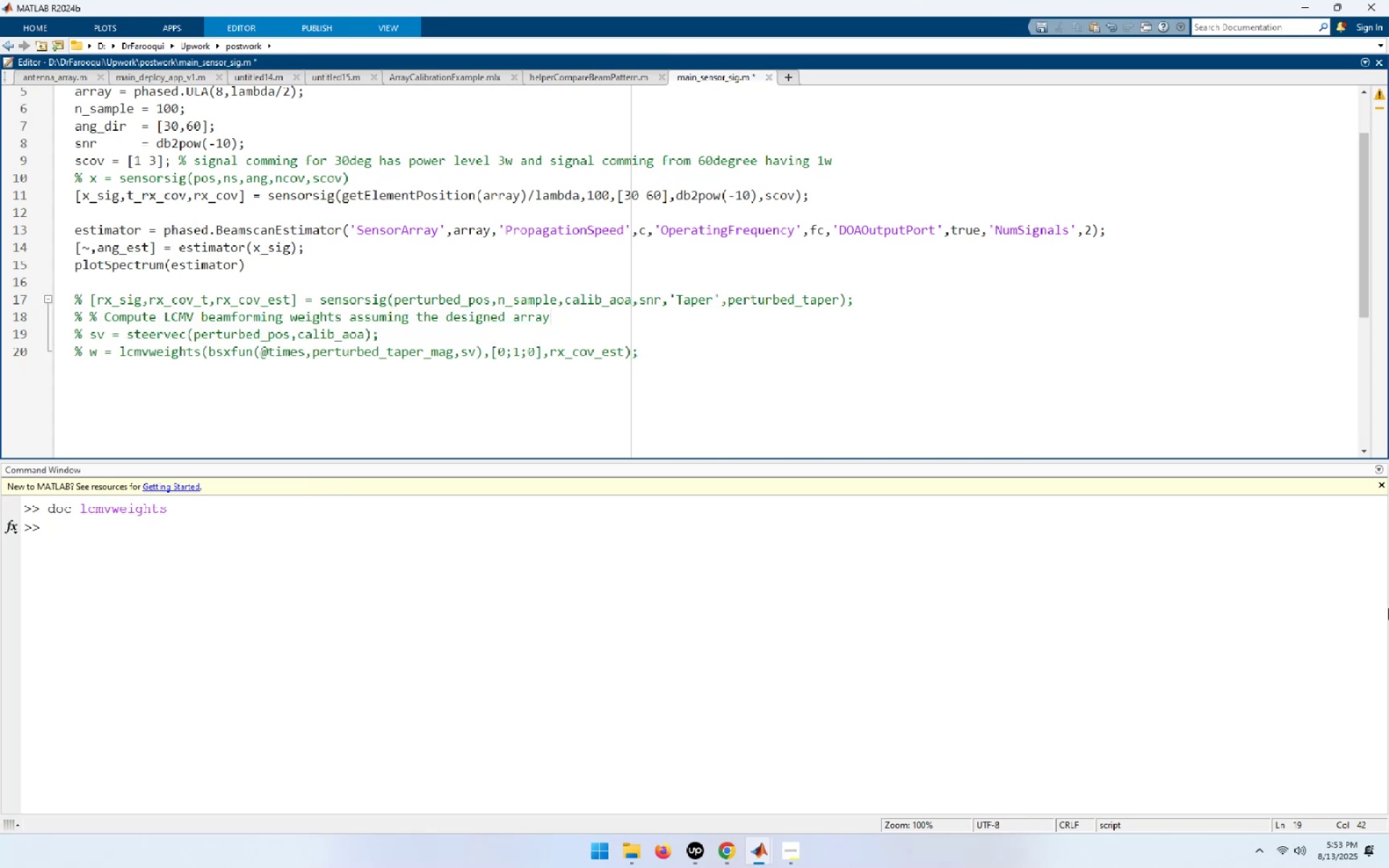 
key(Home)
 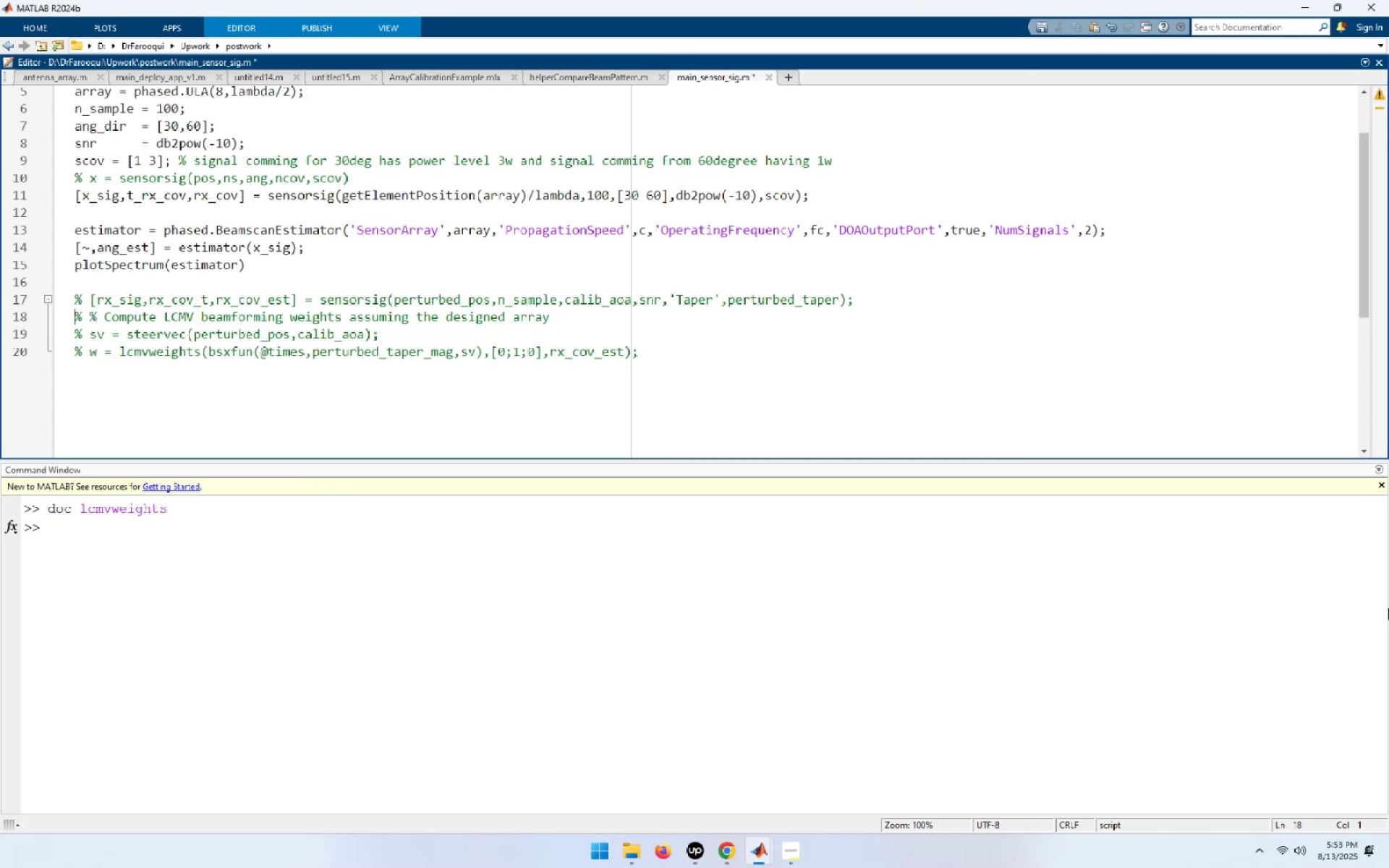 
key(ArrowUp)
 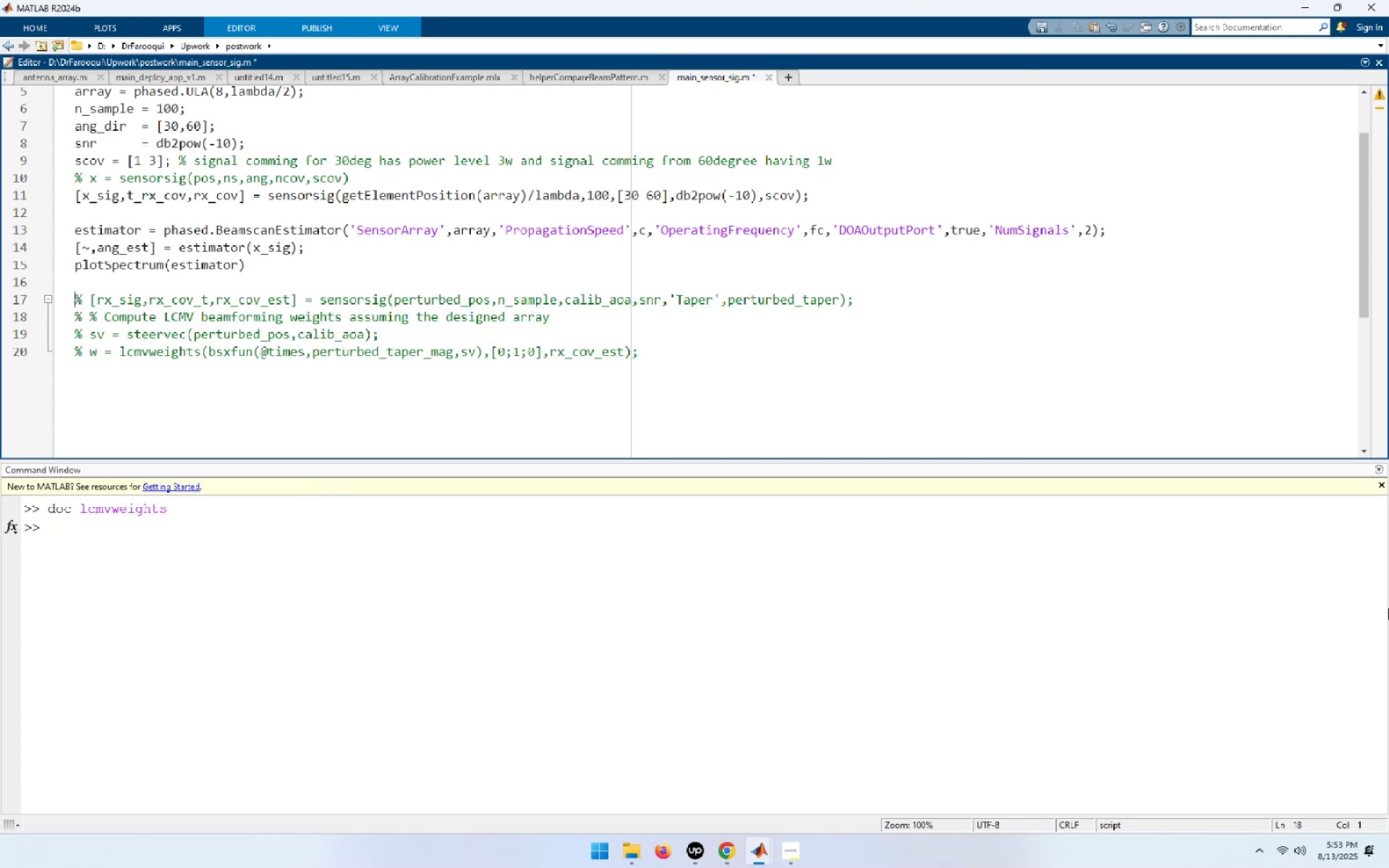 
key(NumpadEnter)
 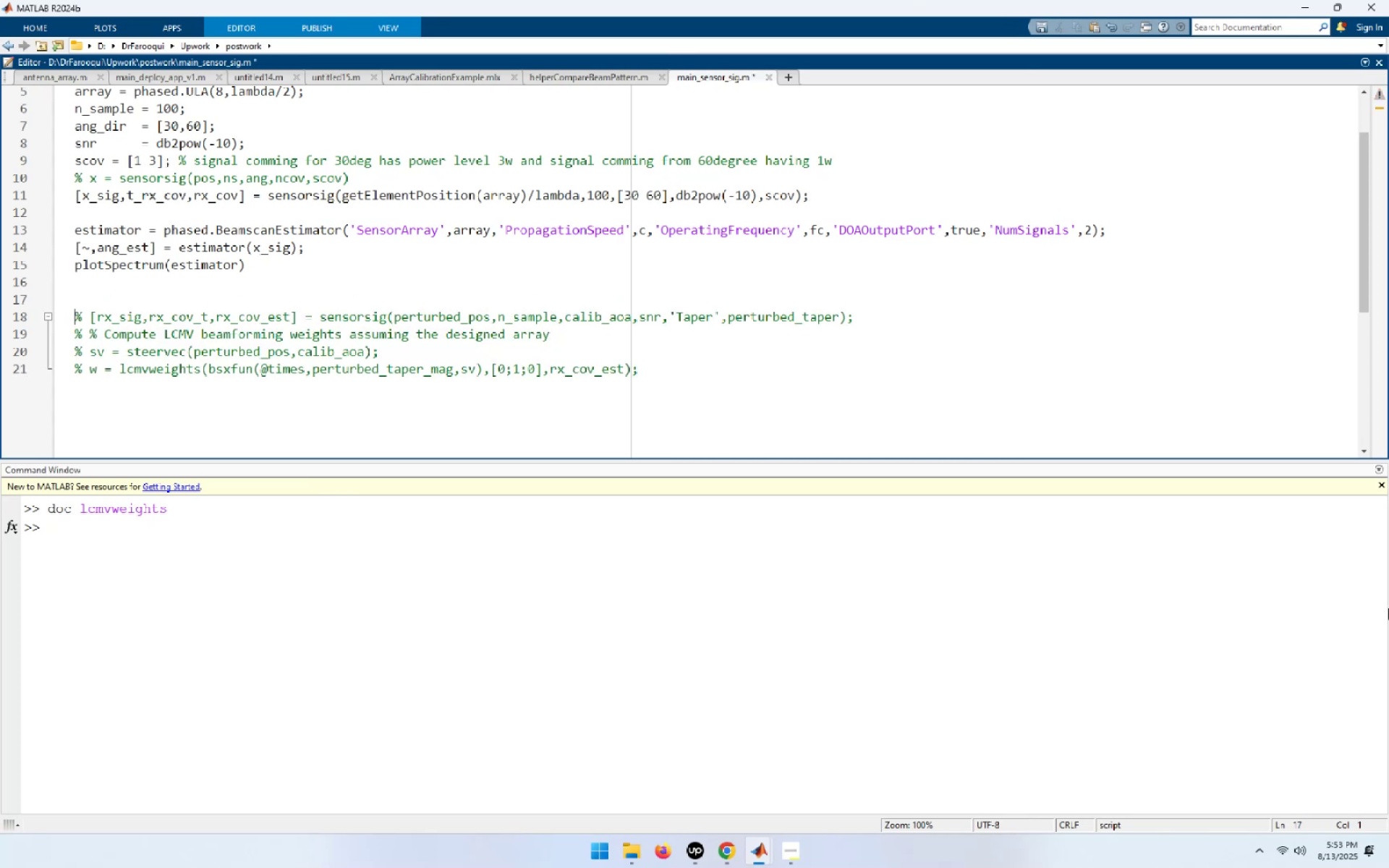 
key(NumpadEnter)
 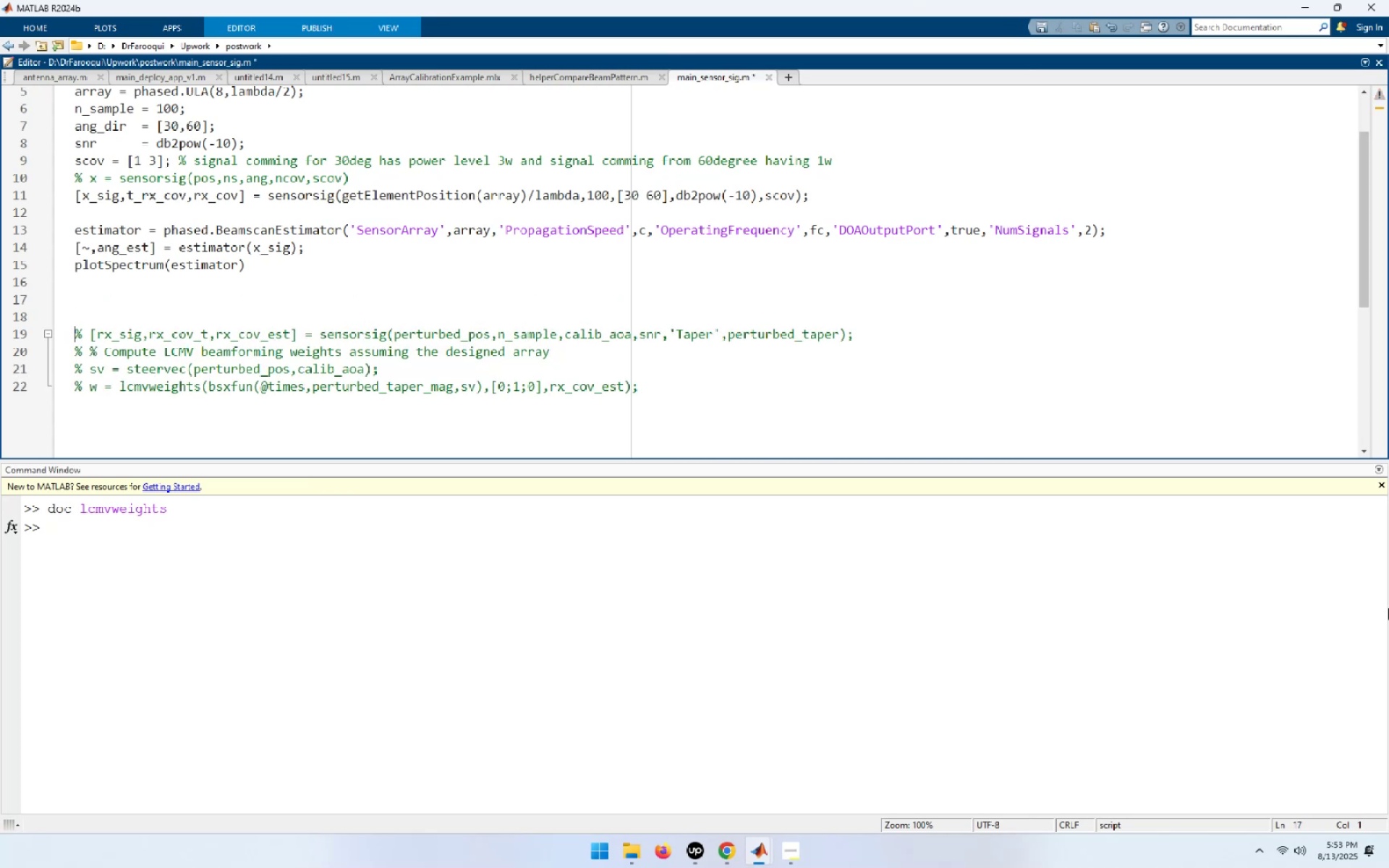 
key(ArrowUp)
 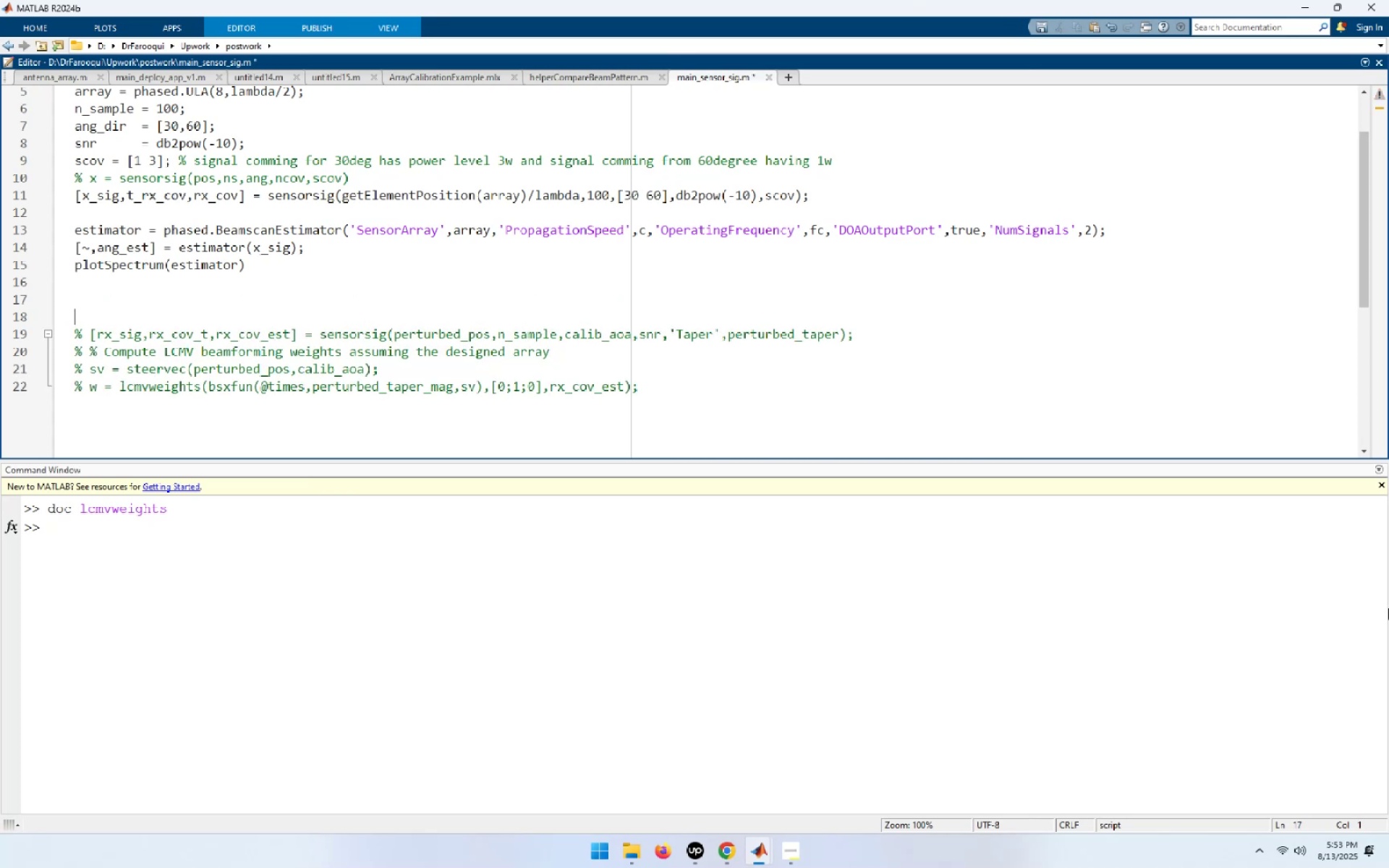 
key(ArrowUp)
 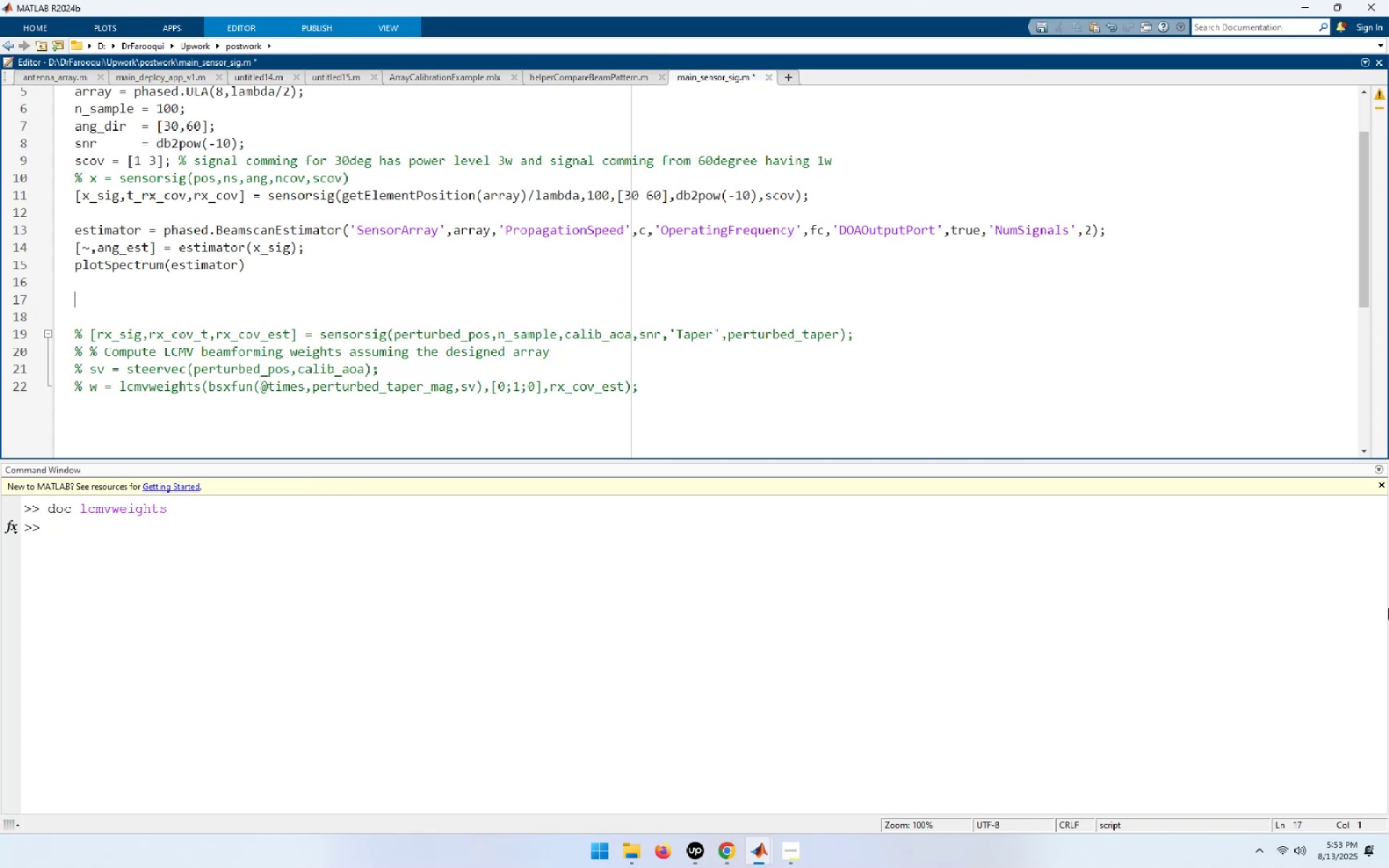 
key(Control+V)
 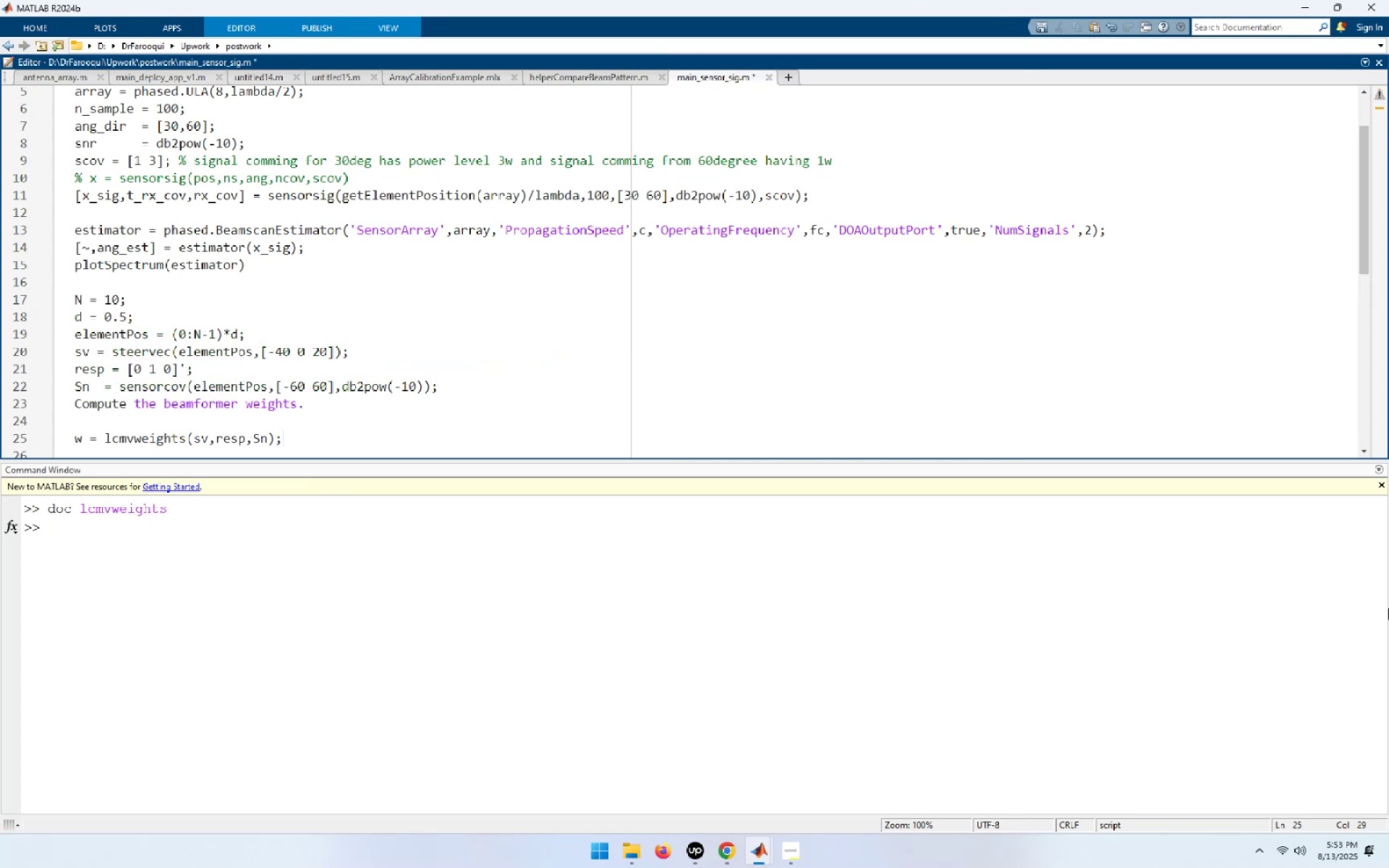 
key(NumpadEnter)
 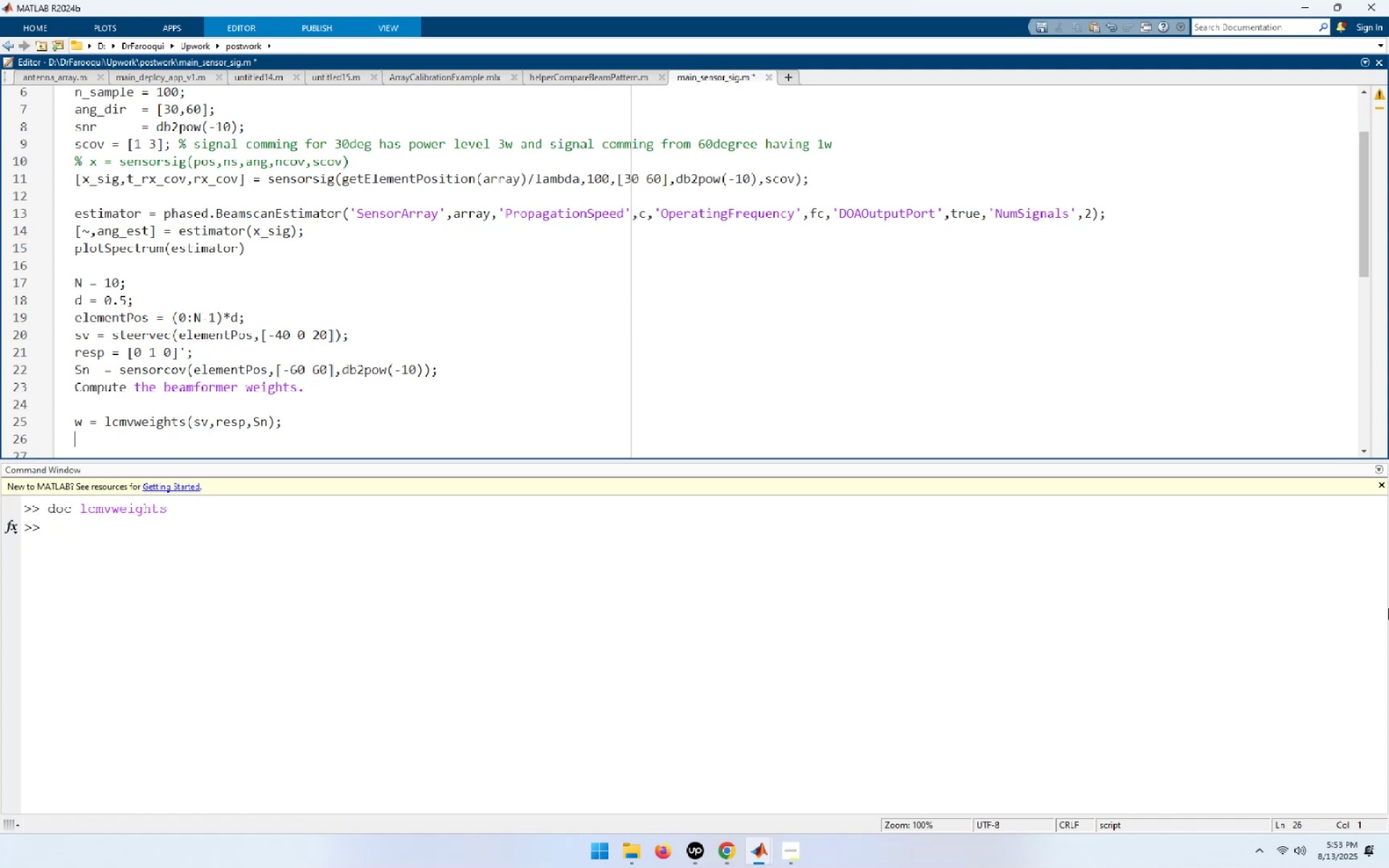 
wait(9.97)
 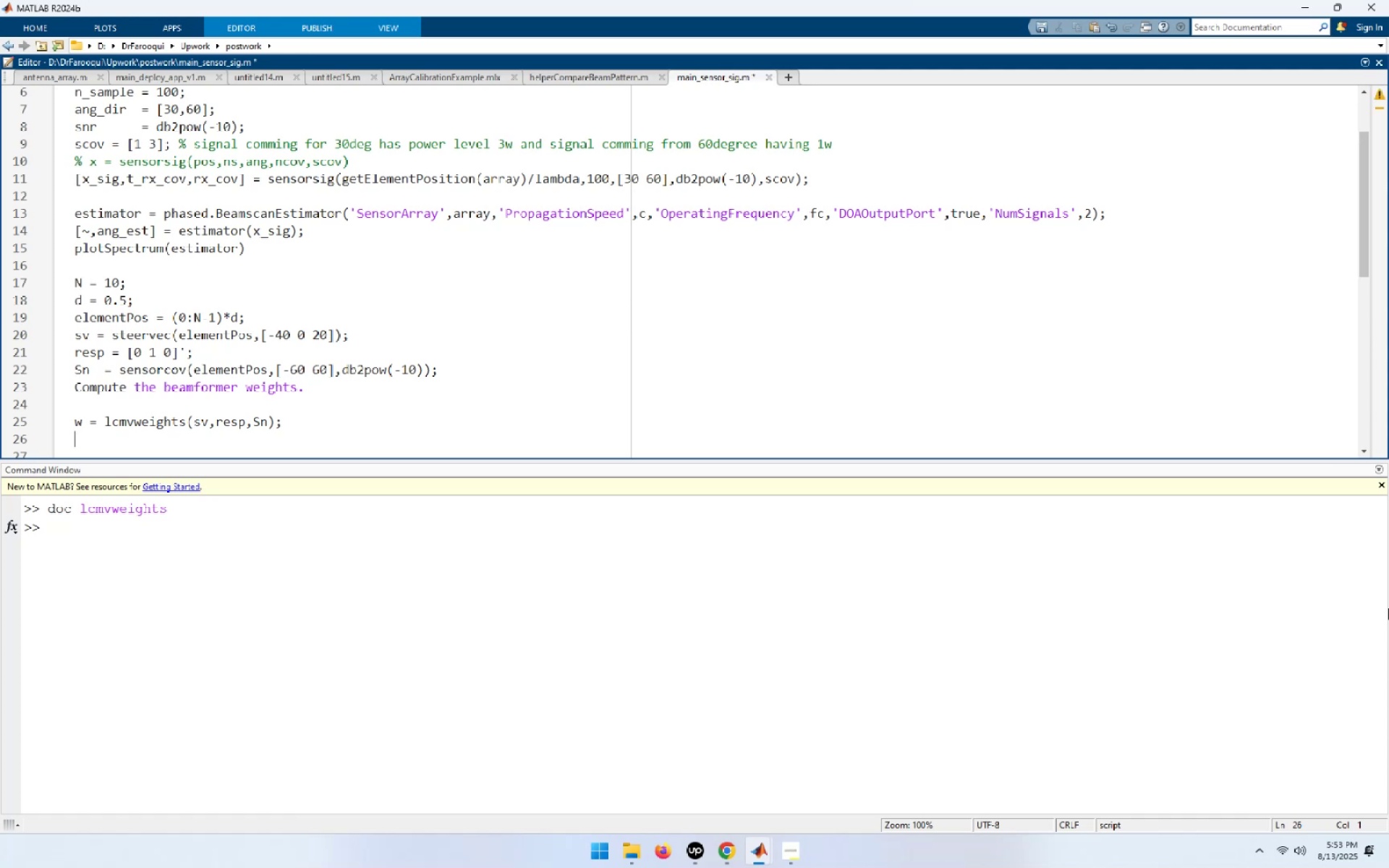 
key(ArrowUp)
 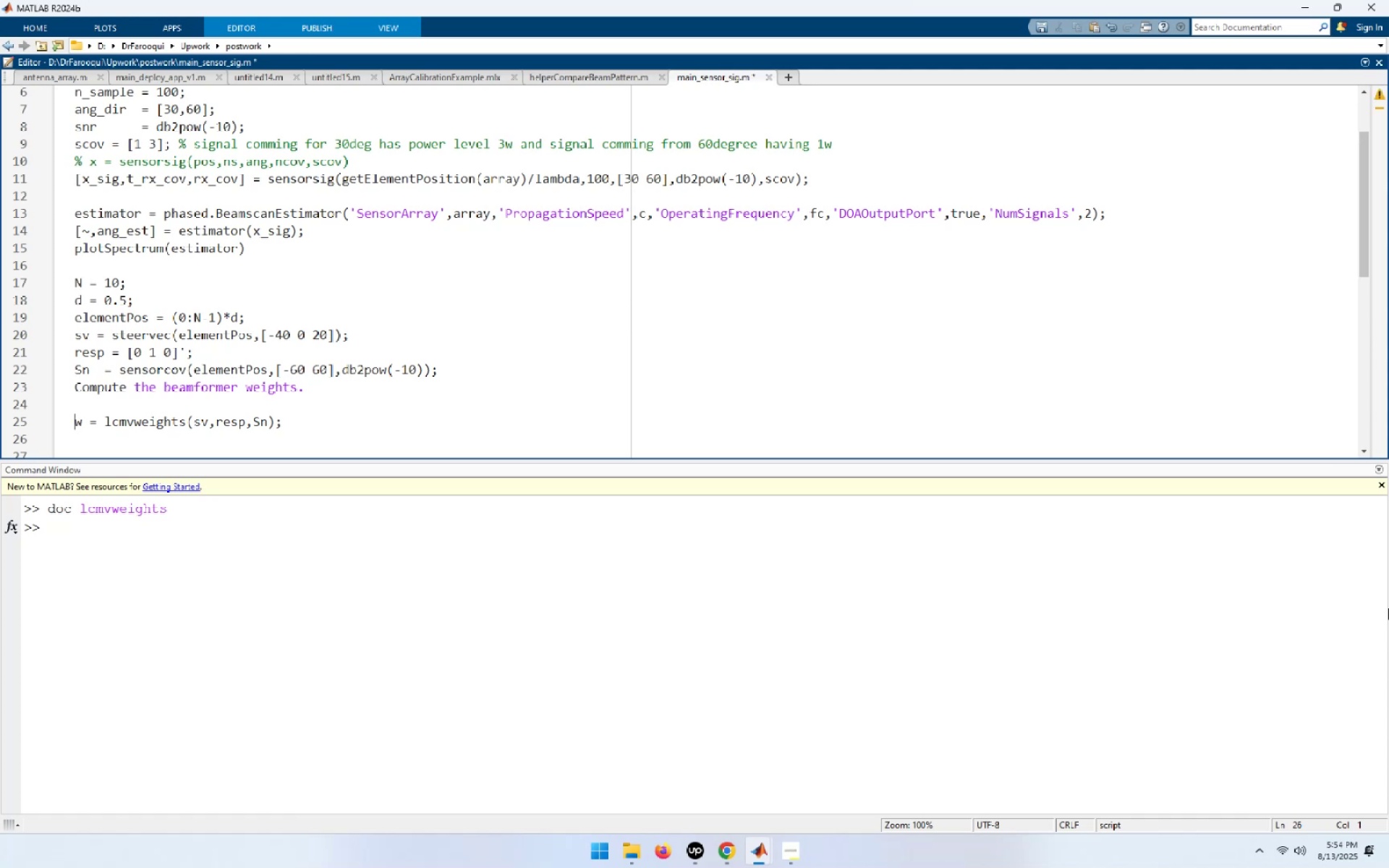 
key(ArrowUp)
 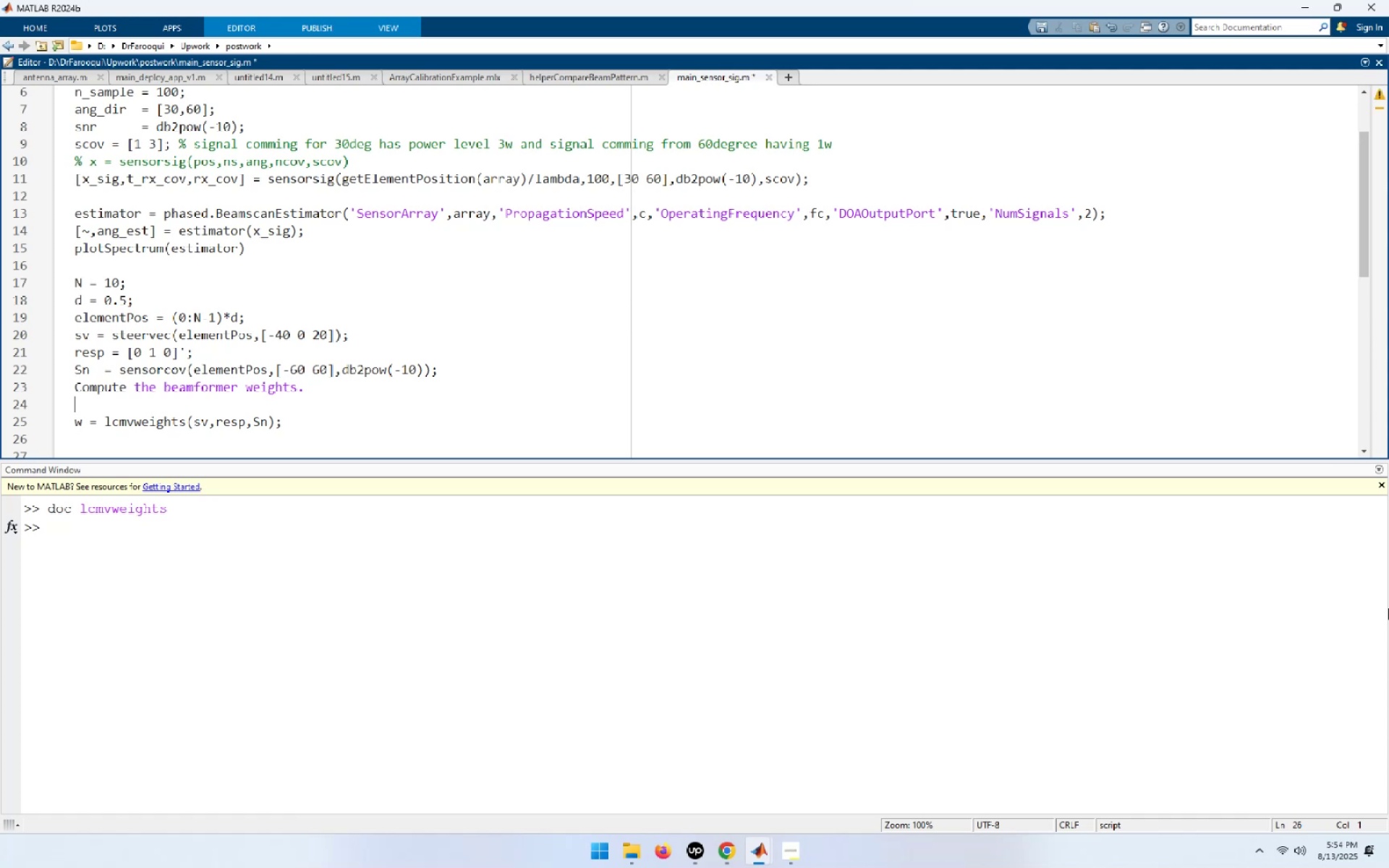 
key(ArrowUp)
 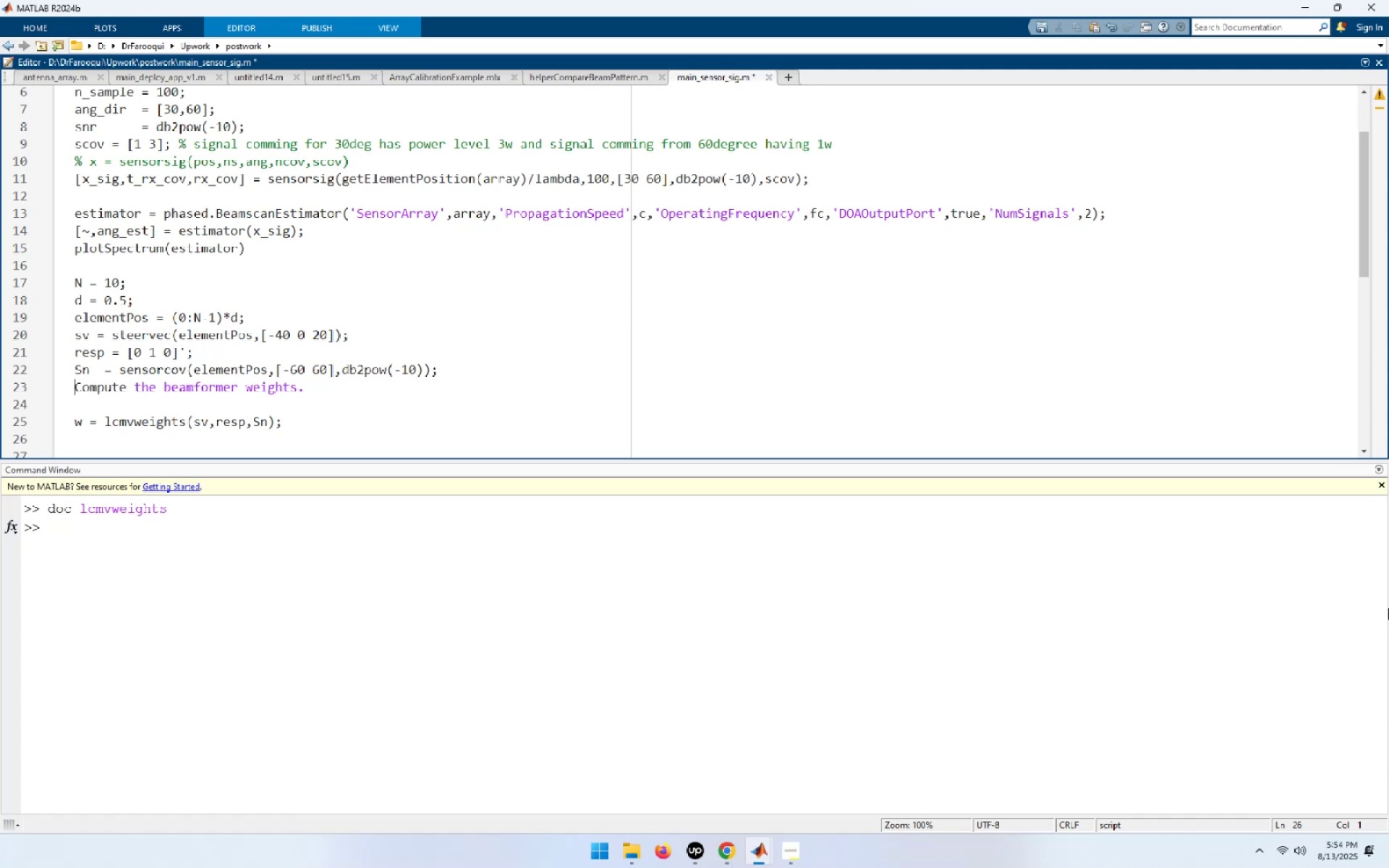 
key(ArrowUp)
 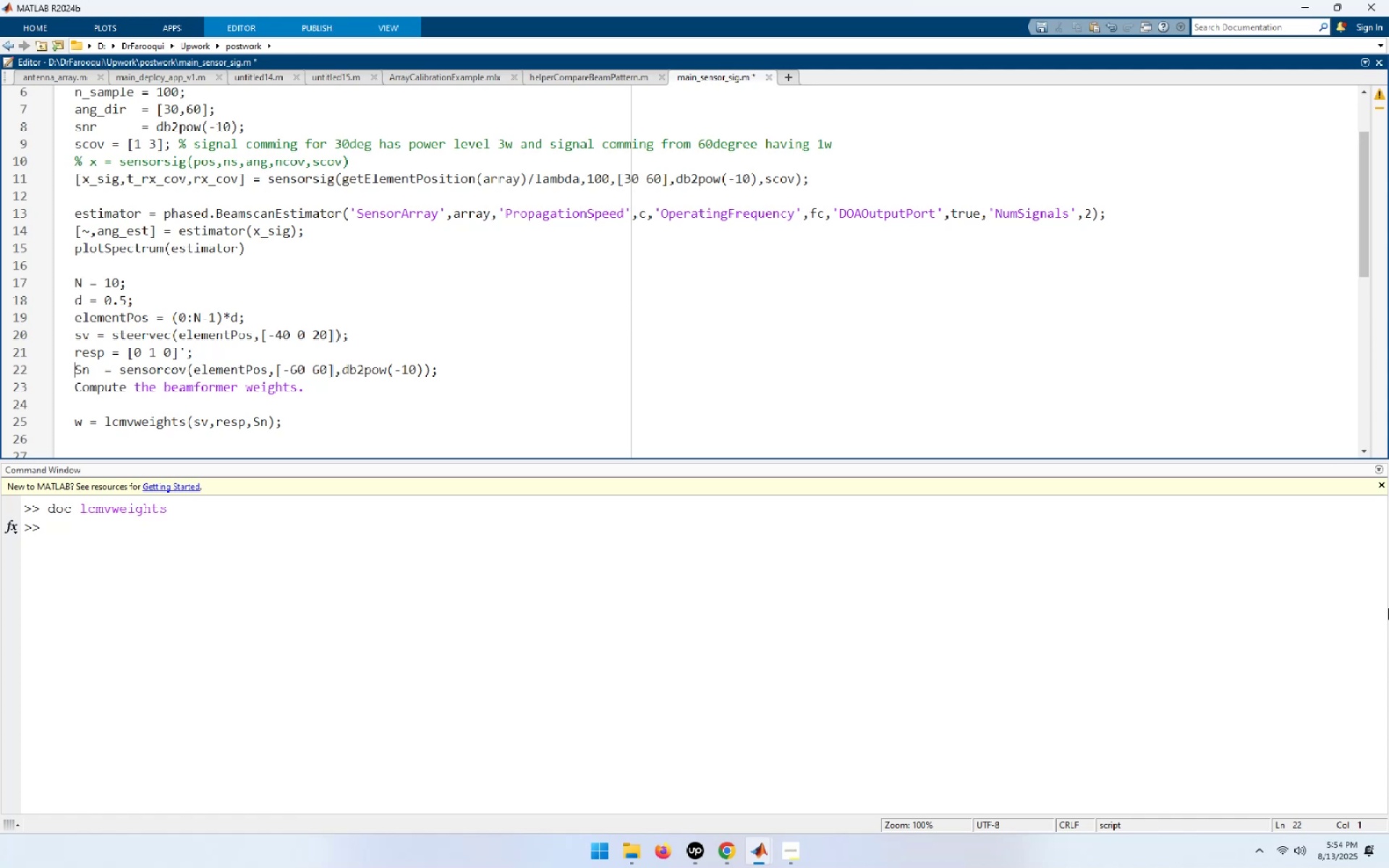 
key(Shift+ArrowRight)
 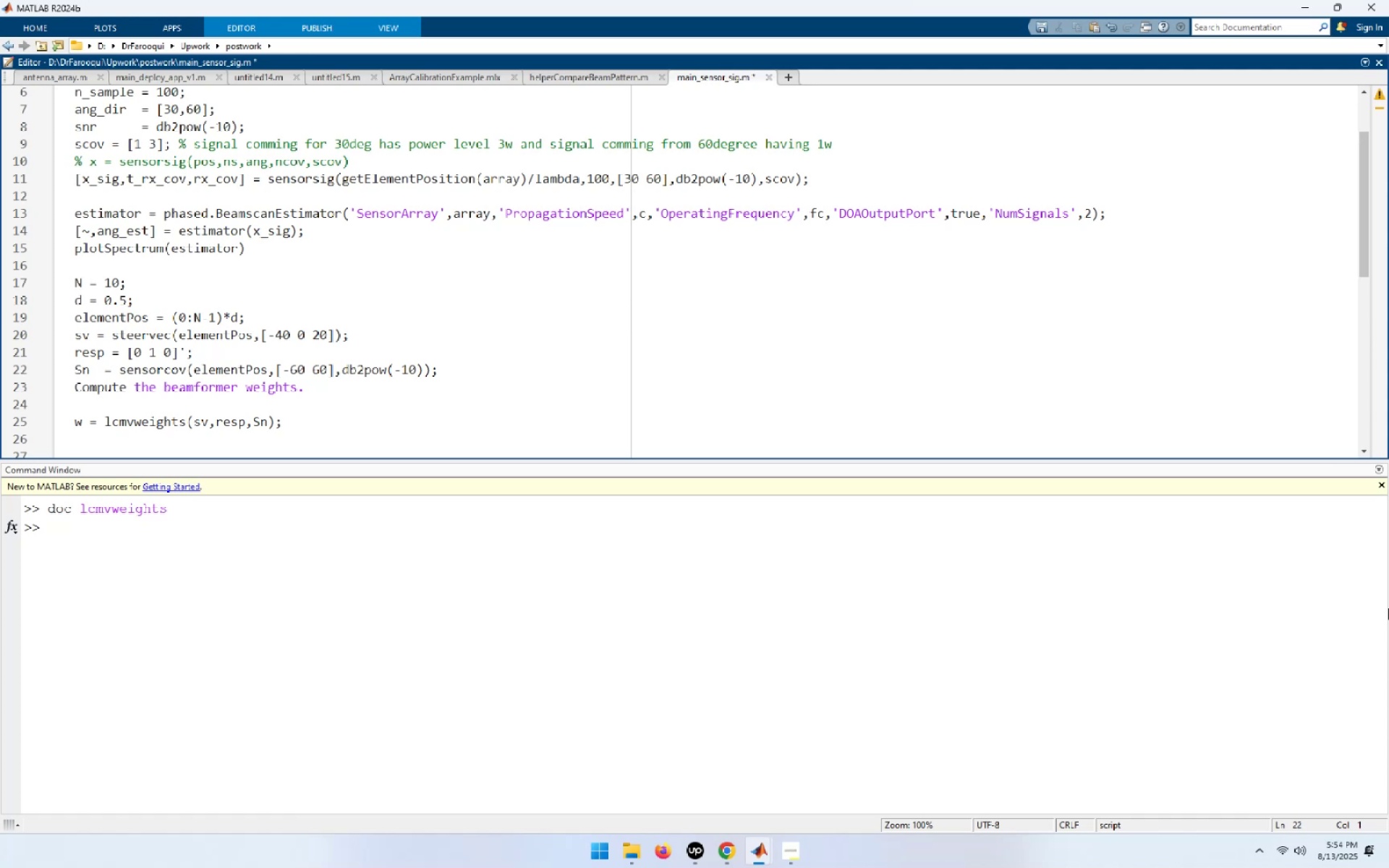 
key(Shift+ArrowRight)
 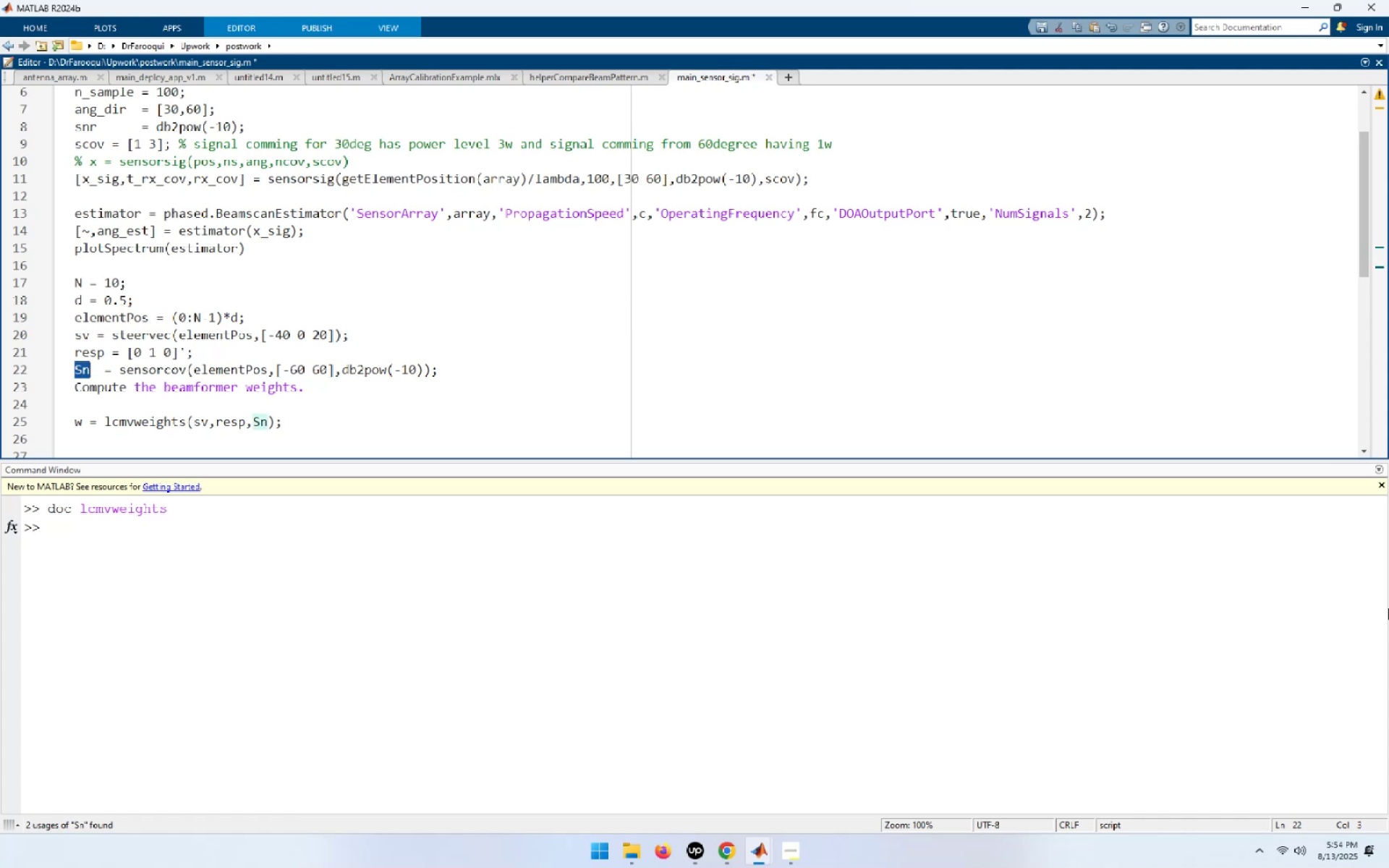 
type(rx_cov[Home])
 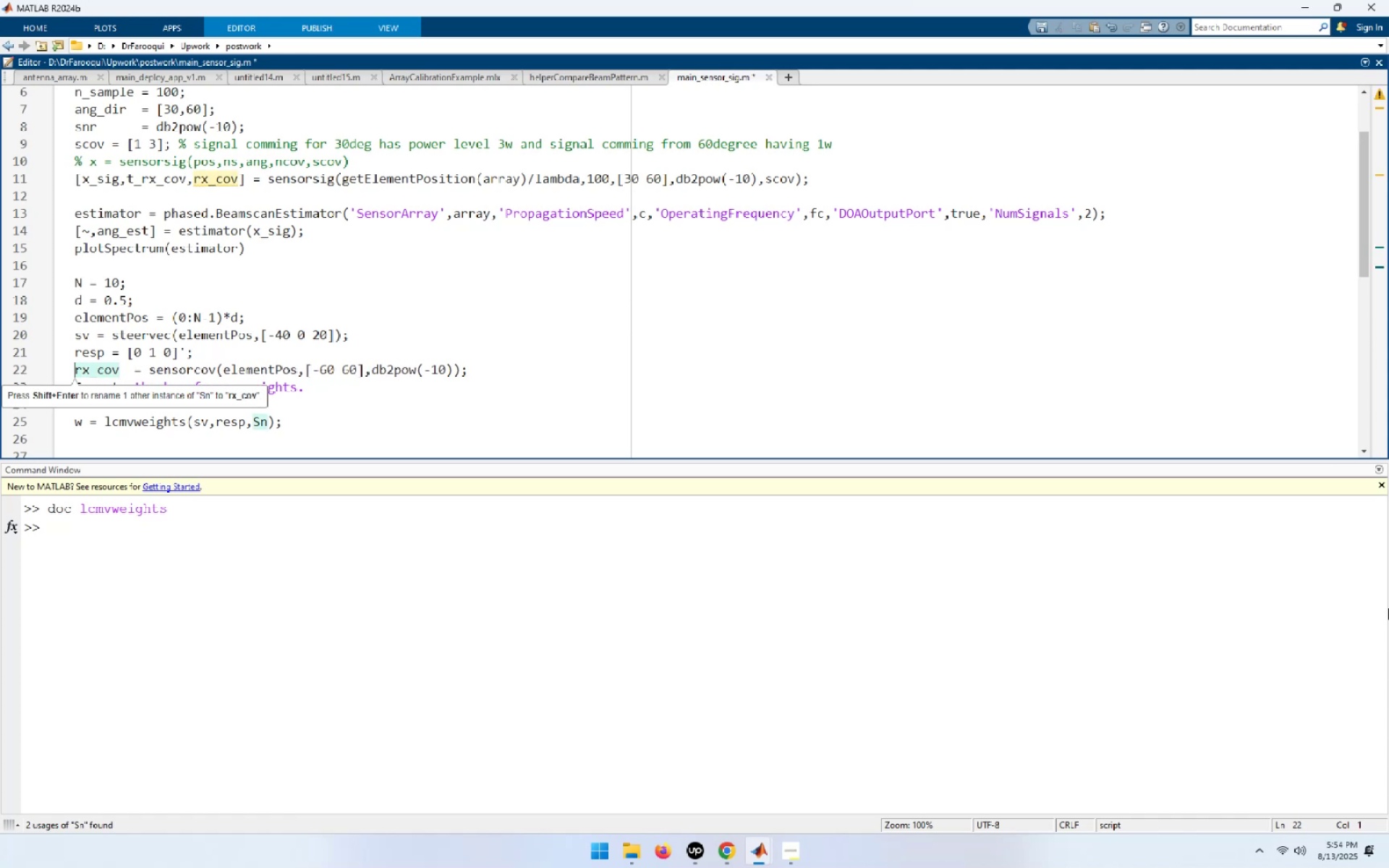 
key(Shift+ArrowRight)
 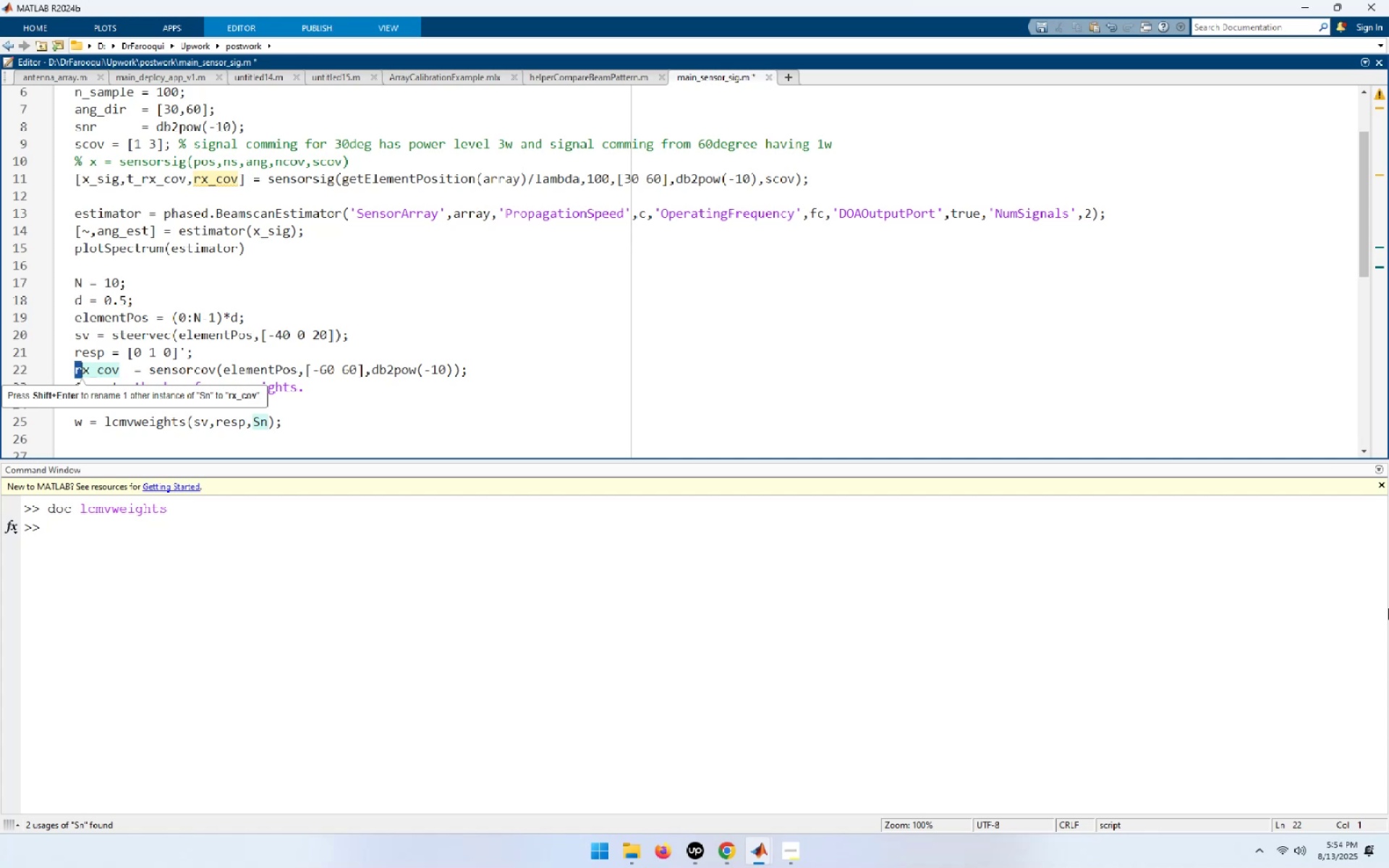 
key(Shift+ArrowRight)
 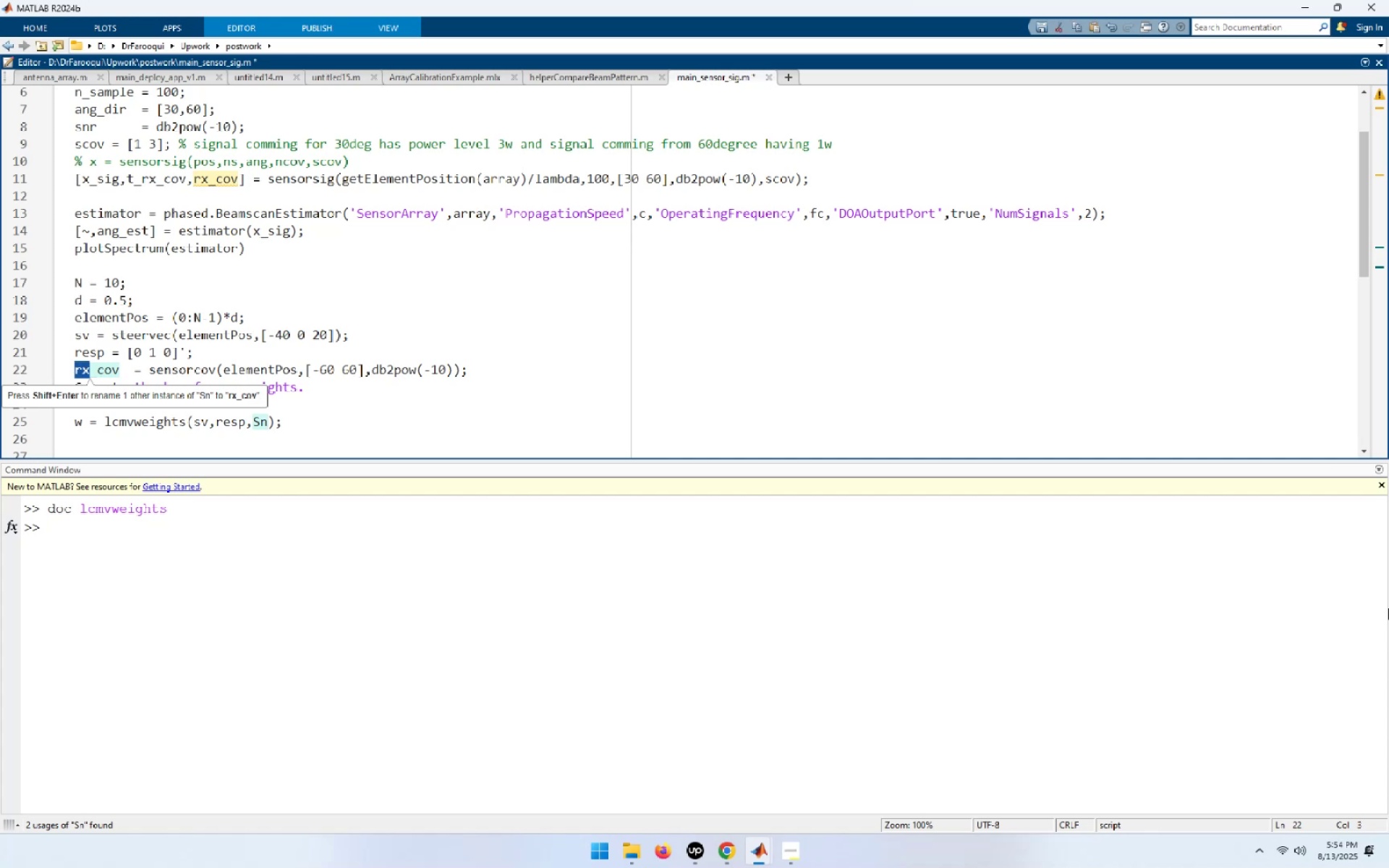 
type(ses)
key(Backspace)
type(nsor[End])
 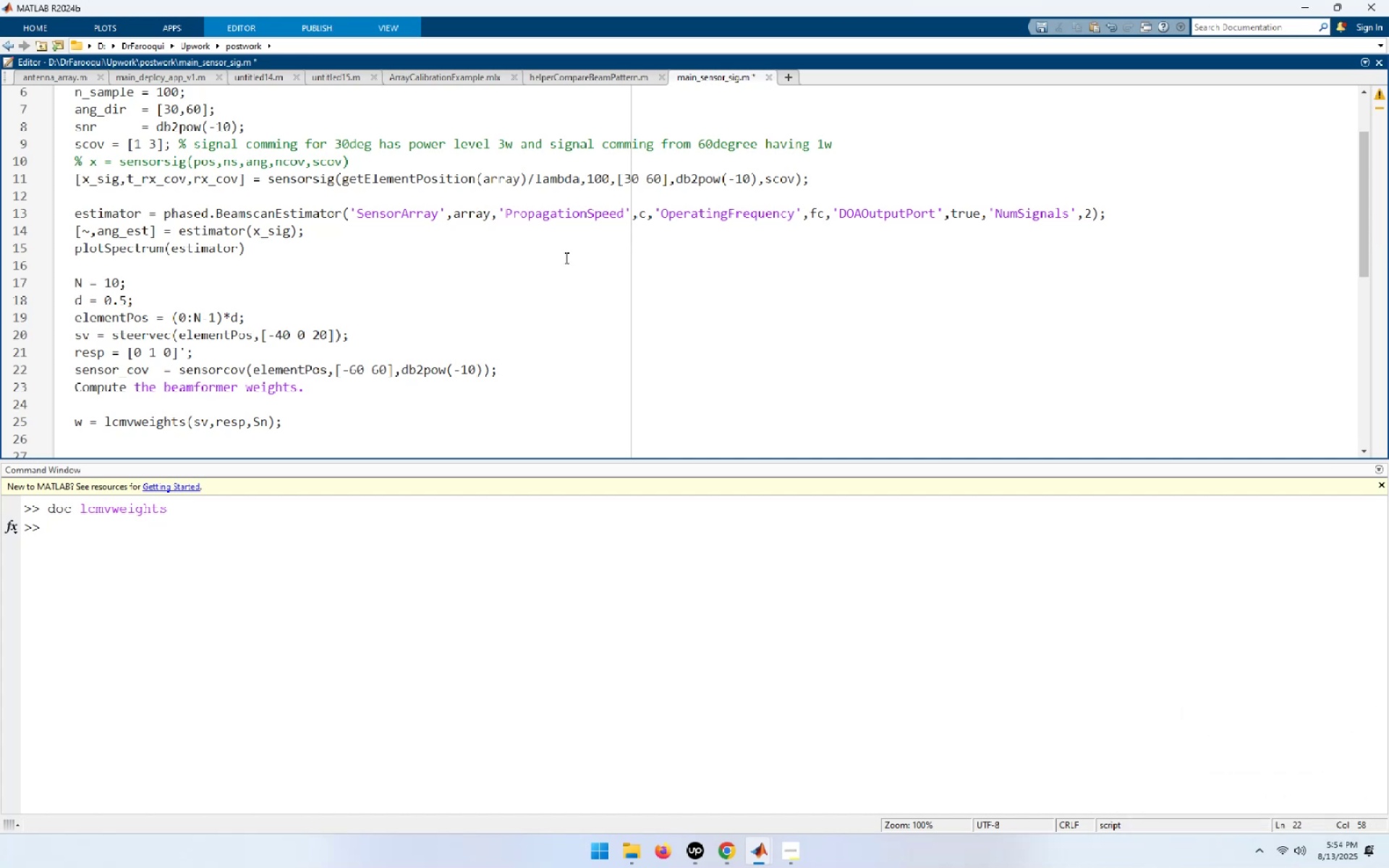 
wait(6.16)
 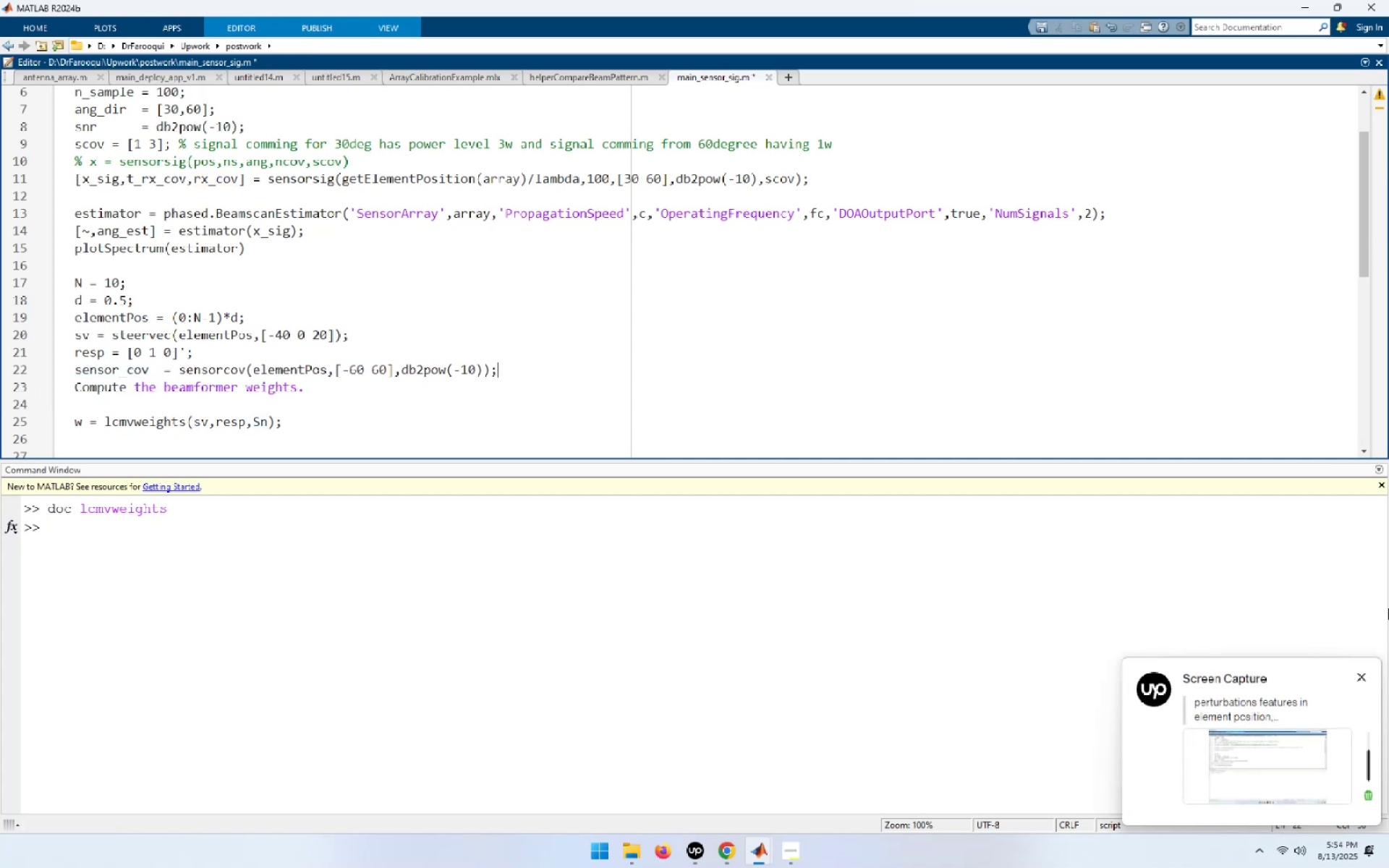 
left_click_drag(start_coordinate=[579, 180], to_coordinate=[344, 179])
 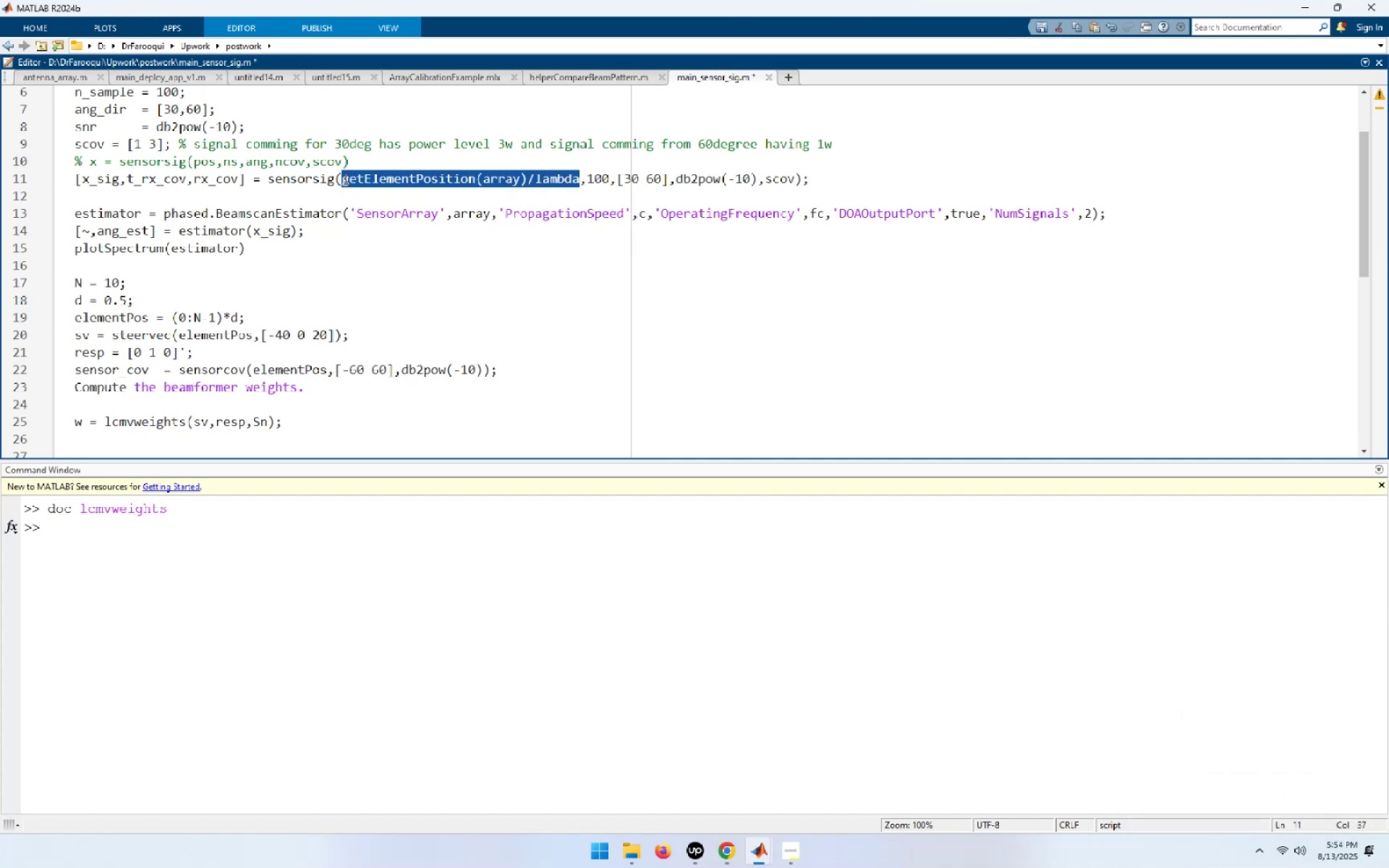 
key(Control+C)
 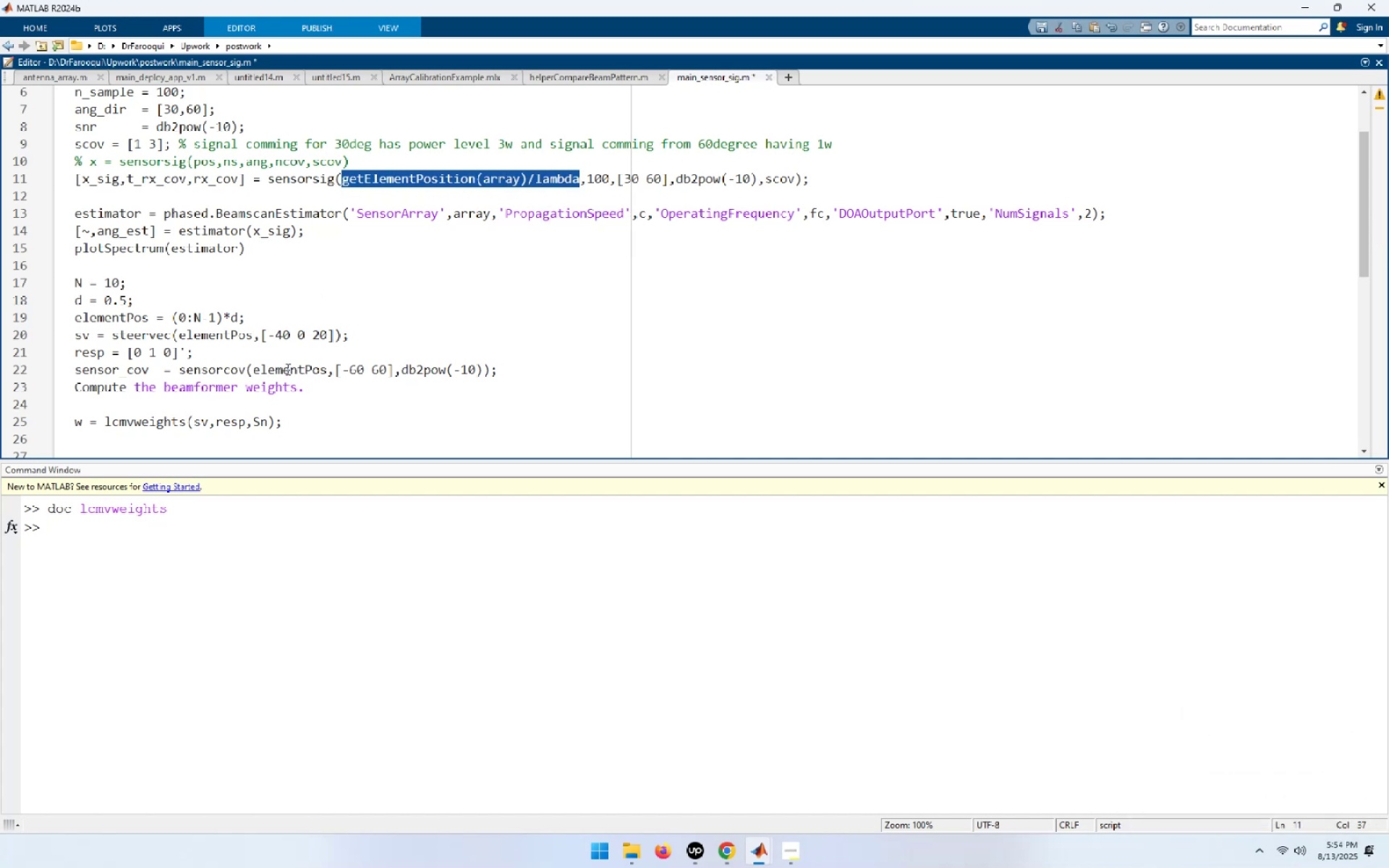 
double_click([286, 369])
 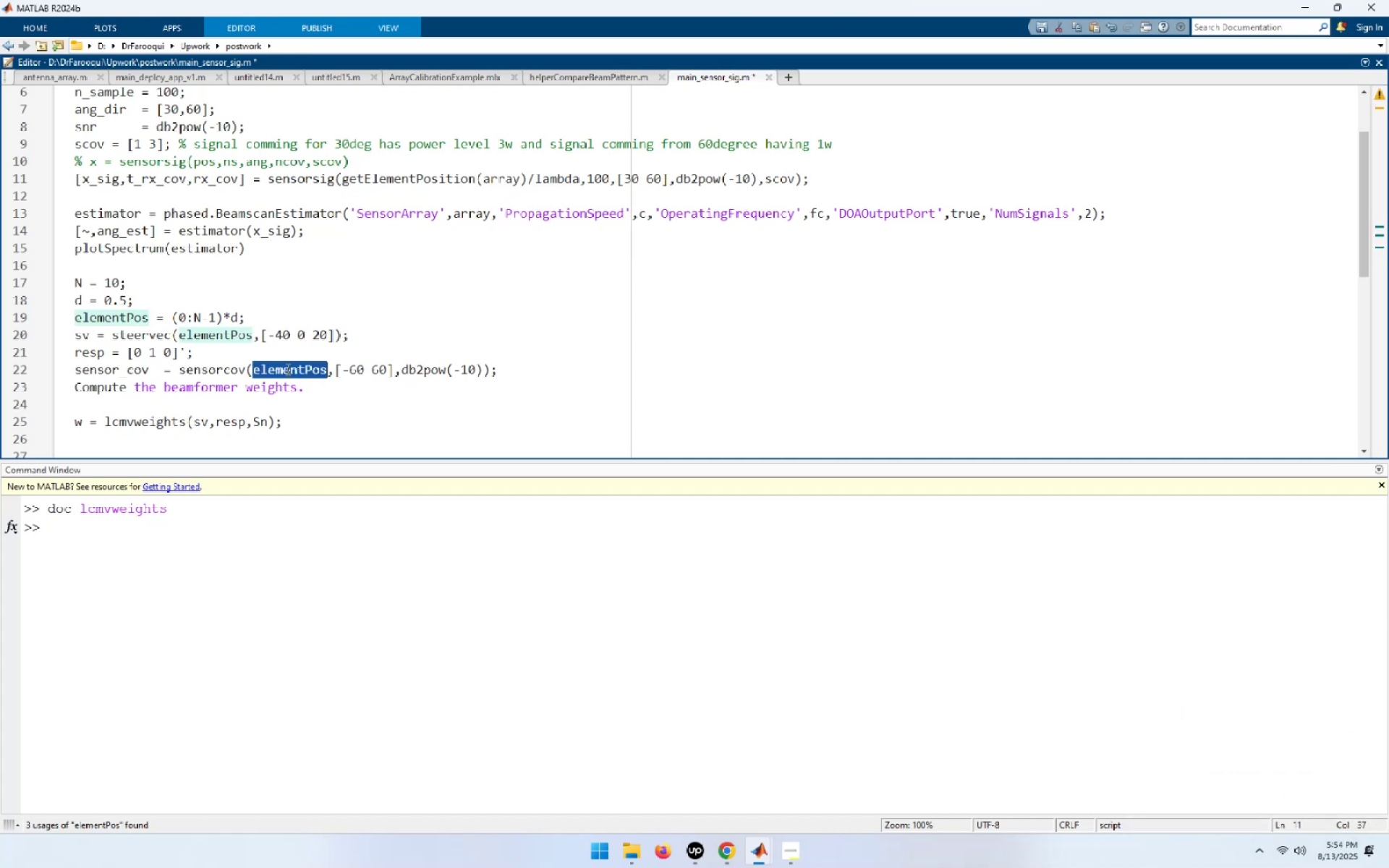 
key(Control+ControlLeft)
 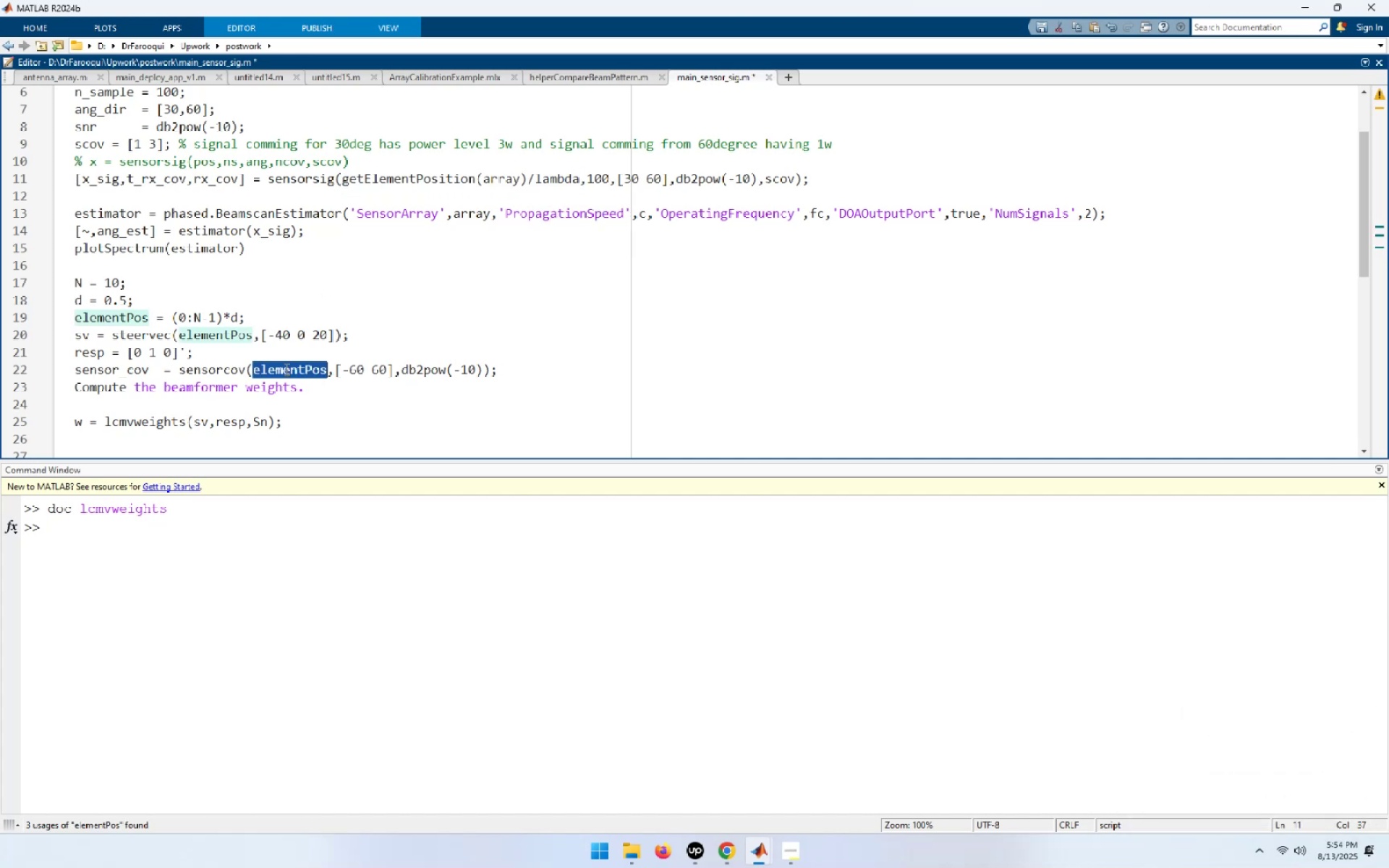 
key(Control+V)
 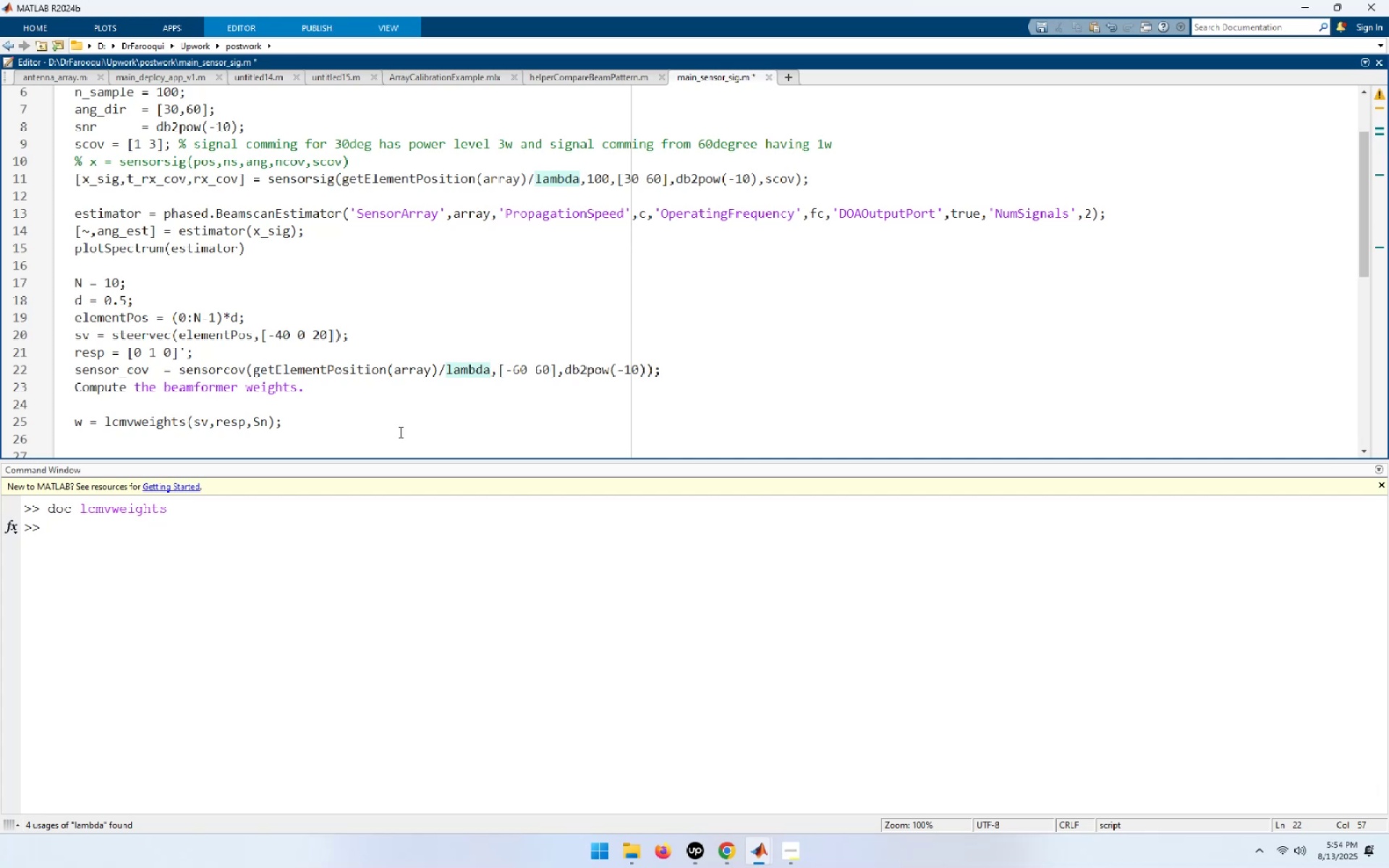 
wait(8.8)
 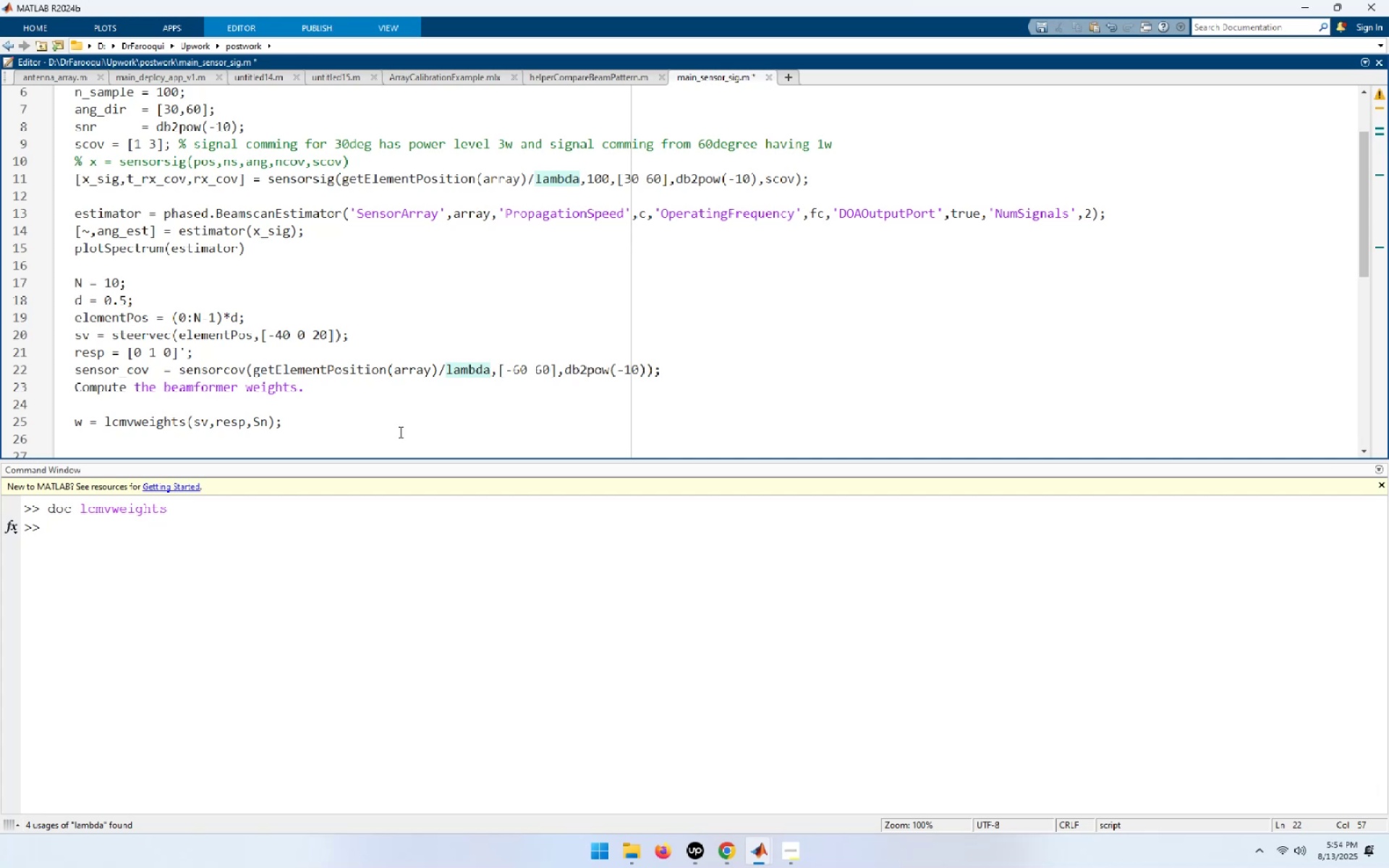 
double_click([221, 371])
 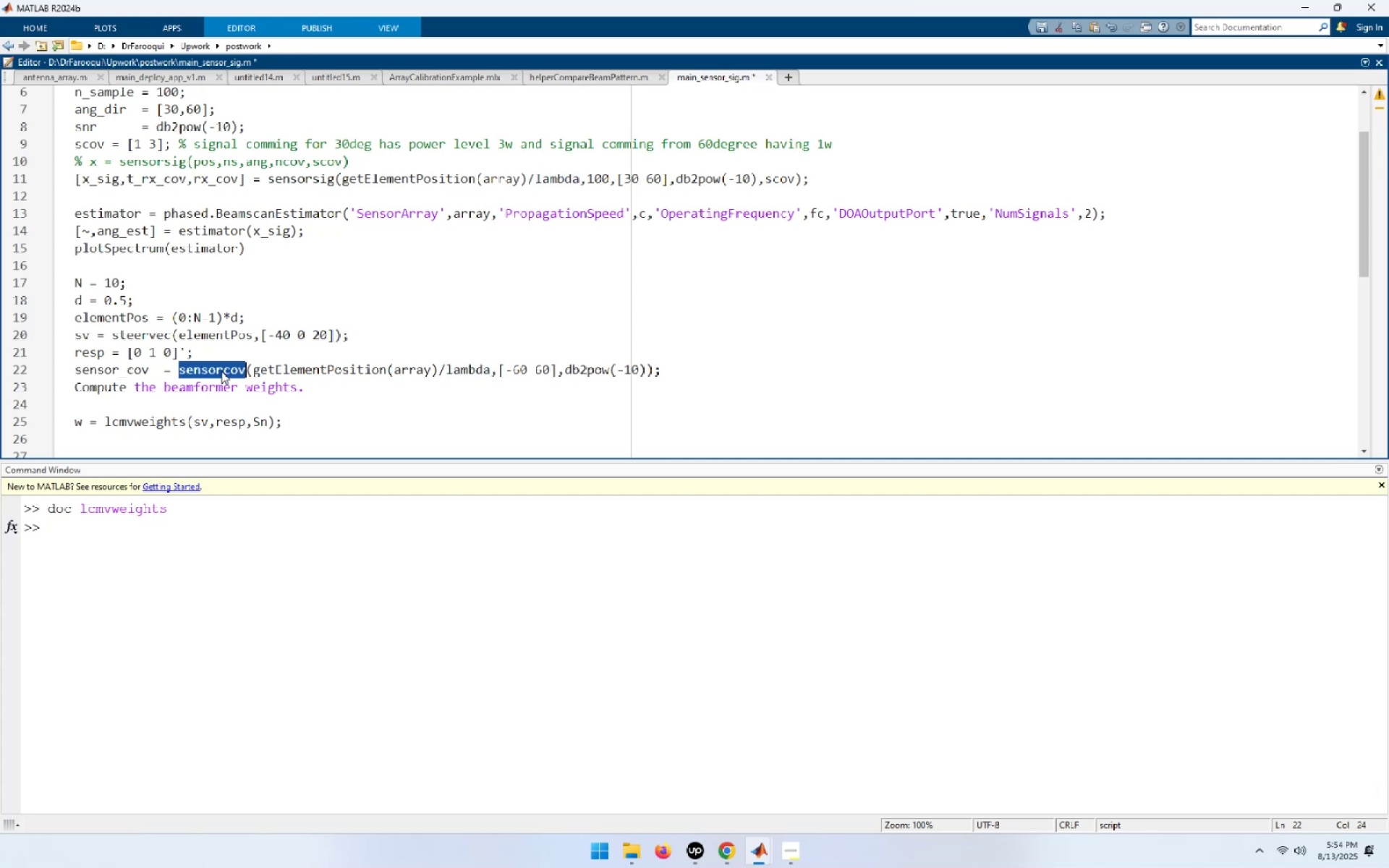 
key(Alt+AltLeft)
 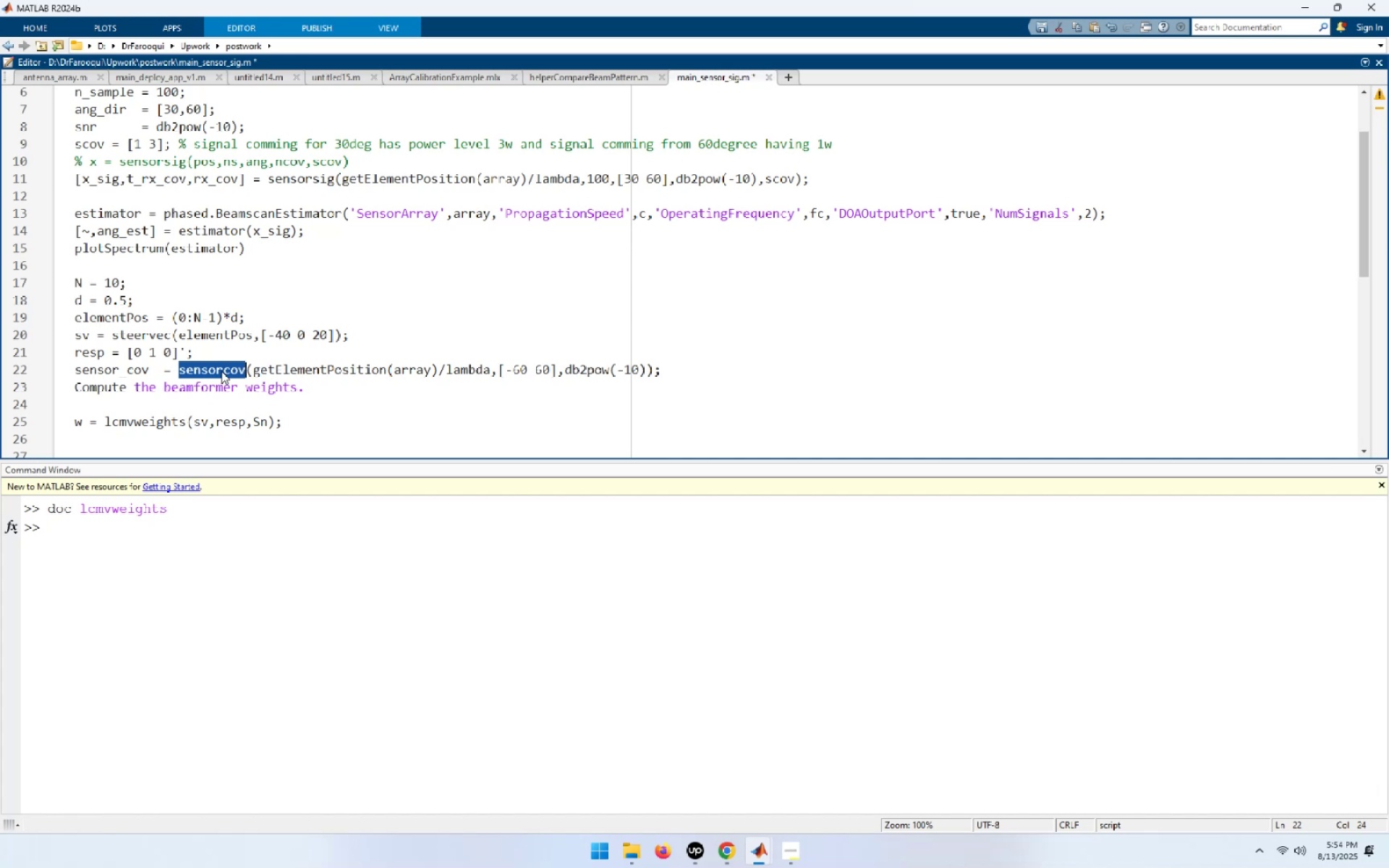 
key(Alt+Tab)
 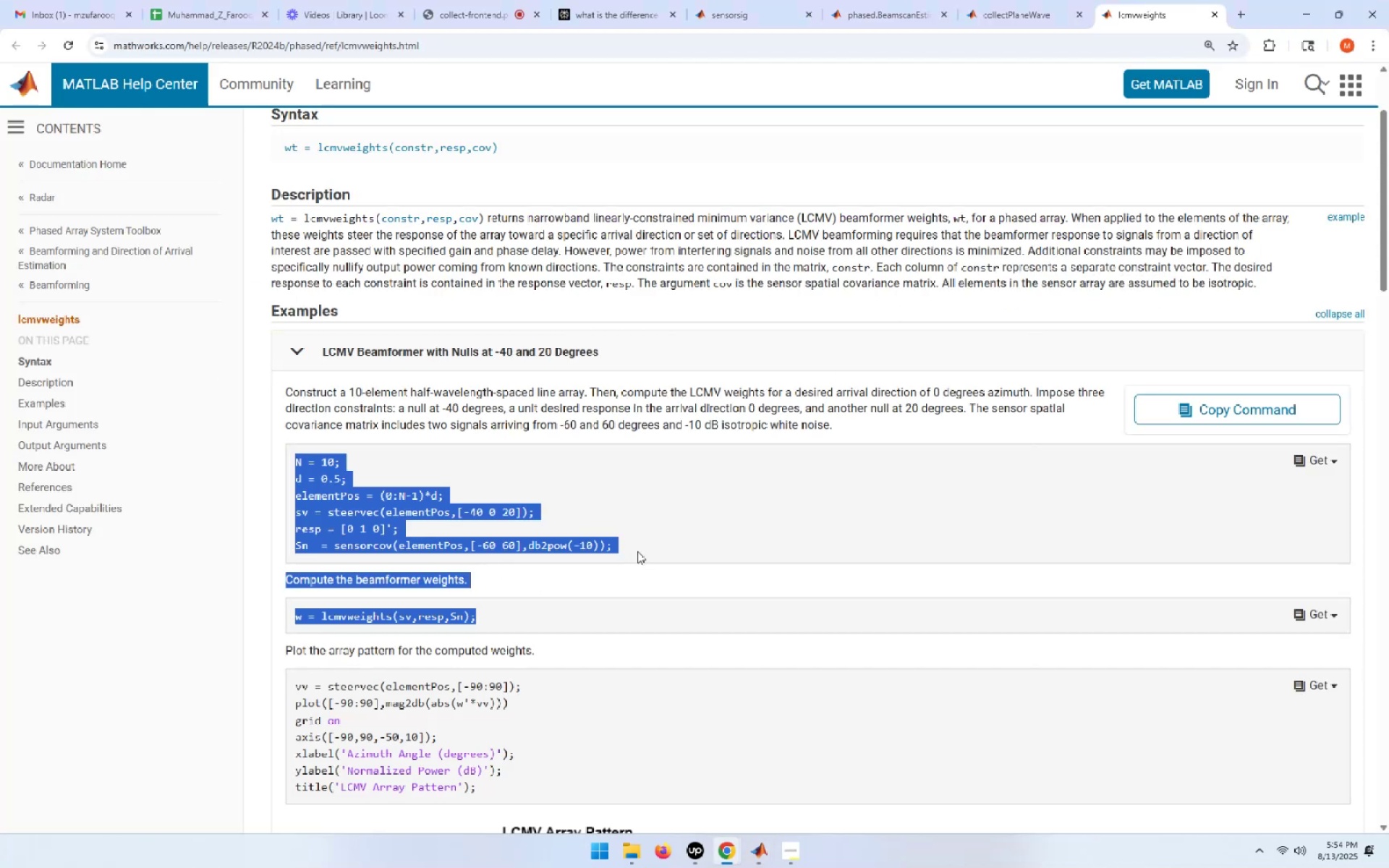 
wait(5.73)
 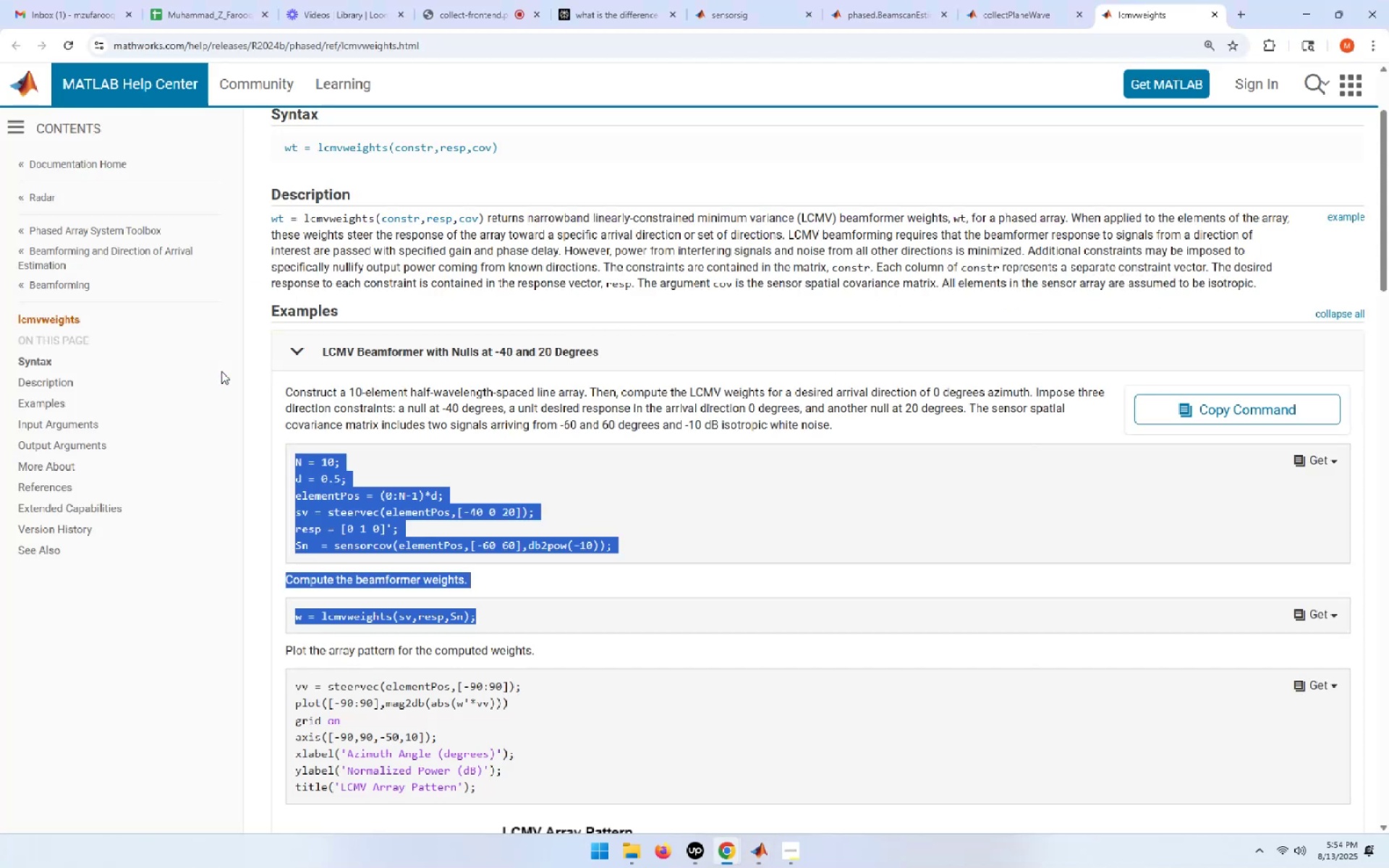 
key(Alt+AltLeft)
 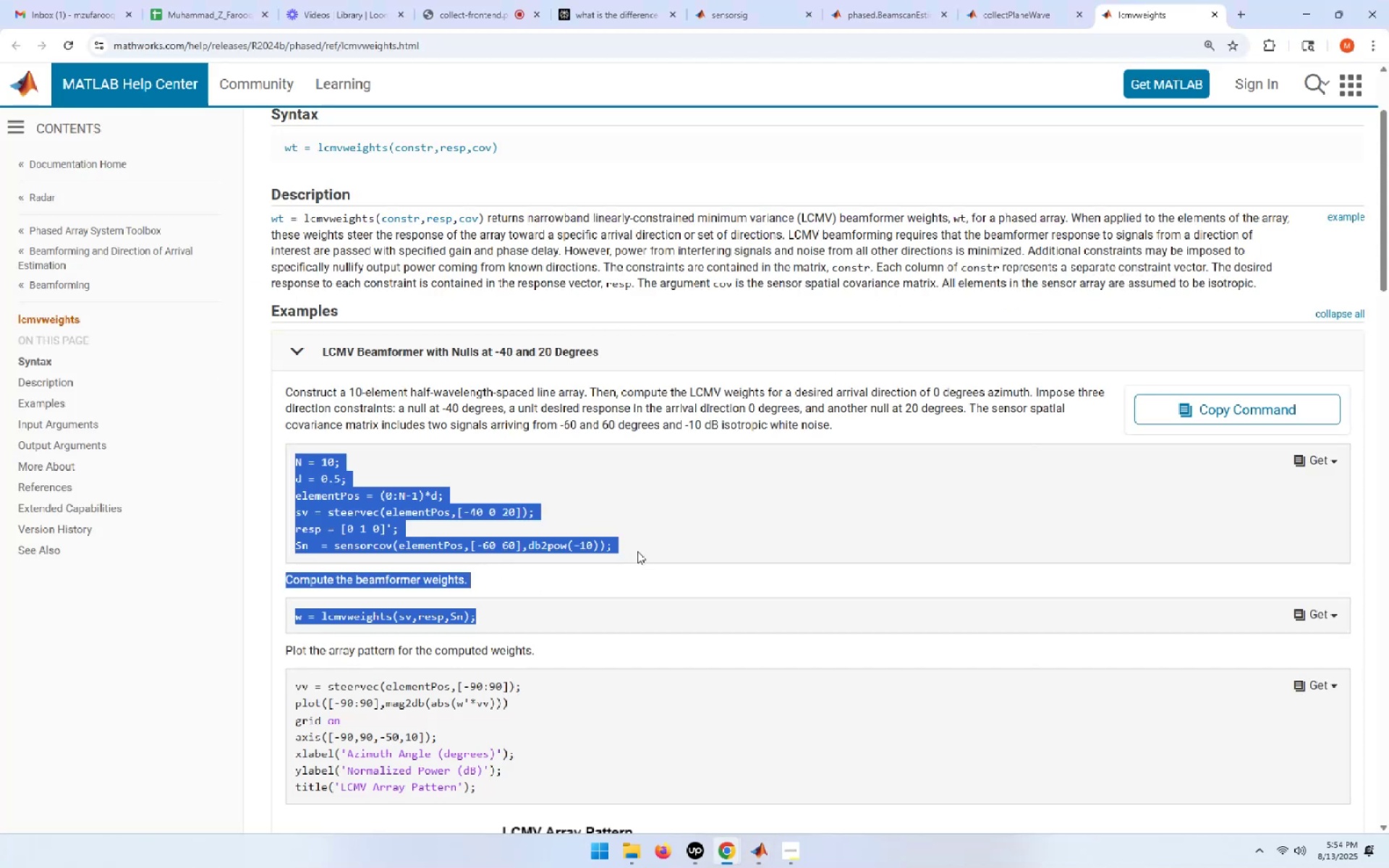 
key(Alt+Tab)
 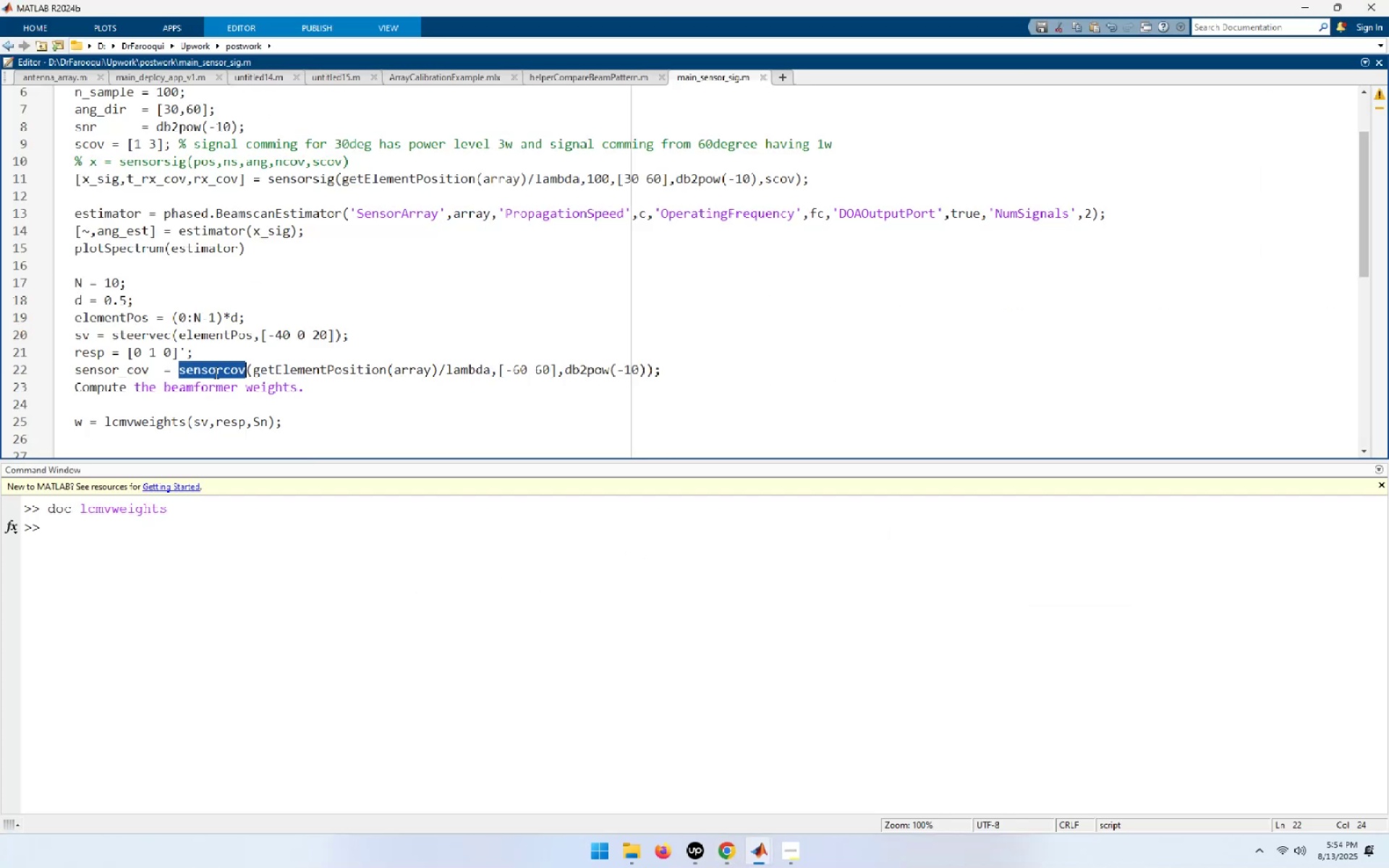 
left_click([127, 421])
 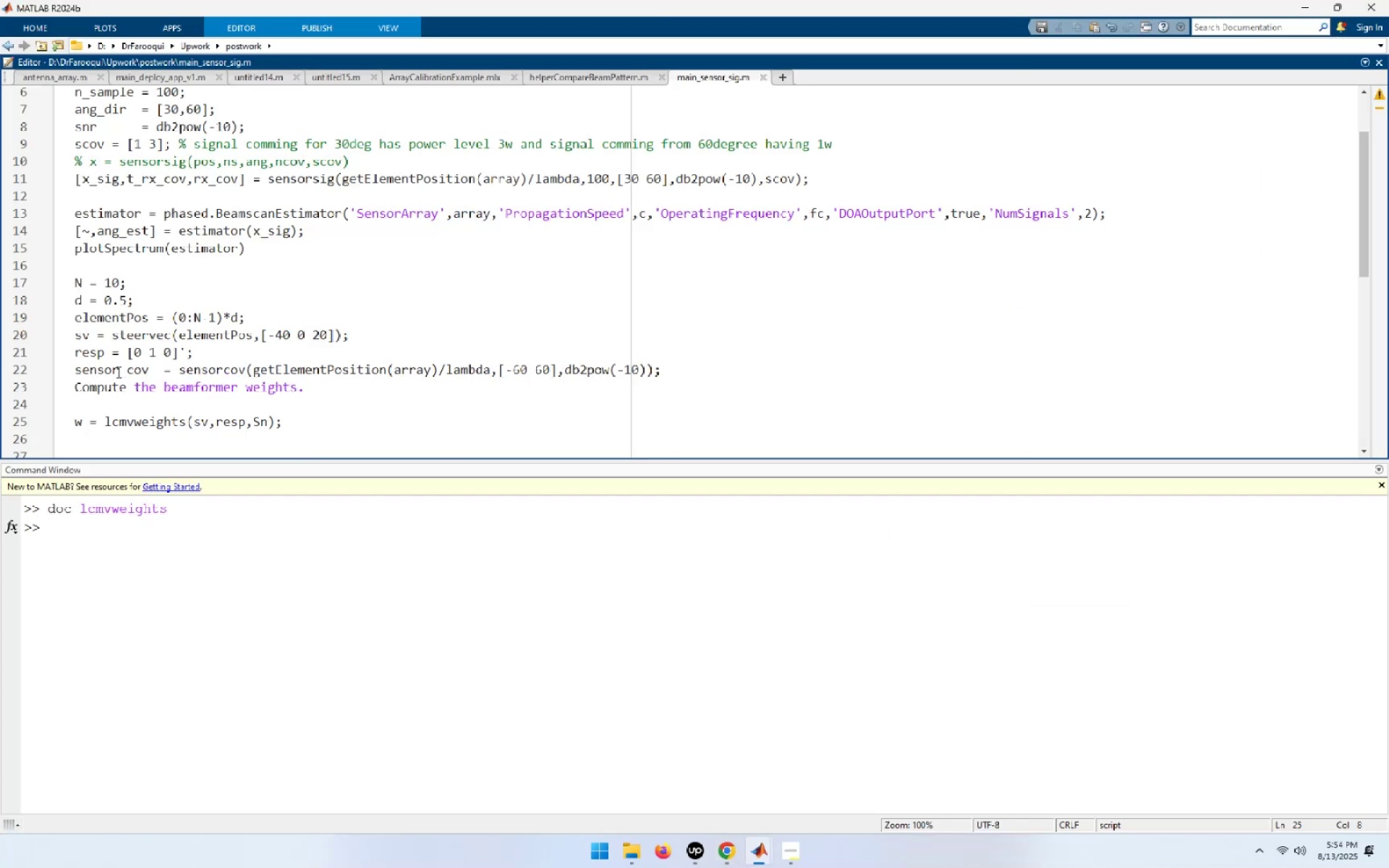 
double_click([117, 371])
 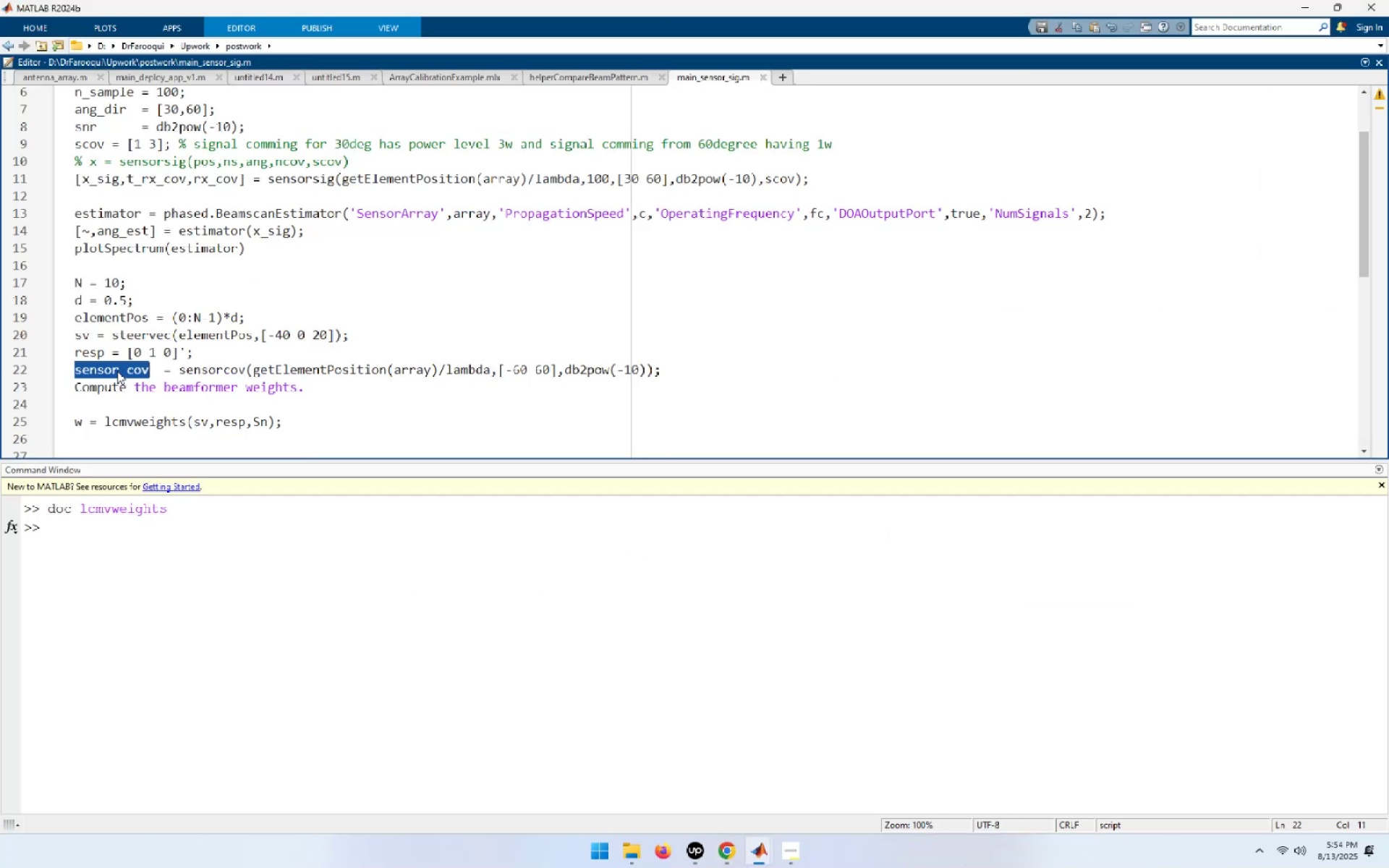 
key(Control+C)
 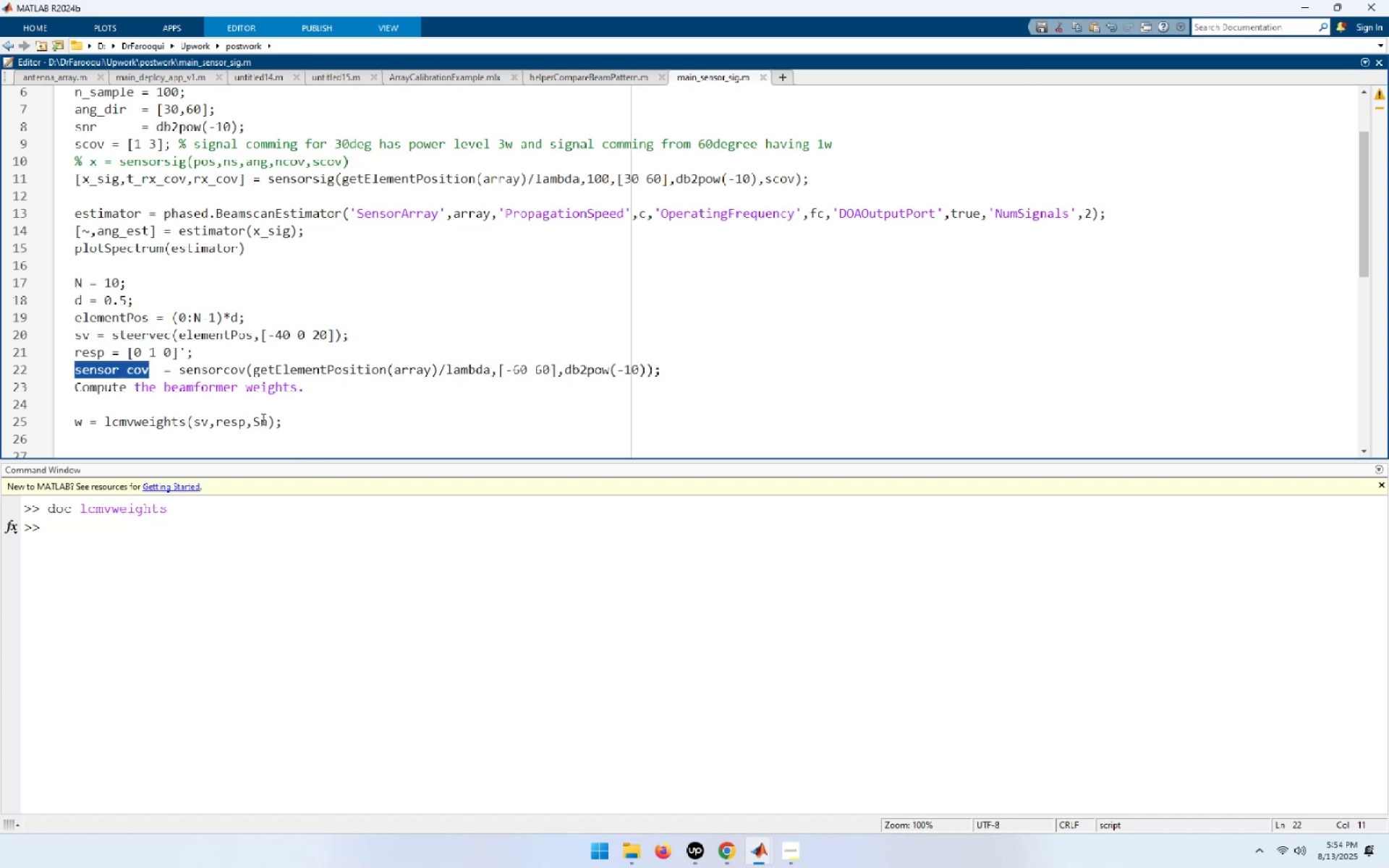 
double_click([261, 419])
 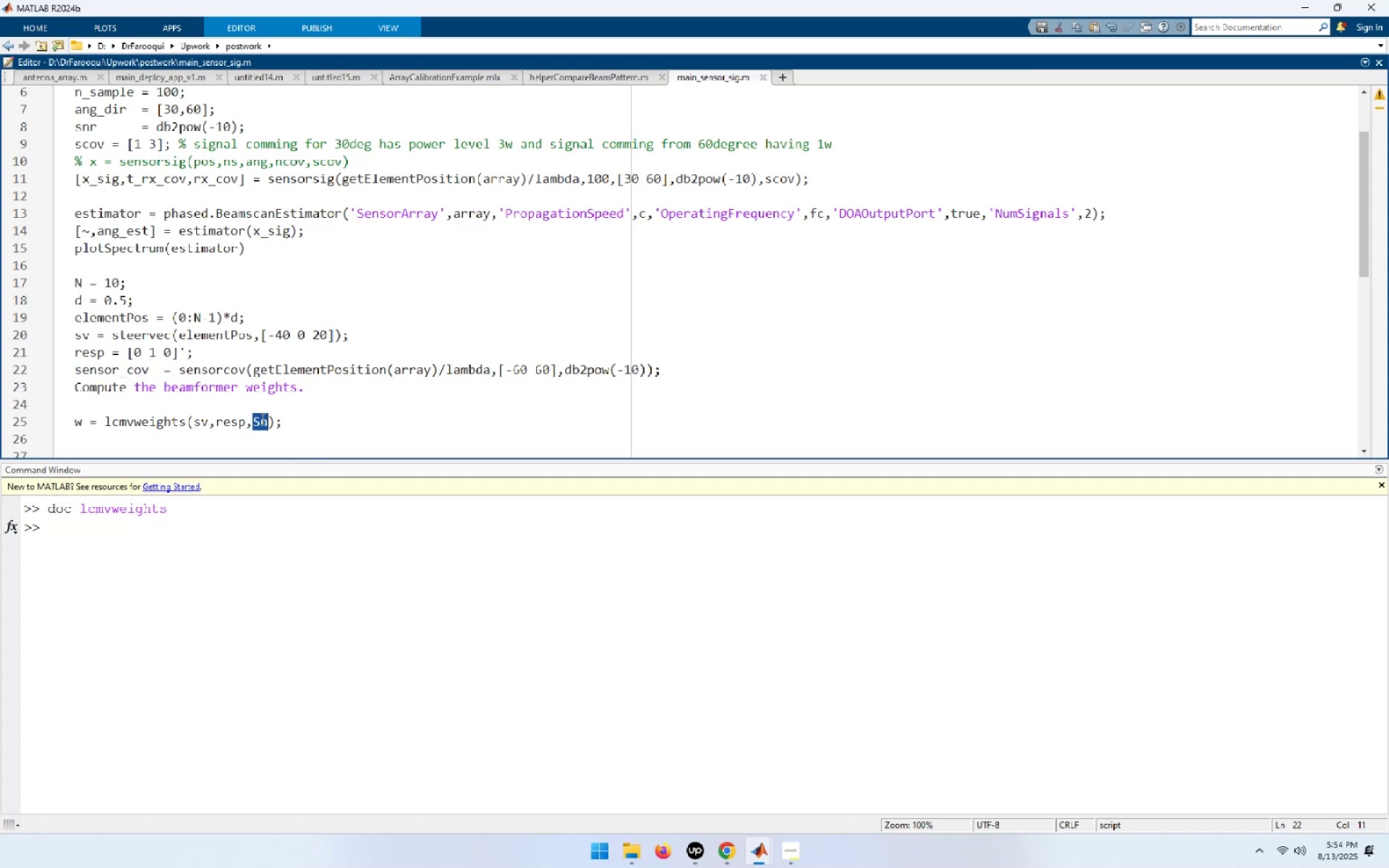 
key(Control+ControlLeft)
 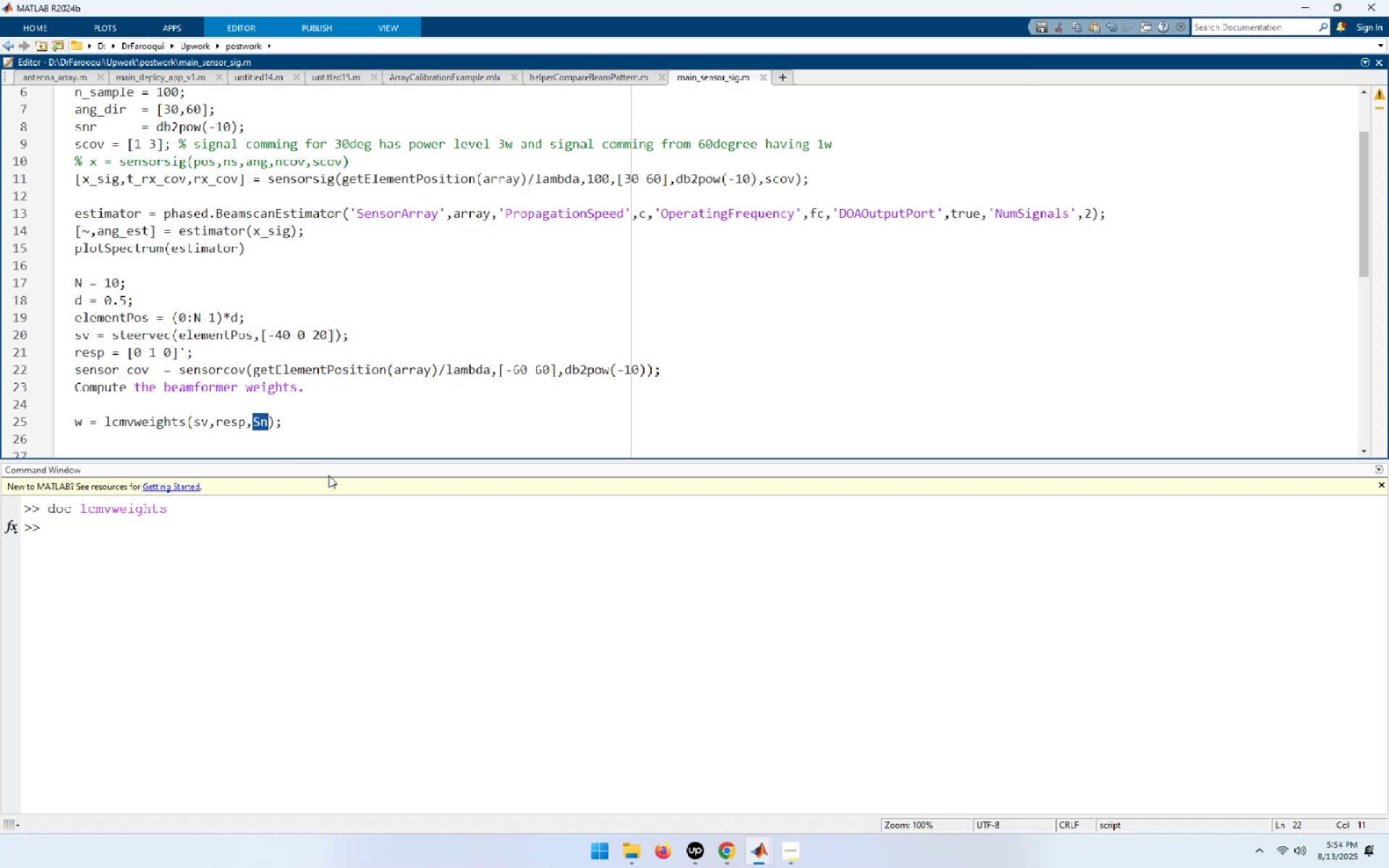 
key(Control+V)
 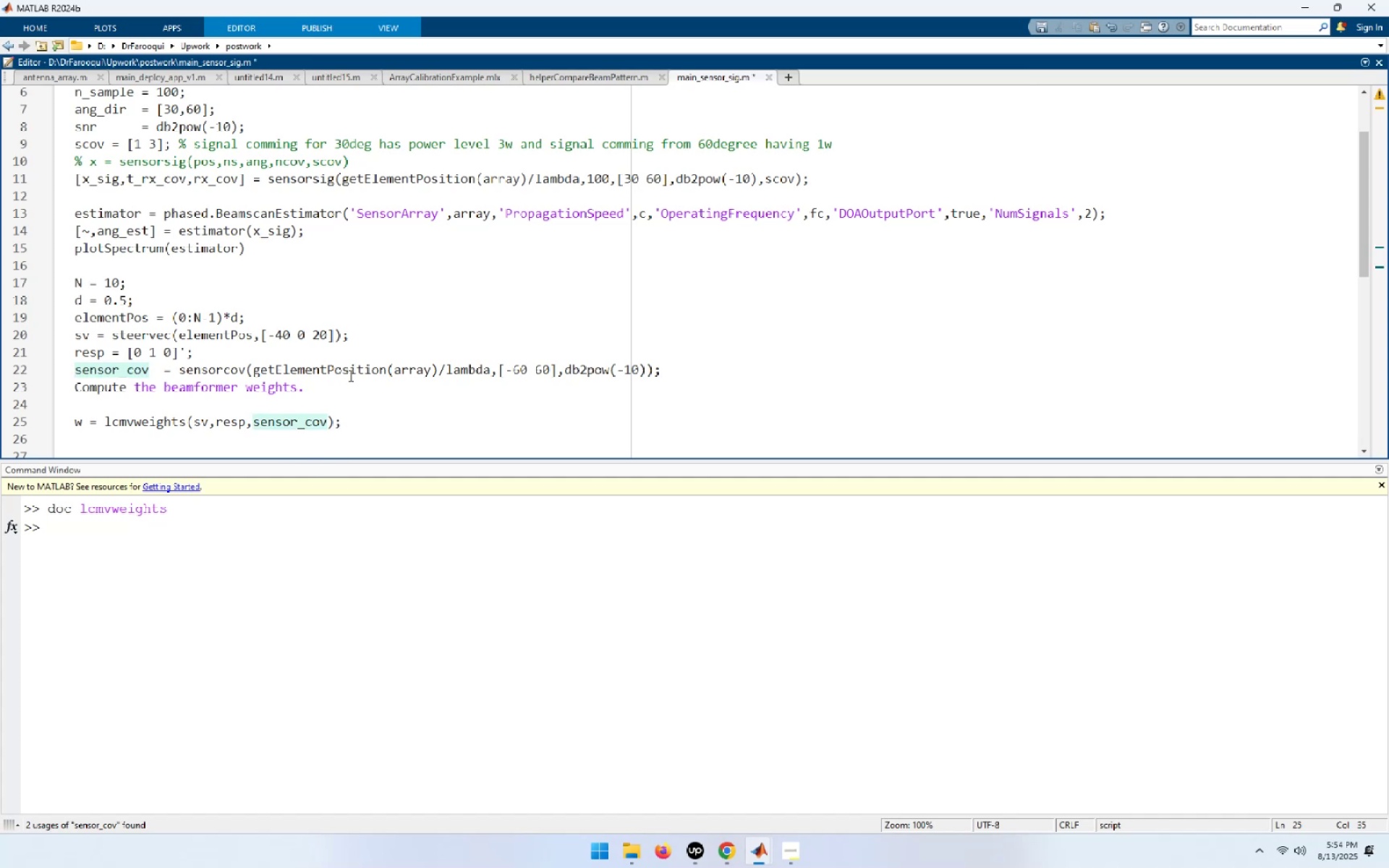 
key(Alt+AltLeft)
 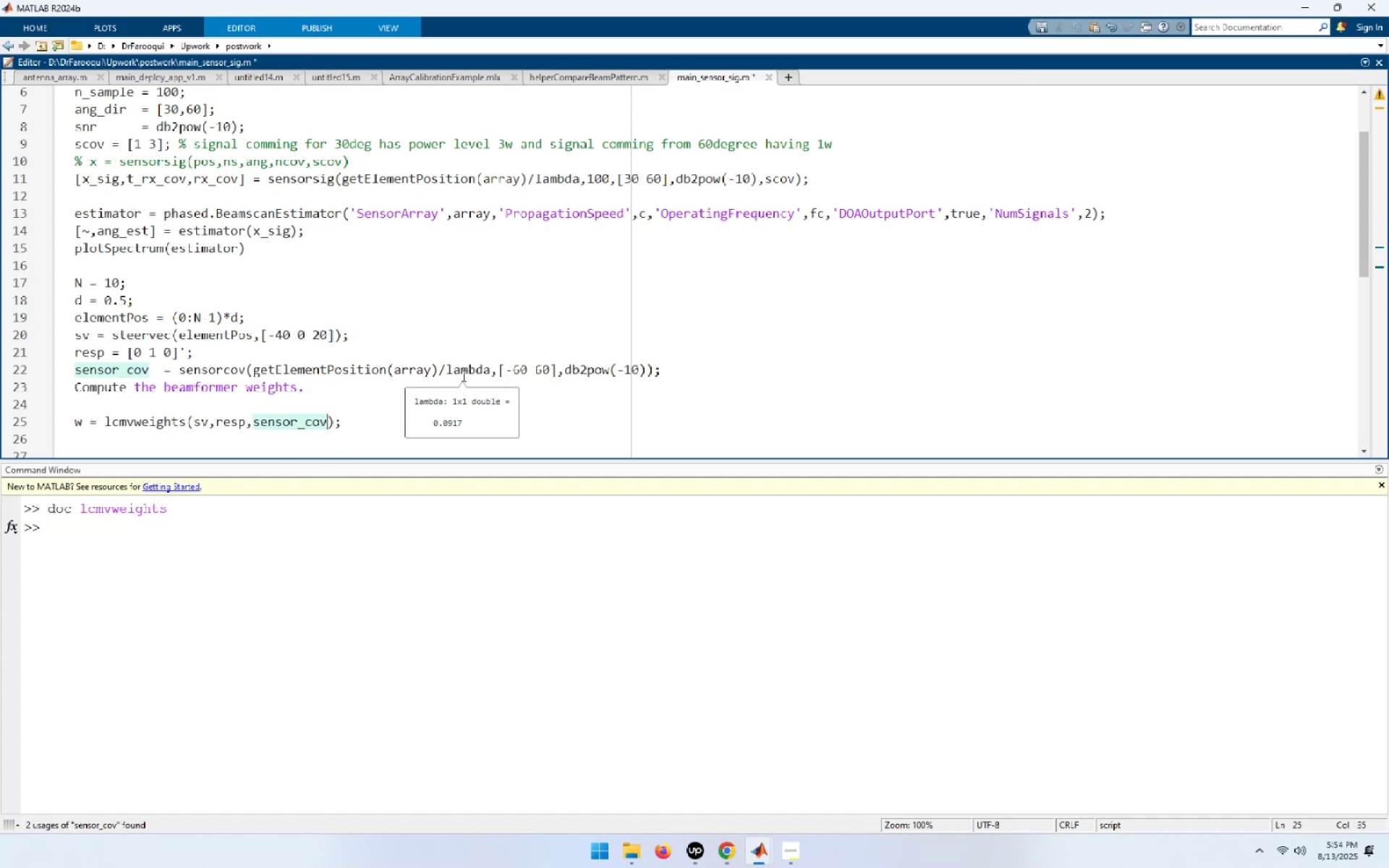 
key(Alt+Tab)
 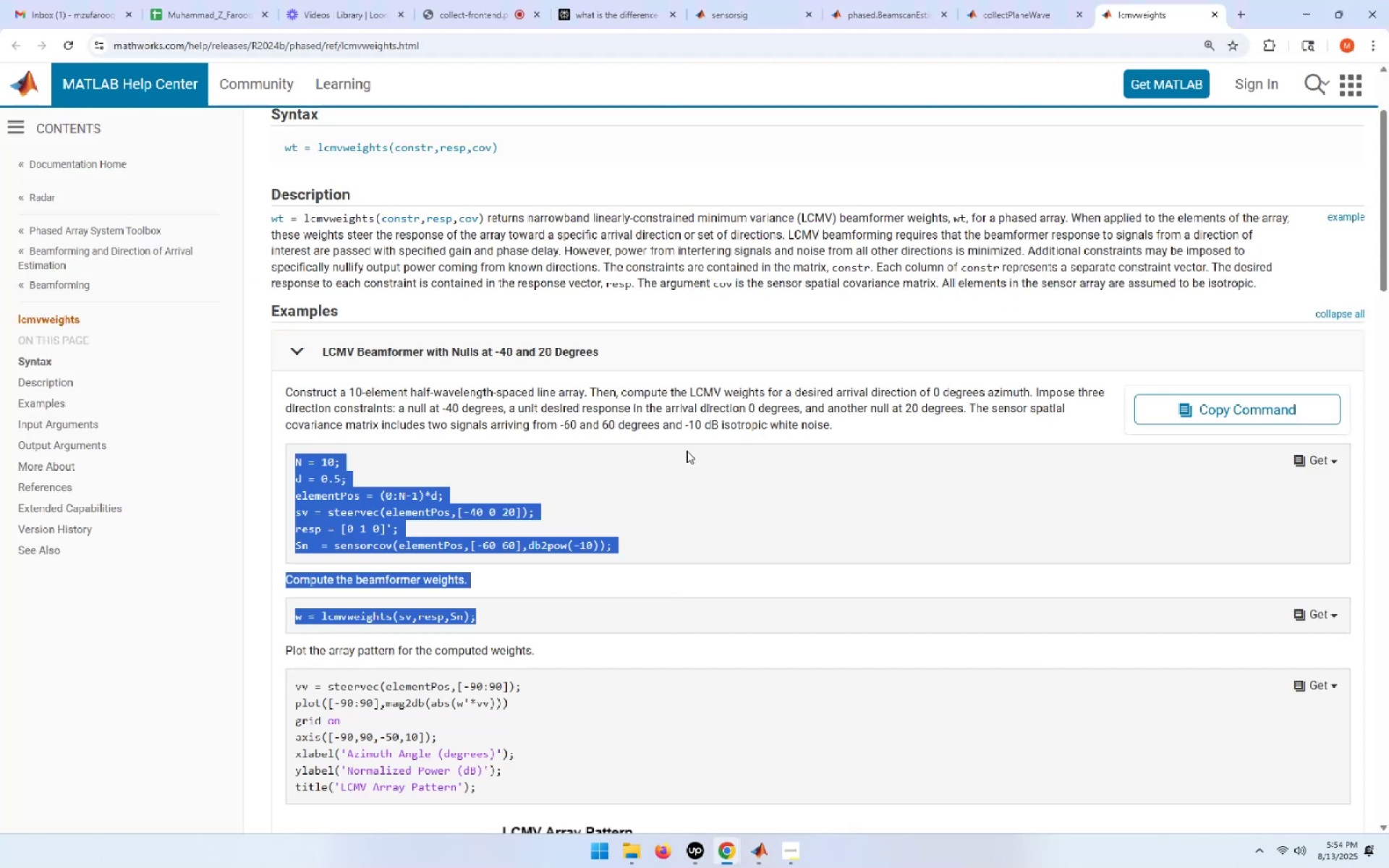 
left_click([519, 422])
 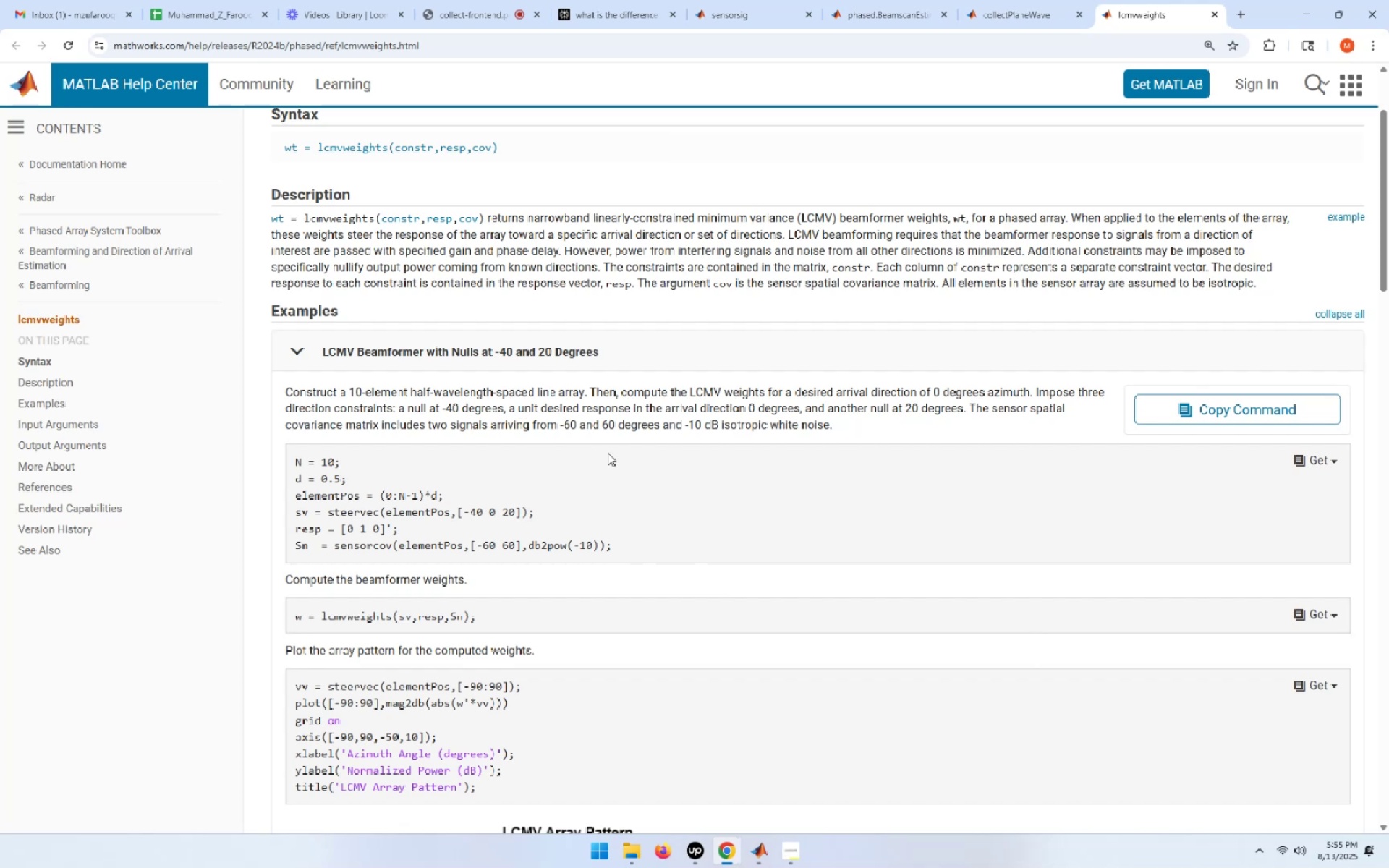 
wait(7.15)
 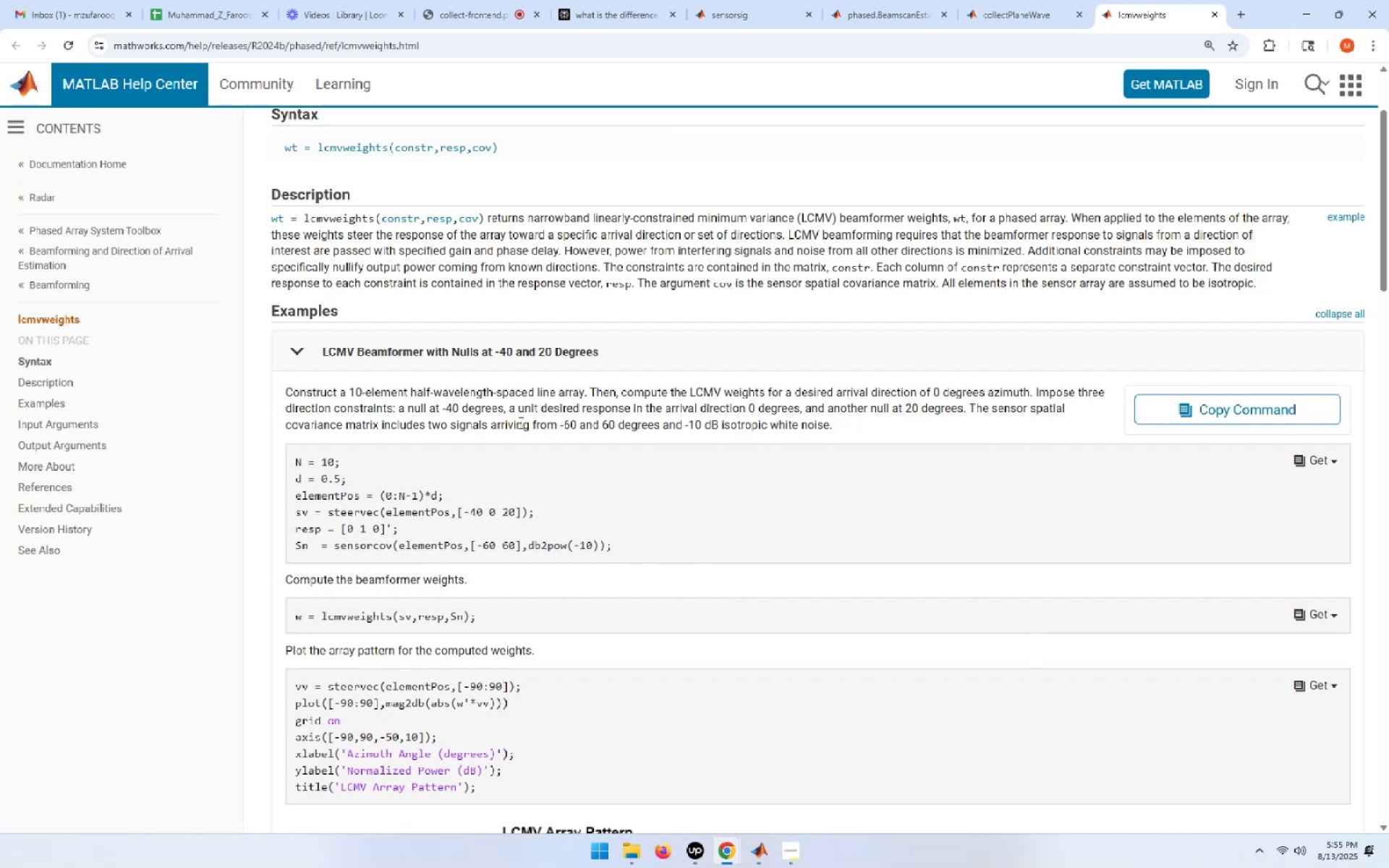 
key(Alt+AltLeft)
 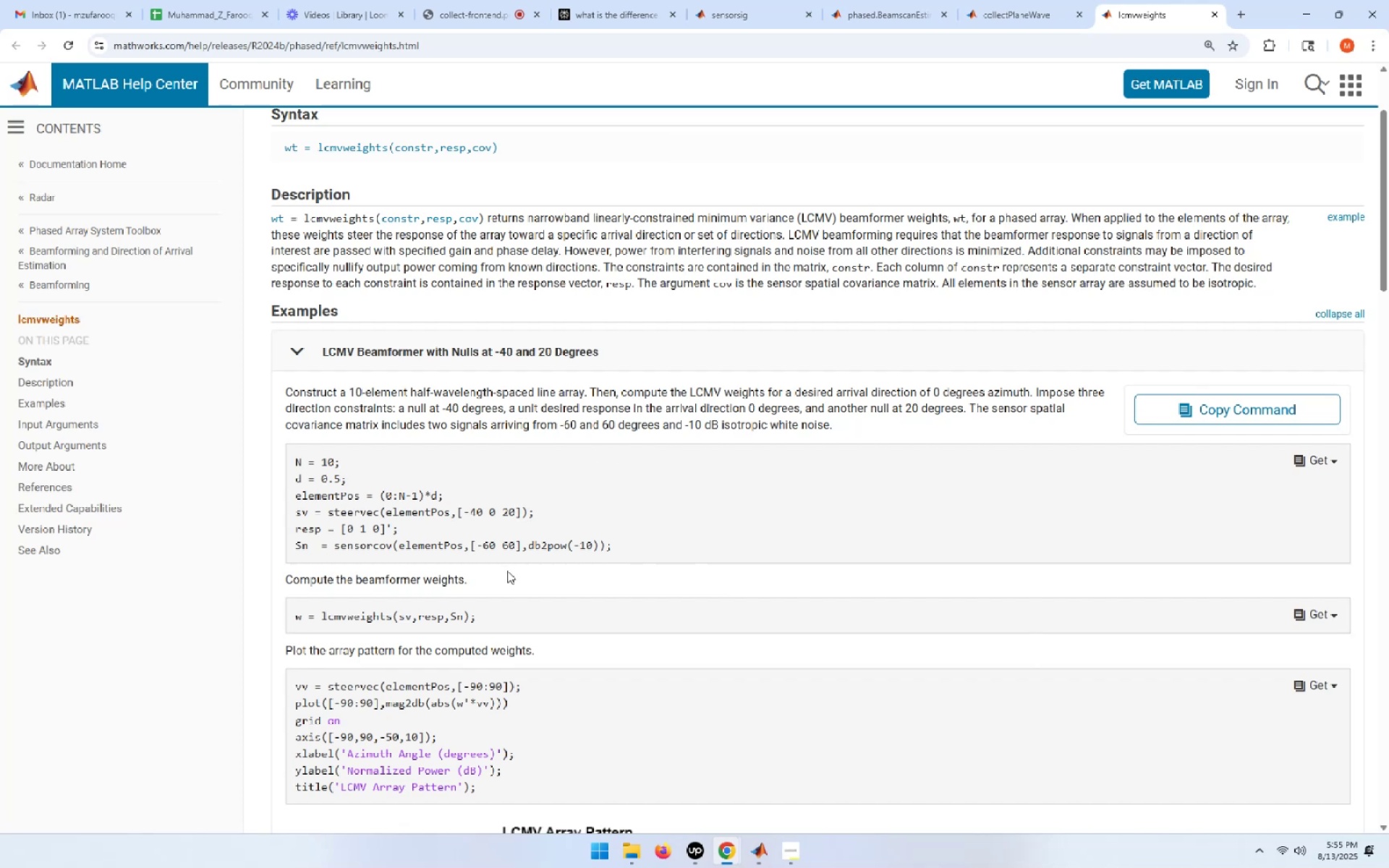 
key(Alt+Tab)
 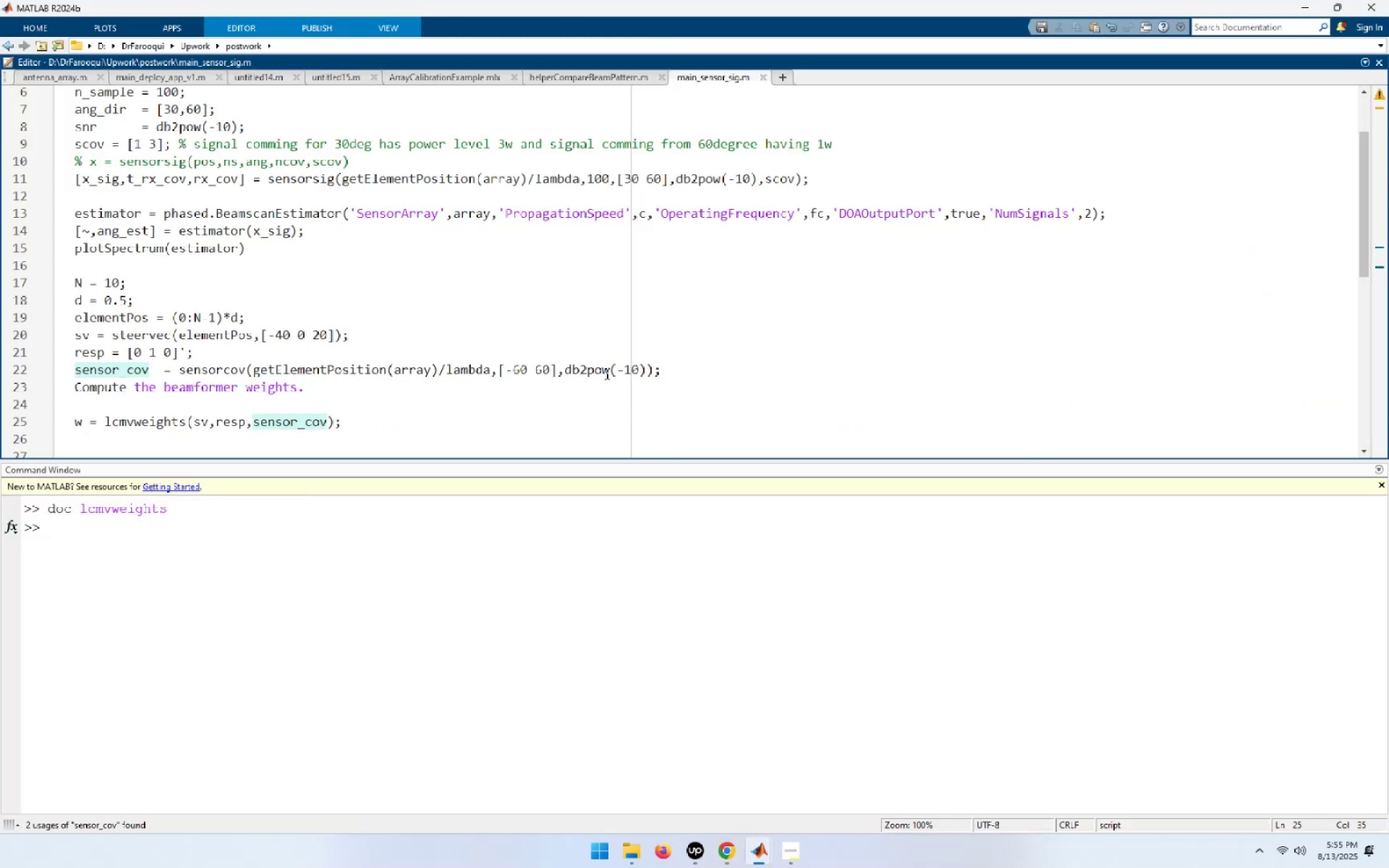 
left_click_drag(start_coordinate=[557, 368], to_coordinate=[512, 373])
 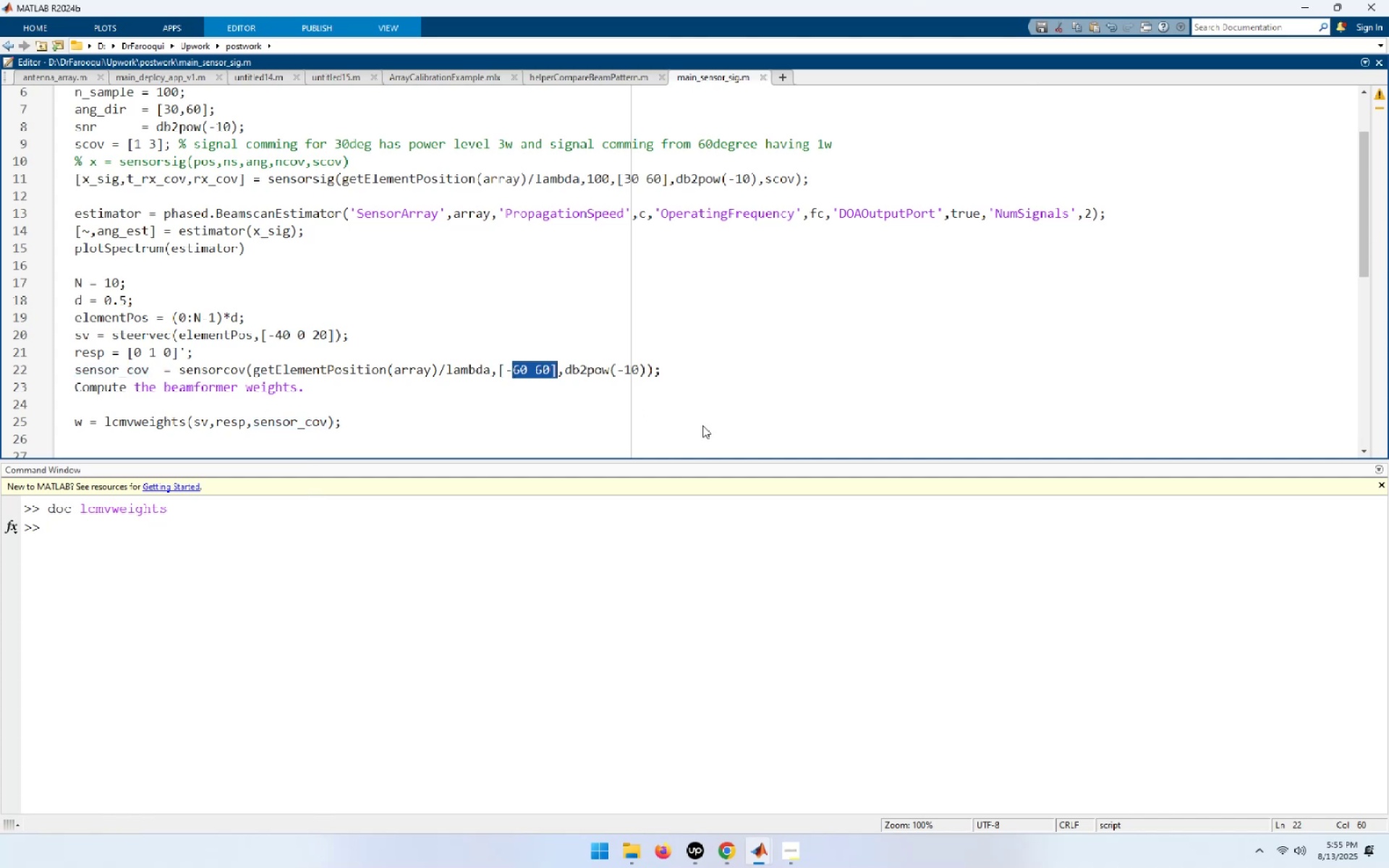 
key(ArrowLeft)
 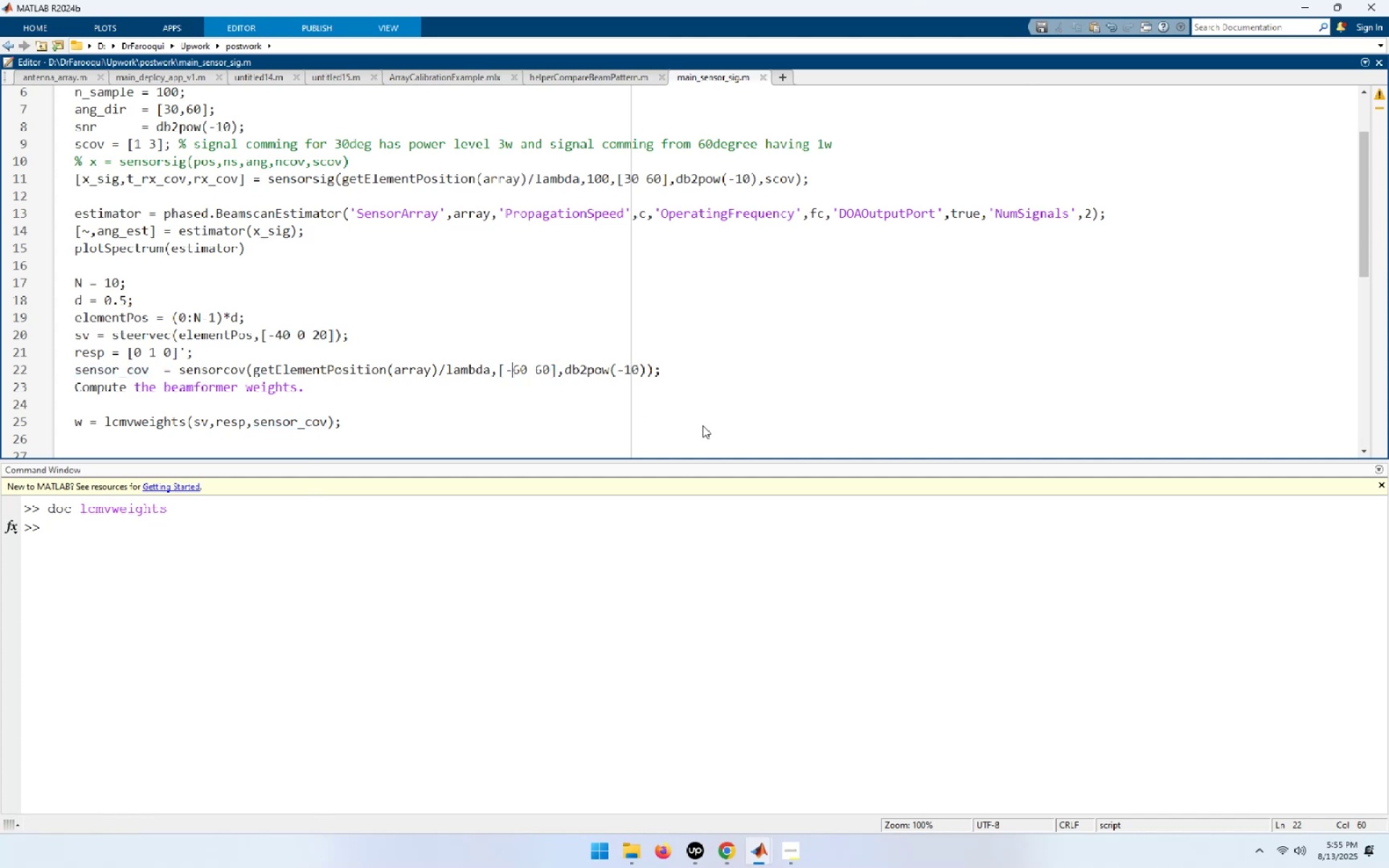 
key(ArrowLeft)
 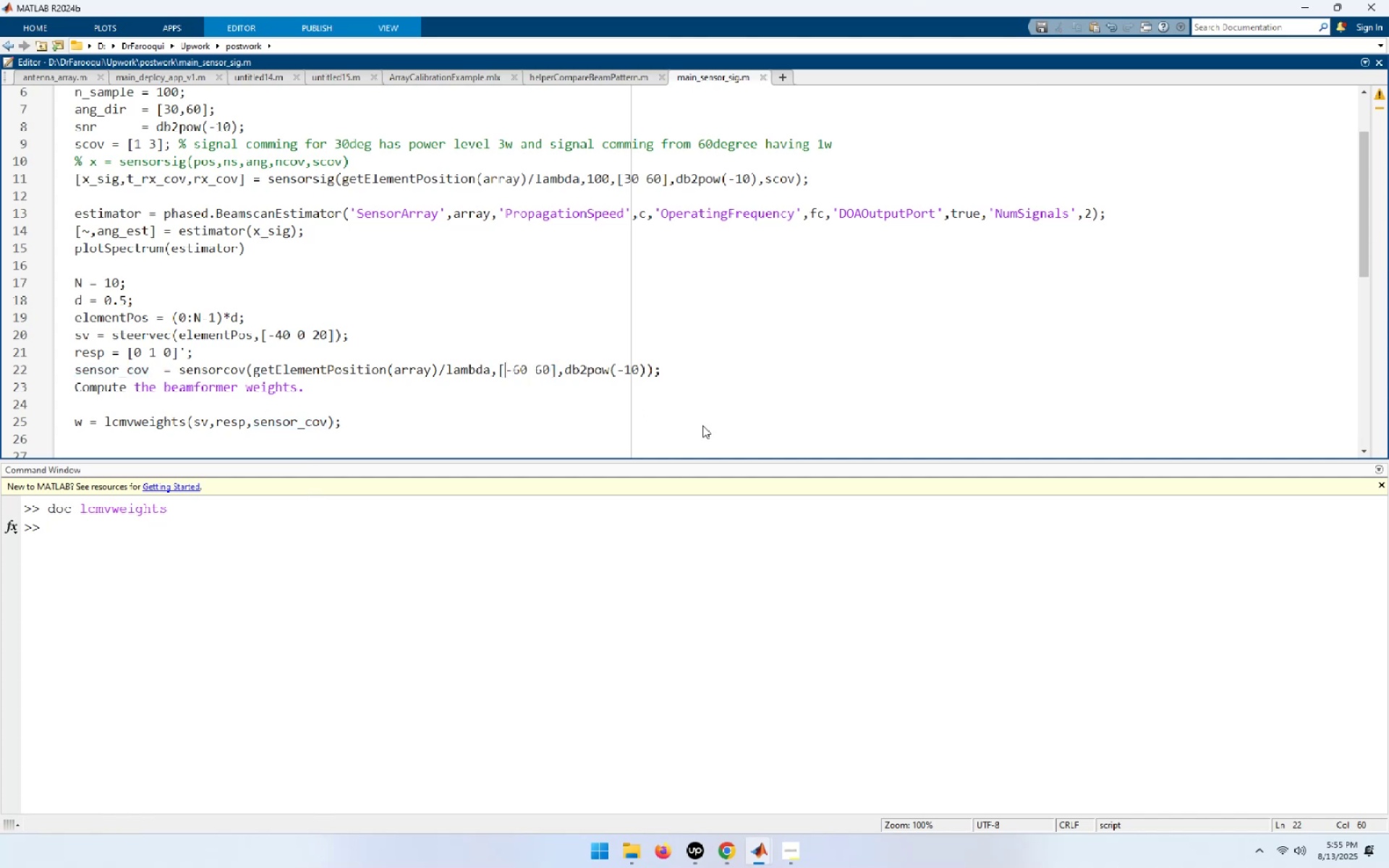 
key(ArrowLeft)
 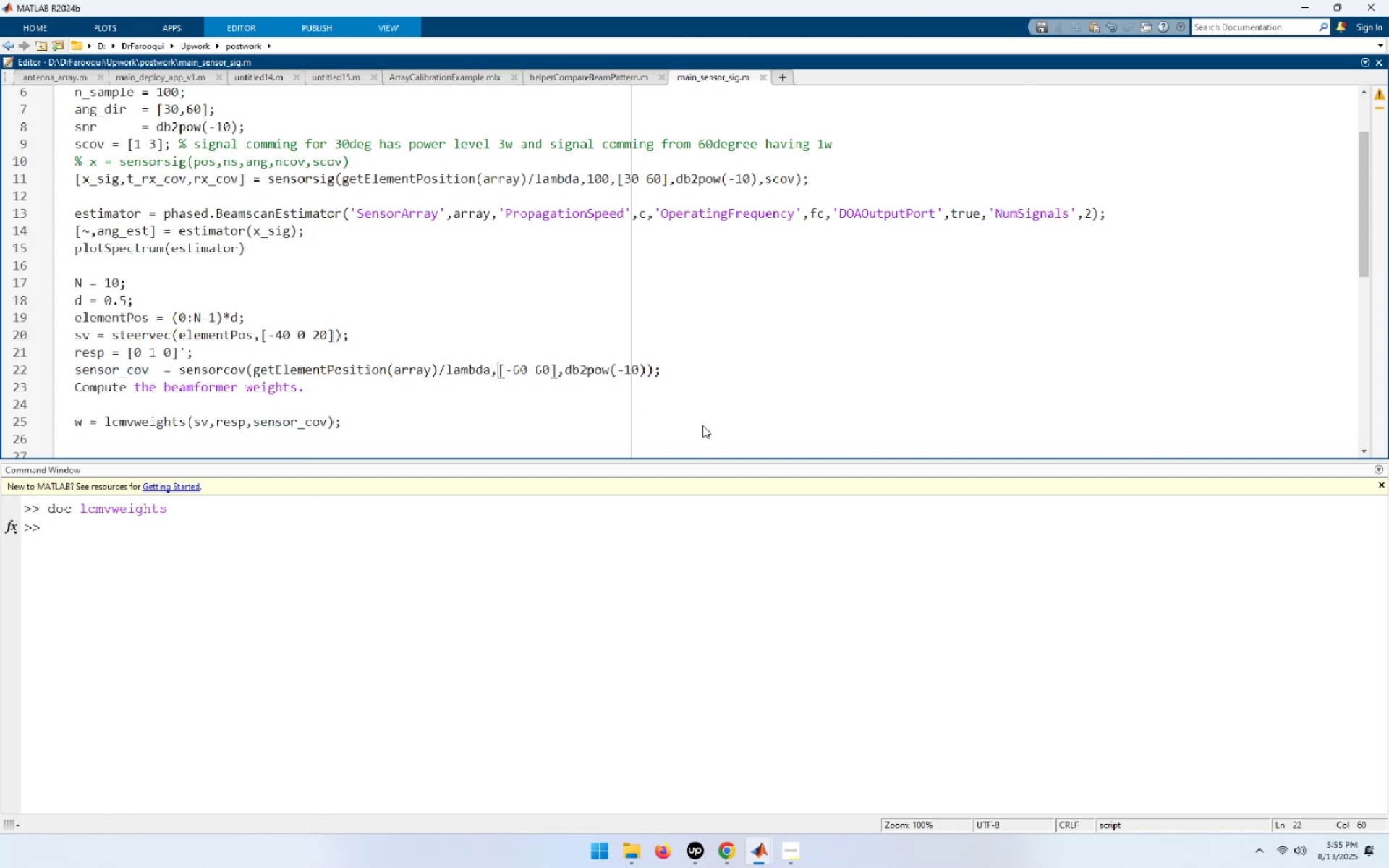 
hold_key(key=ArrowRight, duration=0.73)
 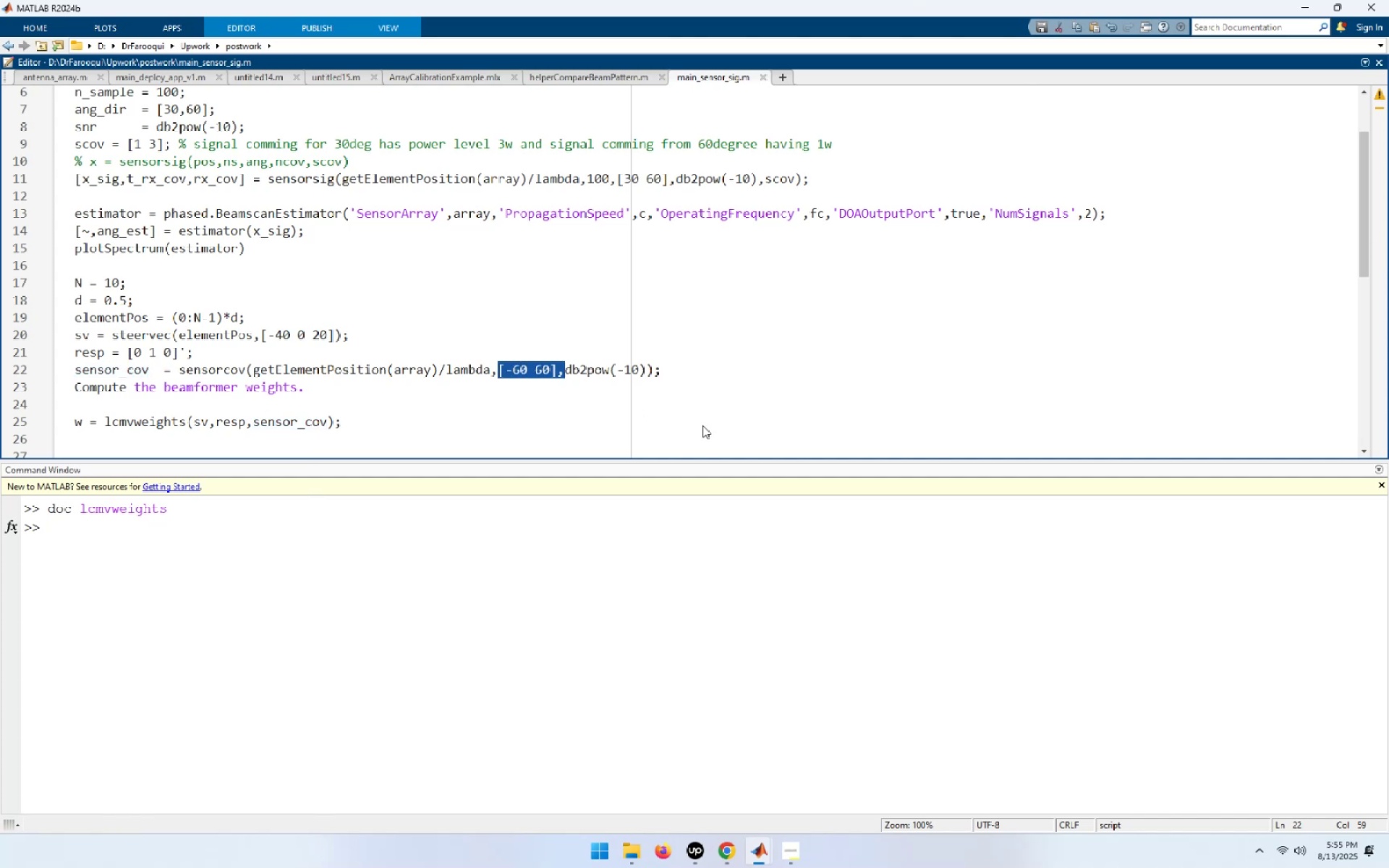 
key(Shift+ArrowLeft)
 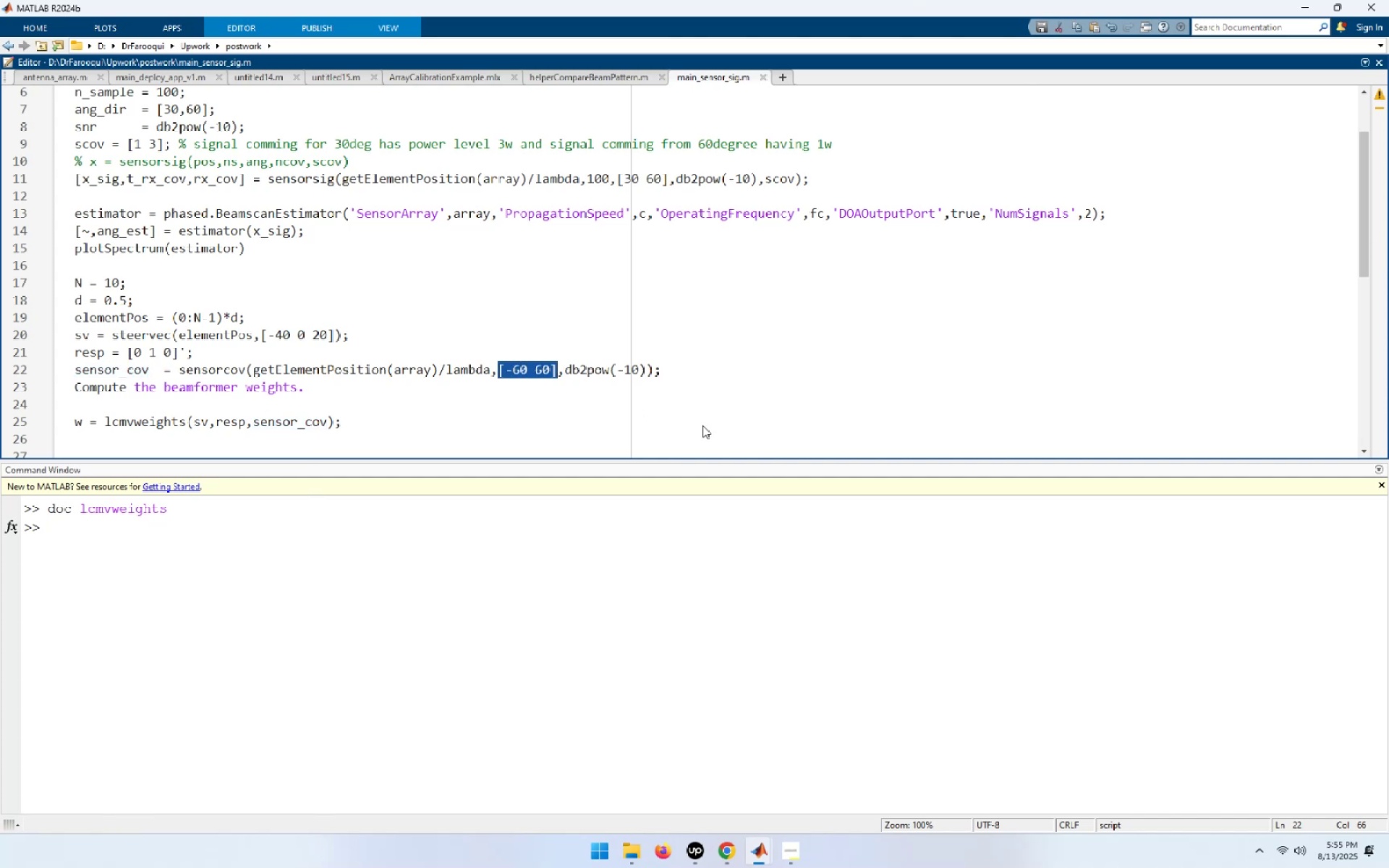 
key(Control+X)
 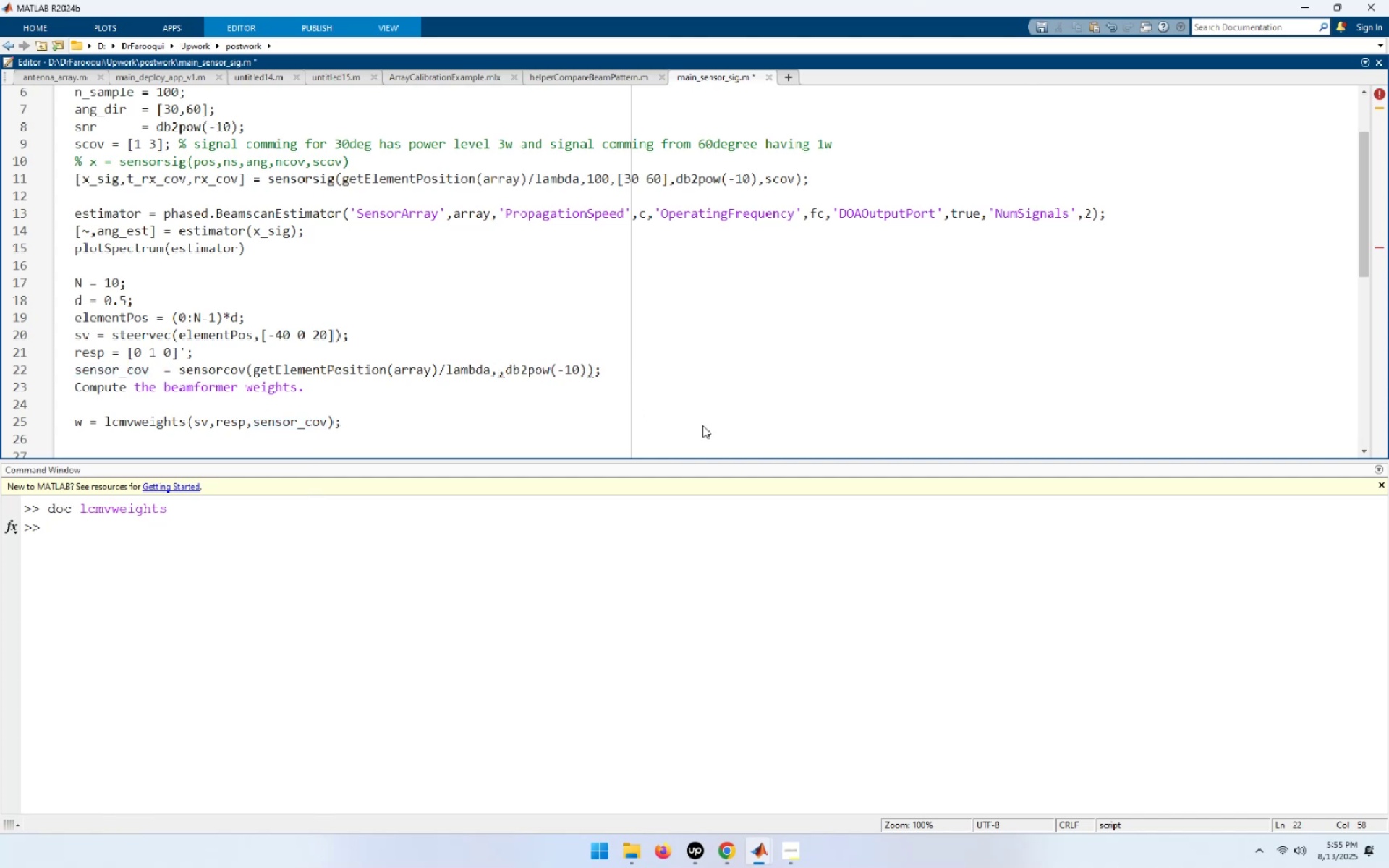 
type(sig_dr)
key(Backspace)
key(Backspace)
type(AOA)
key(Backspace)
key(Backspace)
key(Backspace)
type(aoa)
 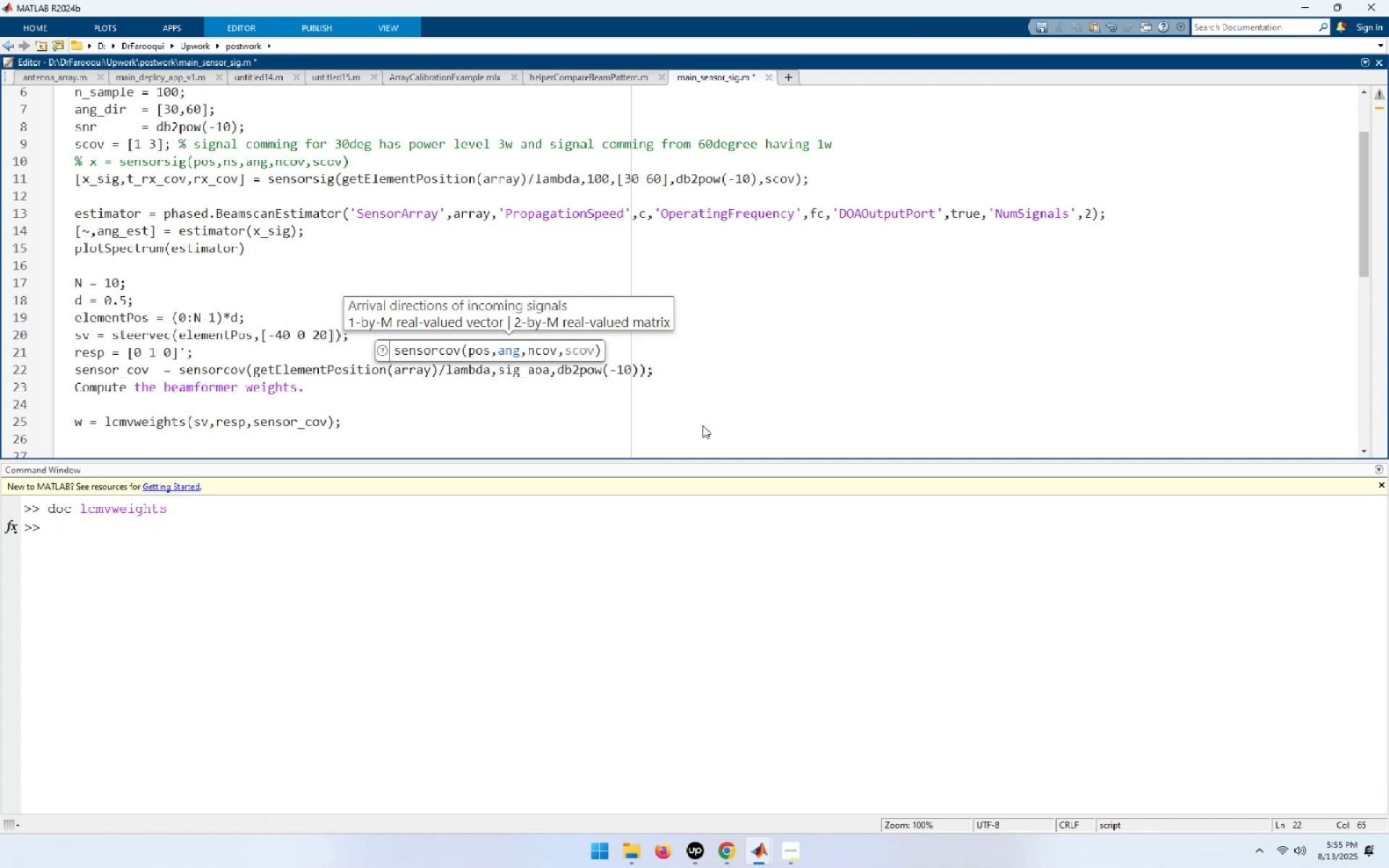 
key(ArrowUp)
 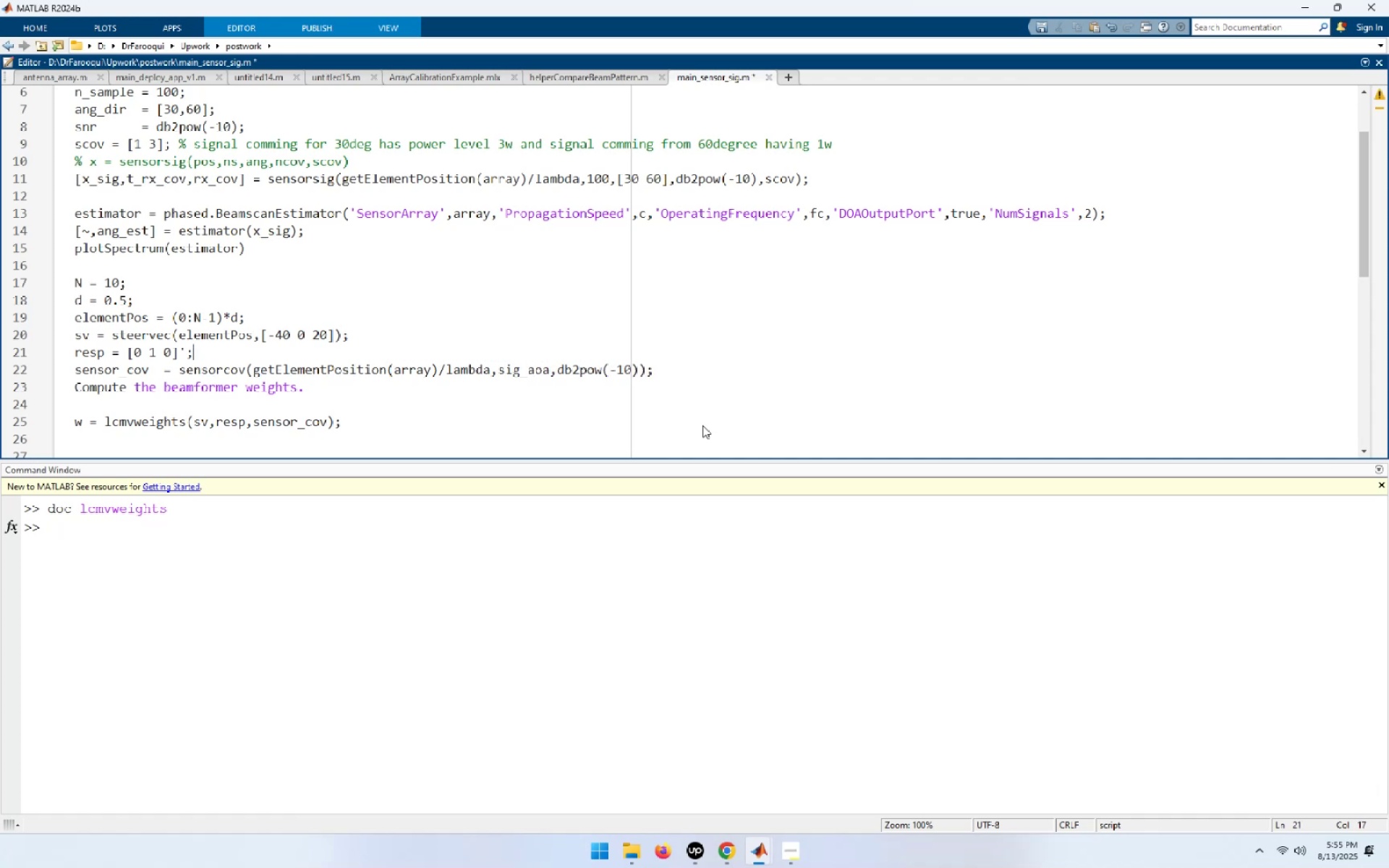 
key(NumpadEnter)
type(sig_aoa = )
 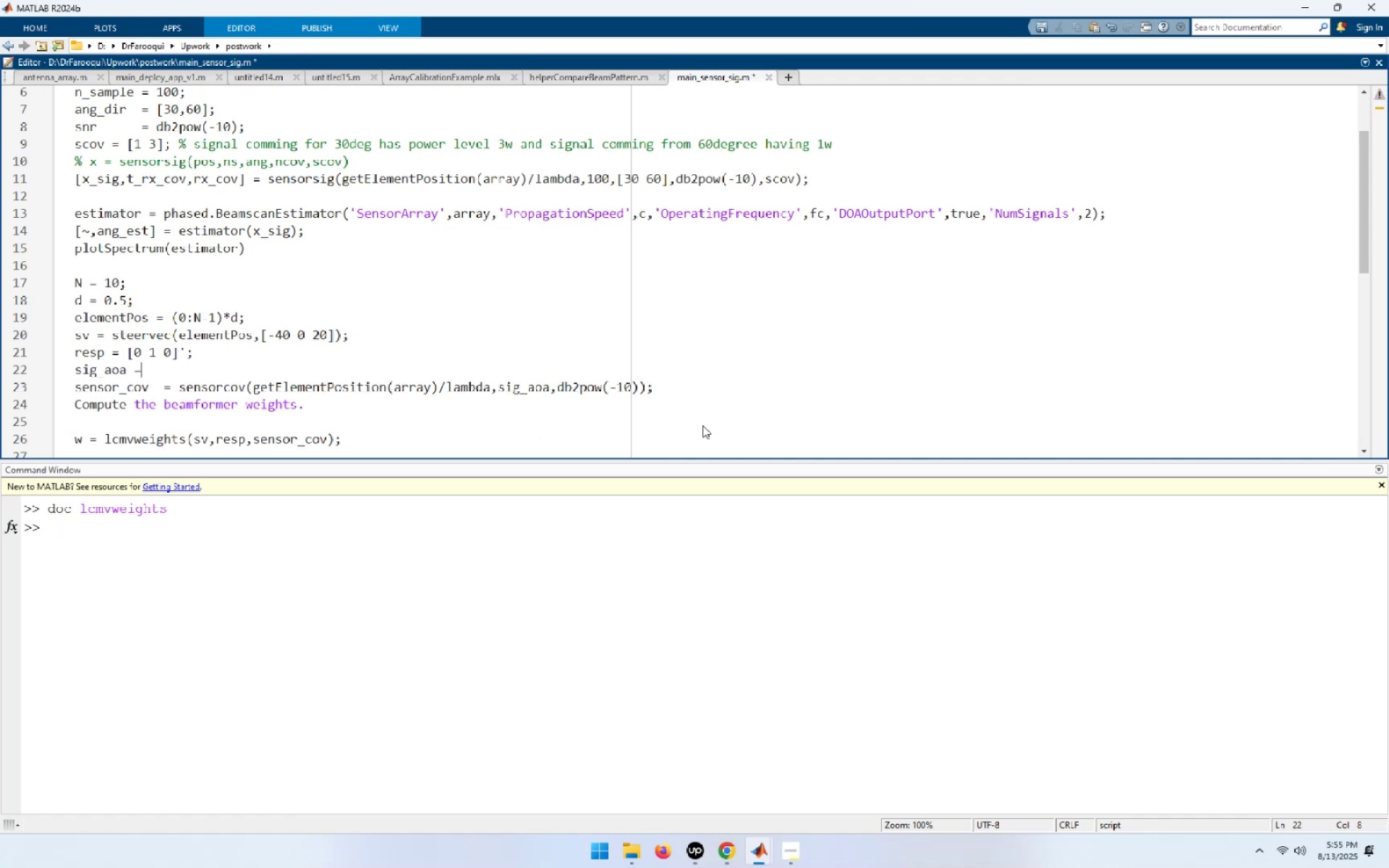 
key(Control+ControlLeft)
 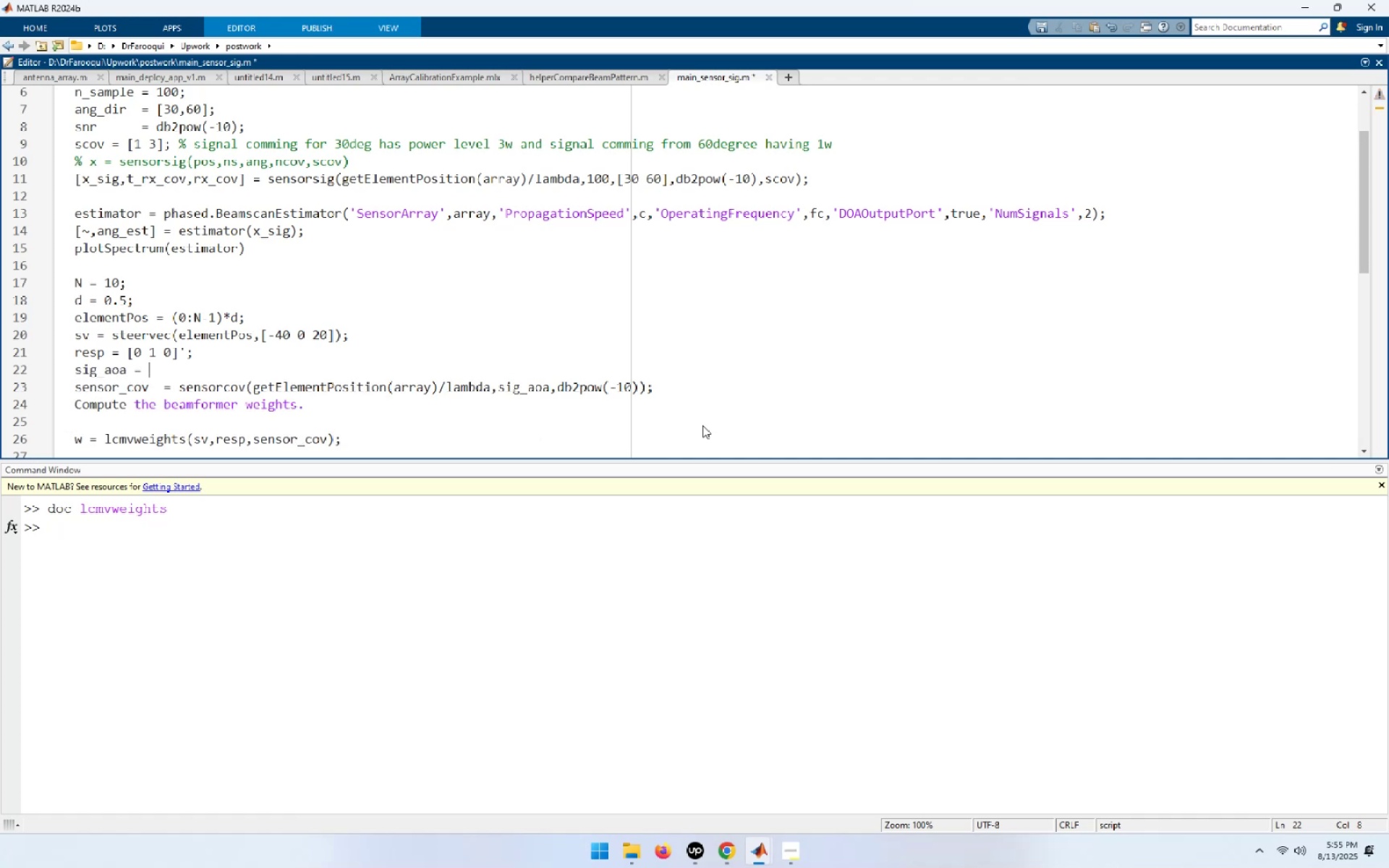 
key(Control+V)
 